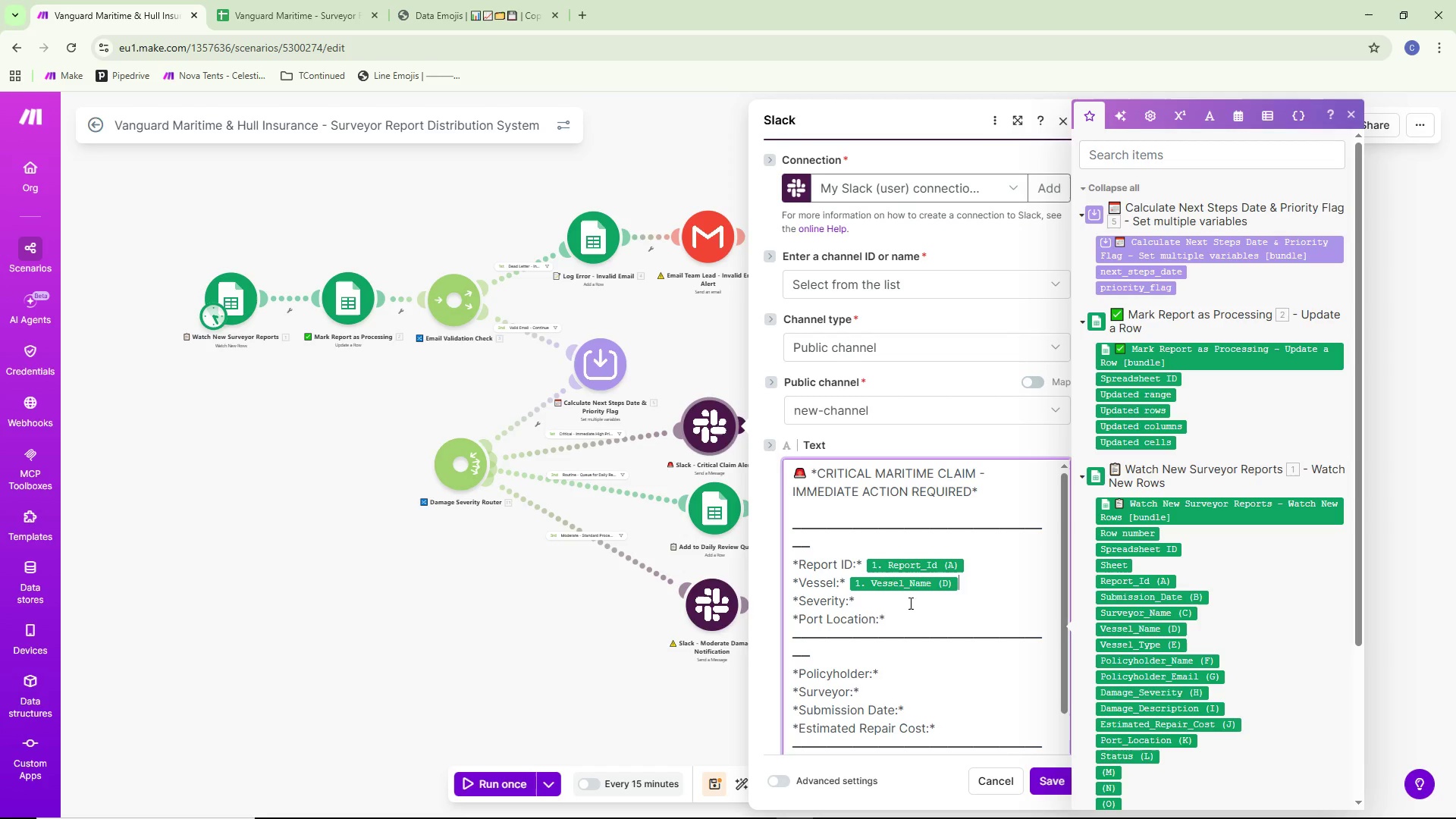 
left_click([891, 601])
 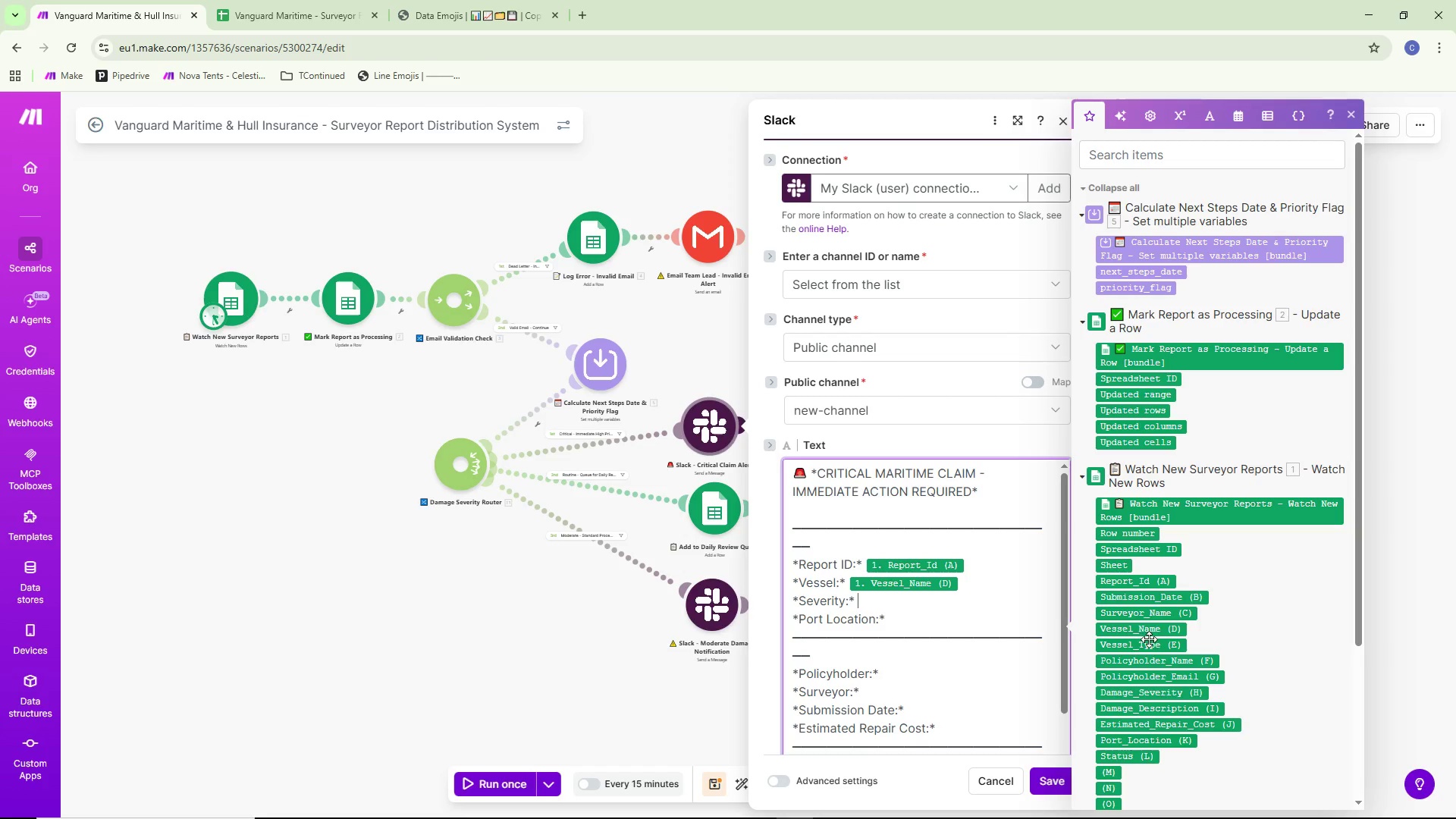 
wait(6.0)
 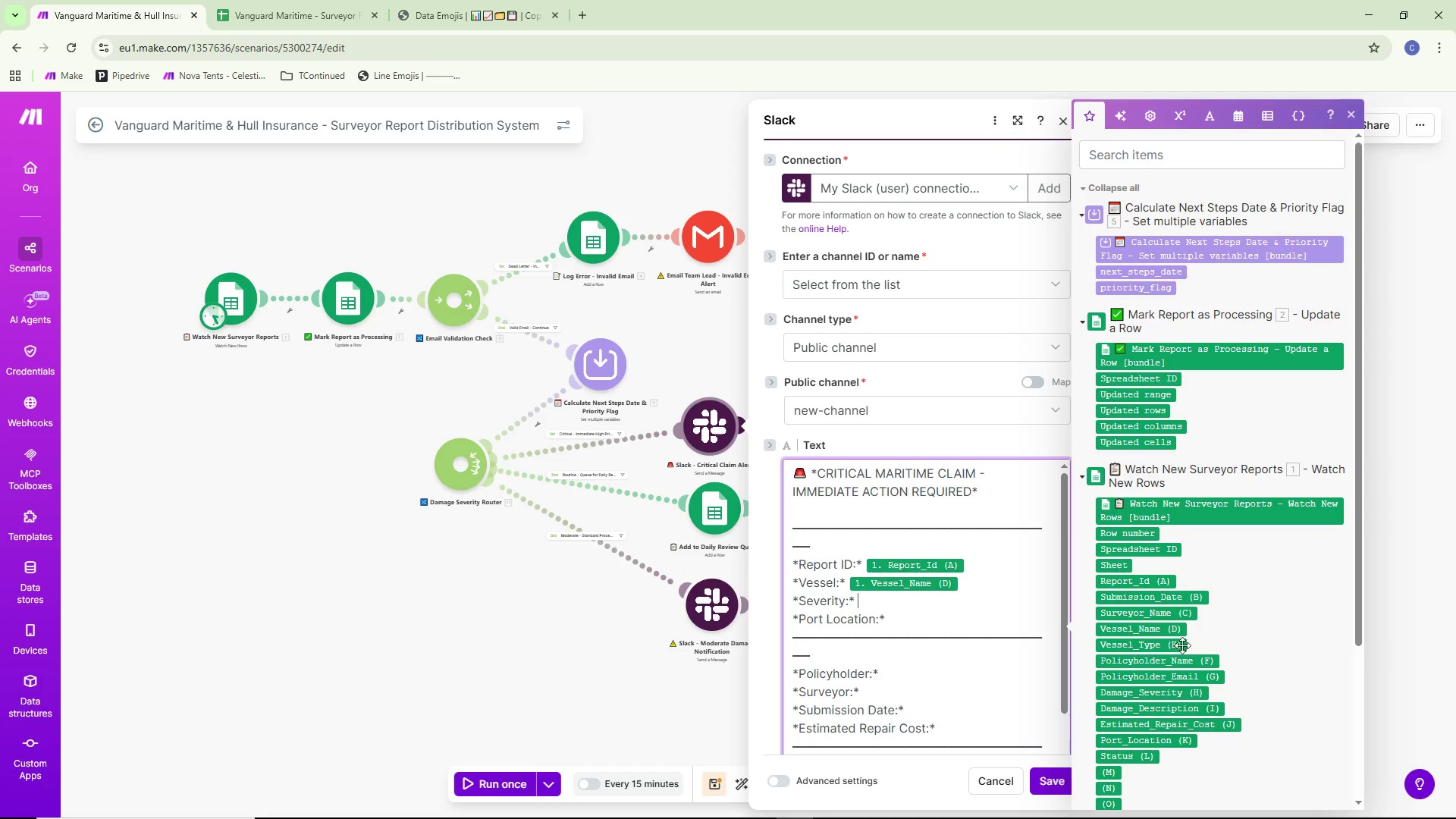 
left_click([1158, 698])
 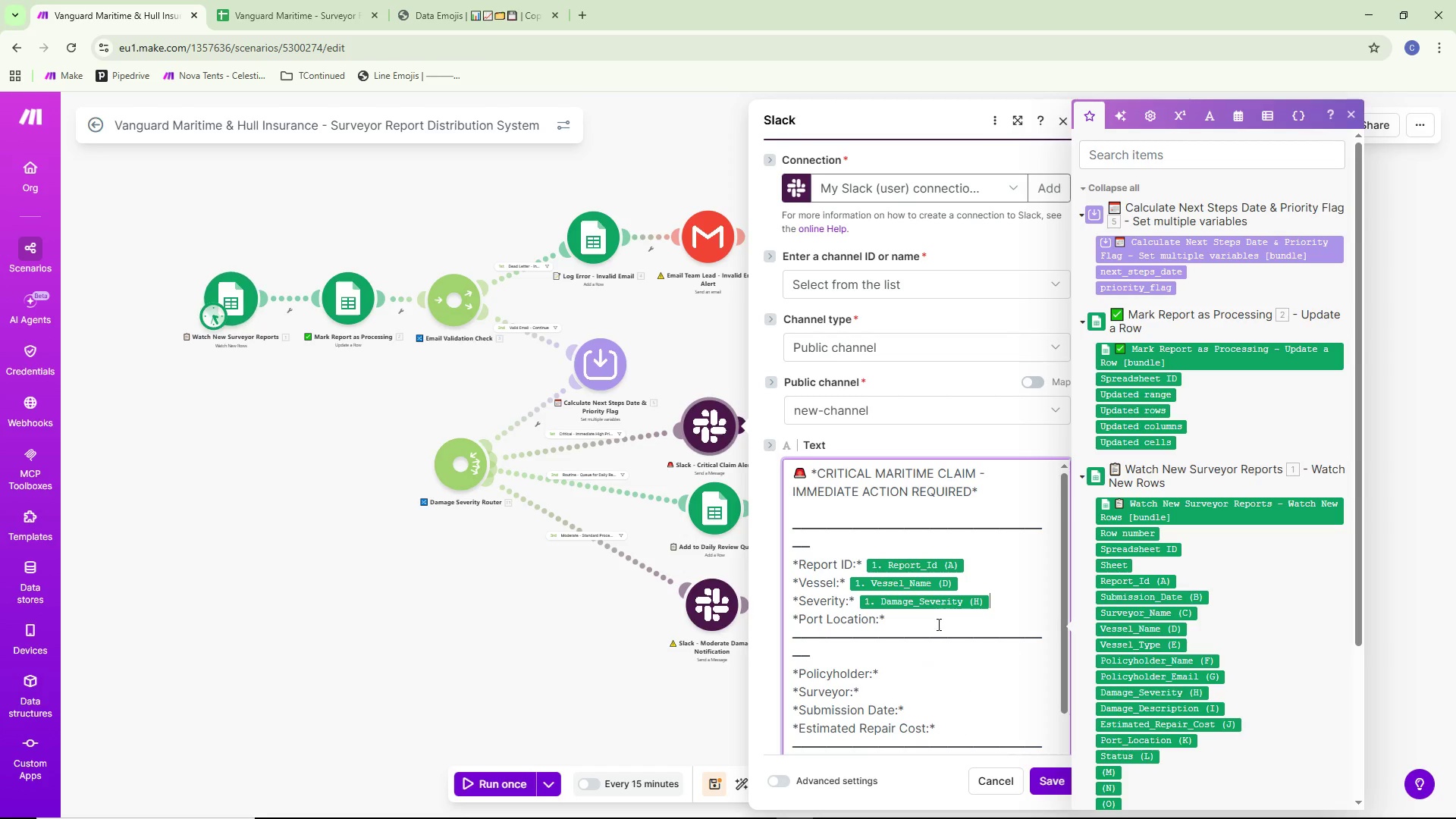 
left_click([934, 623])
 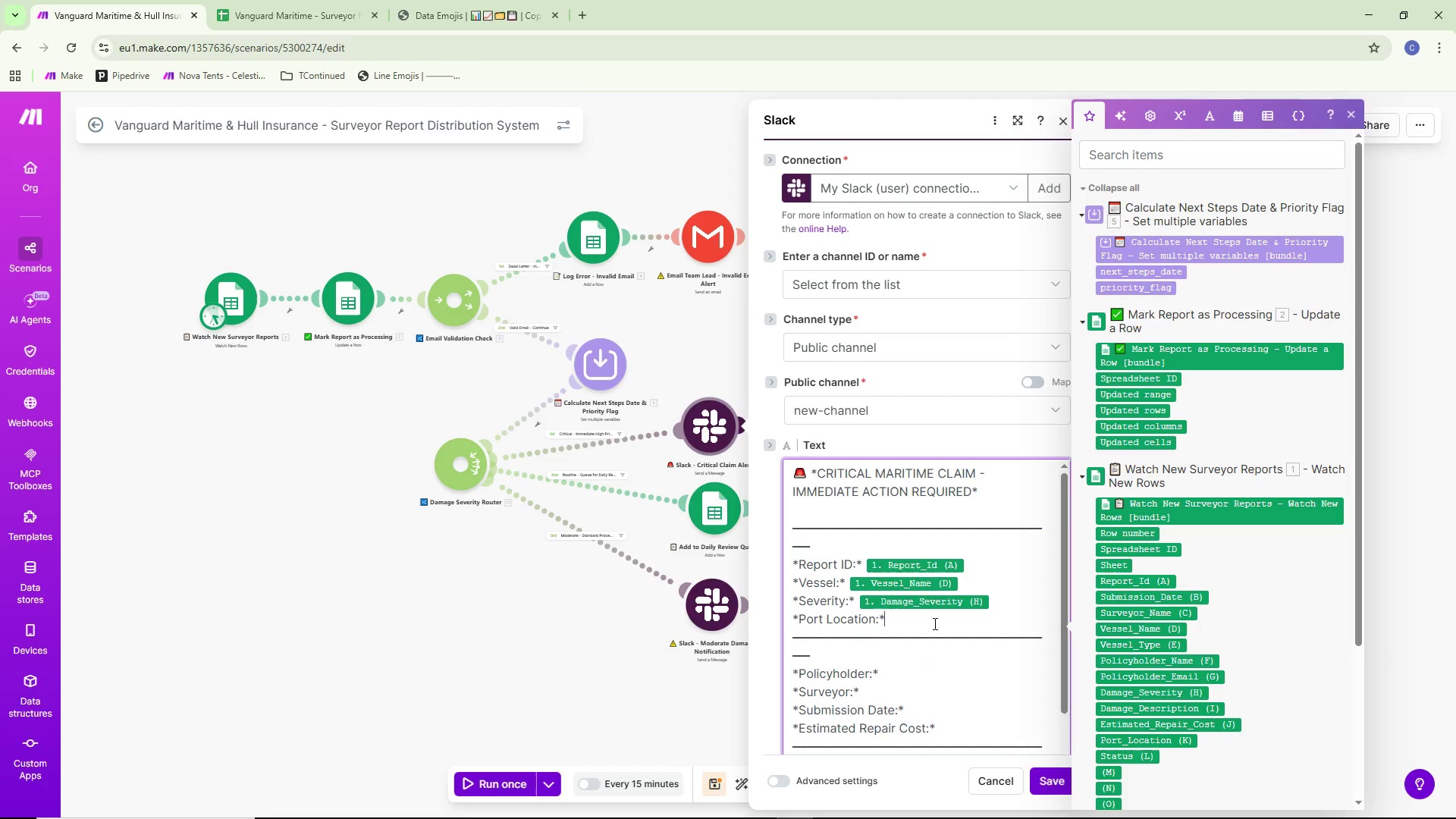 
key(Space)
 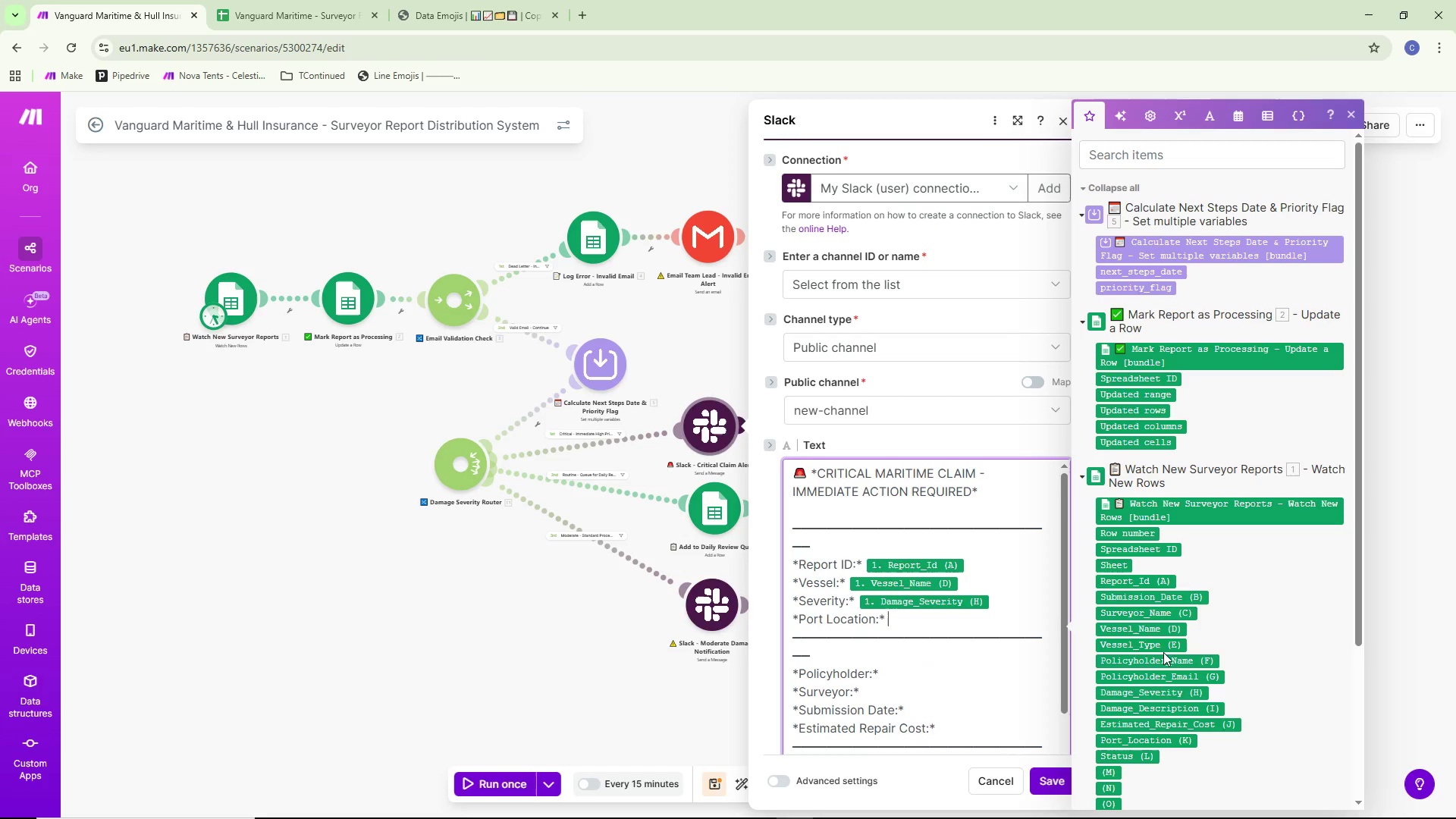 
scroll: coordinate [1168, 645], scroll_direction: down, amount: 1.0
 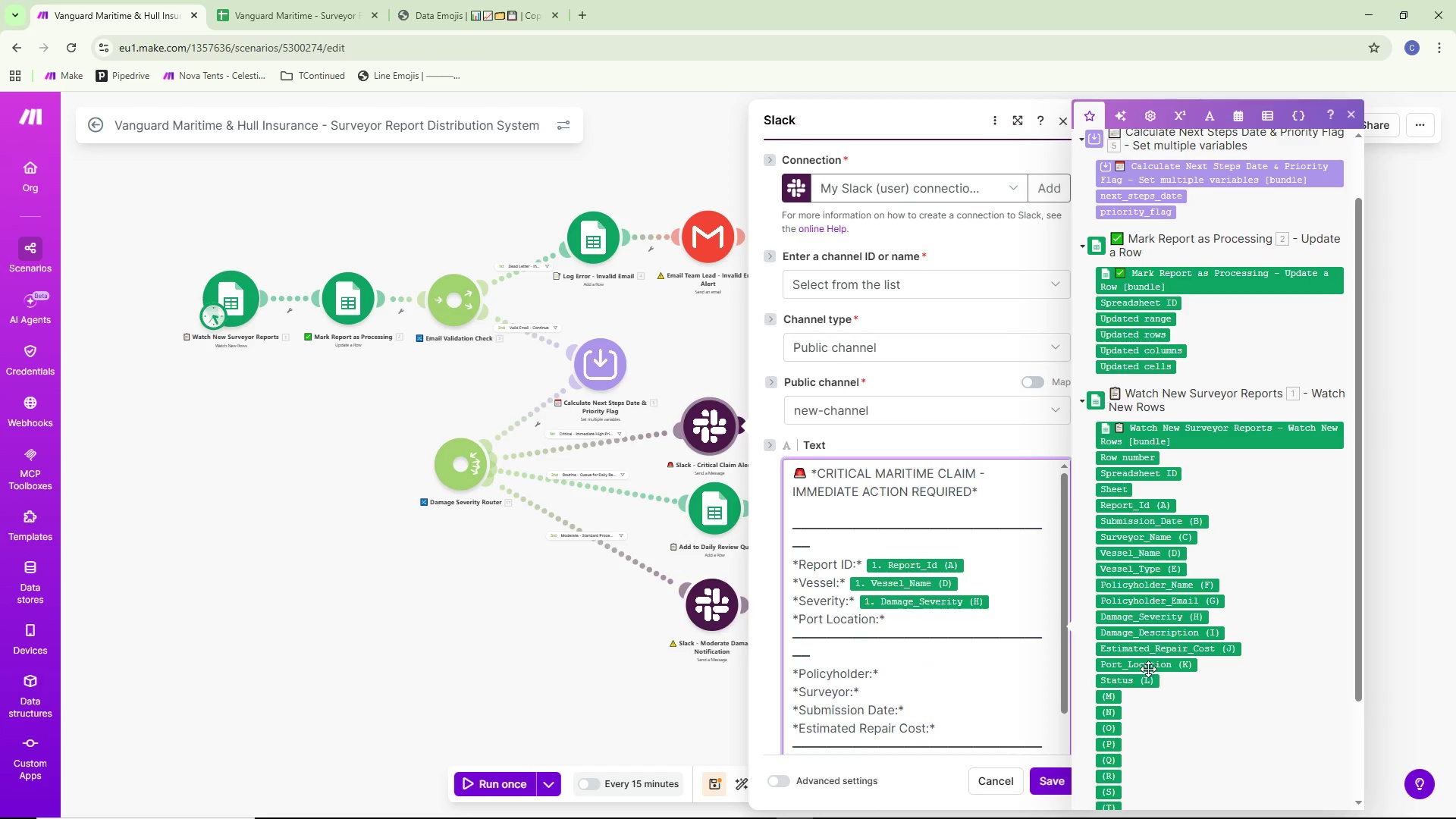 
left_click([1148, 667])
 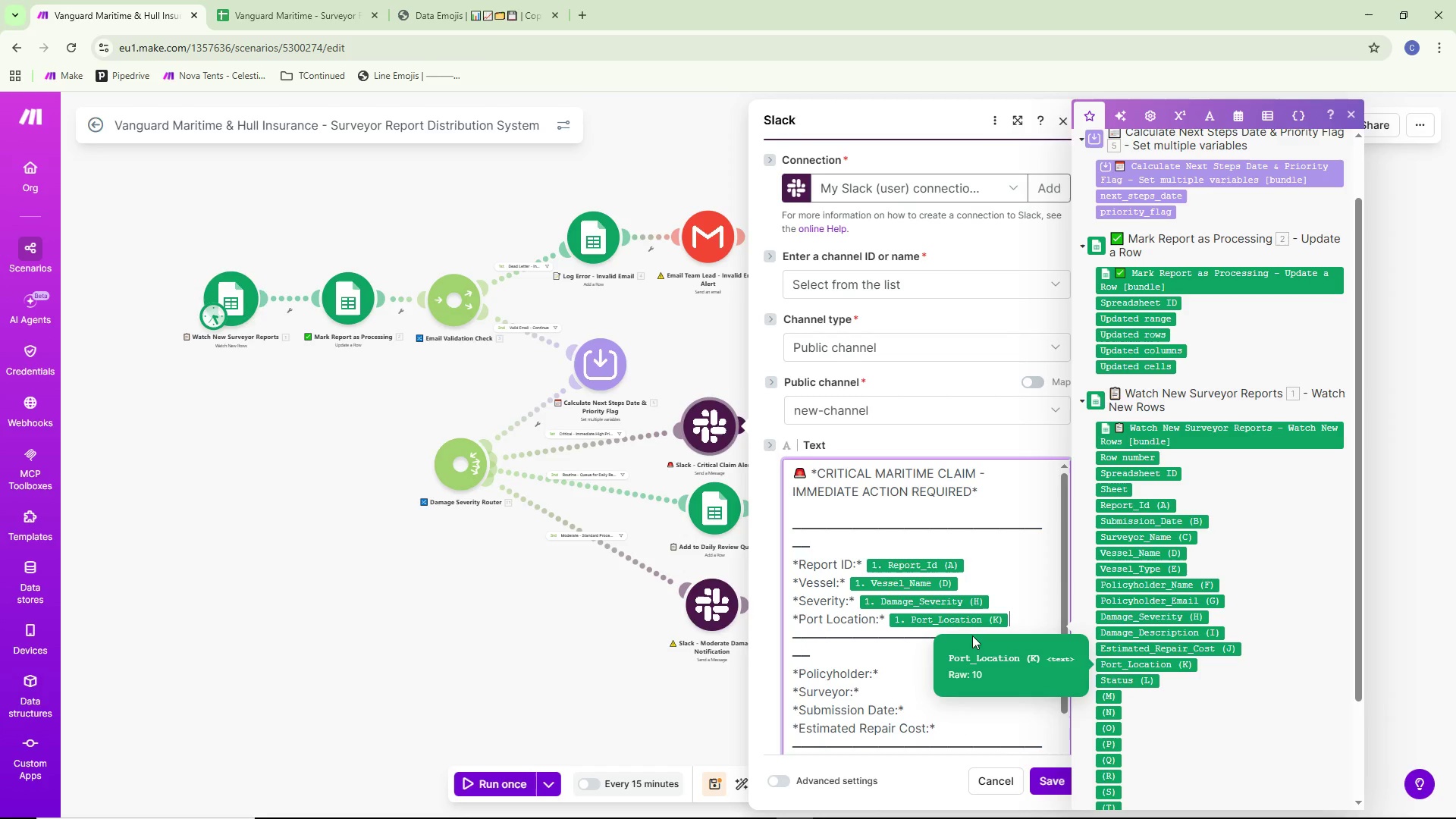 
scroll: coordinate [970, 632], scroll_direction: down, amount: 2.0
 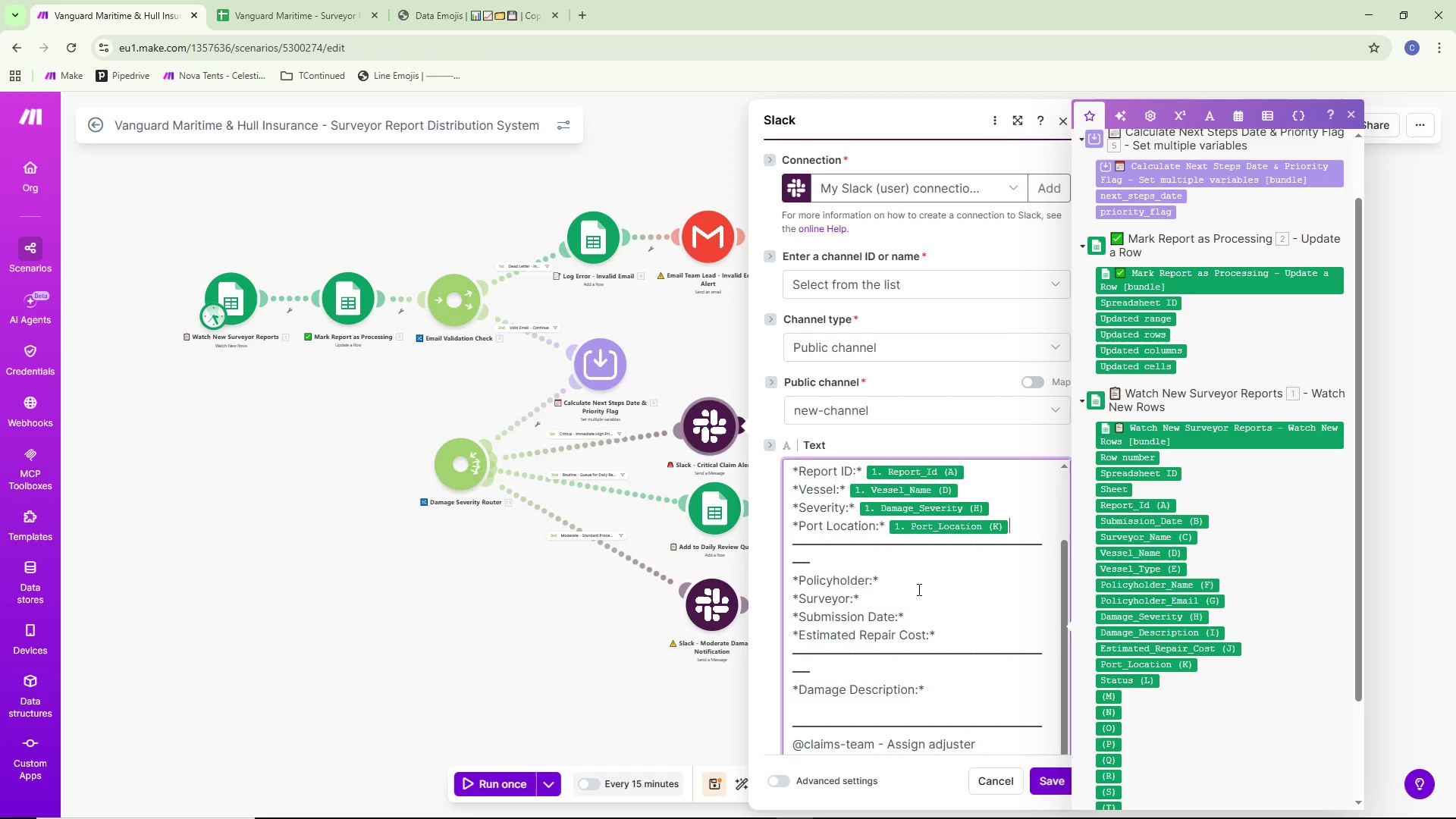 
left_click([919, 580])
 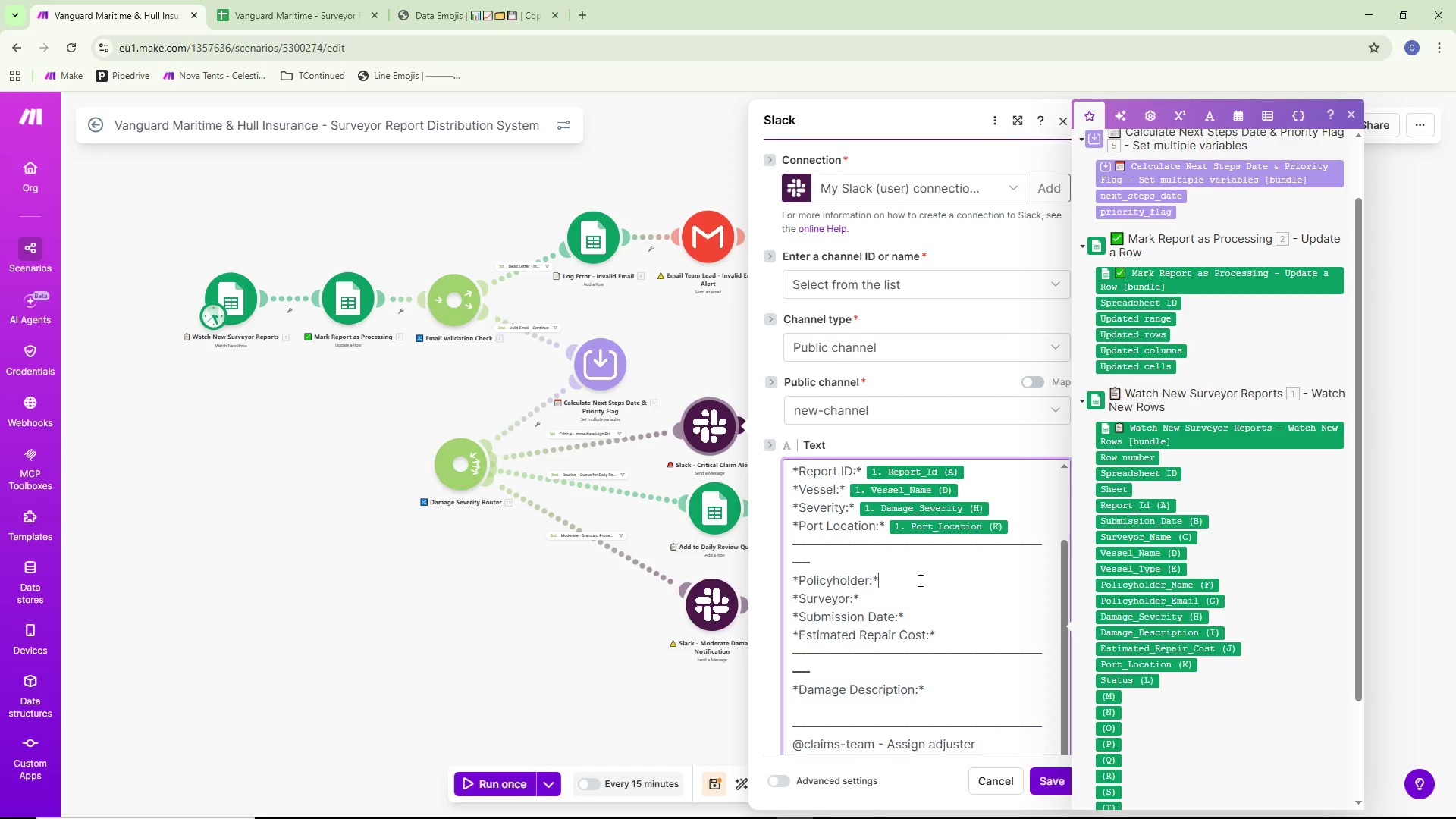 
key(Space)
 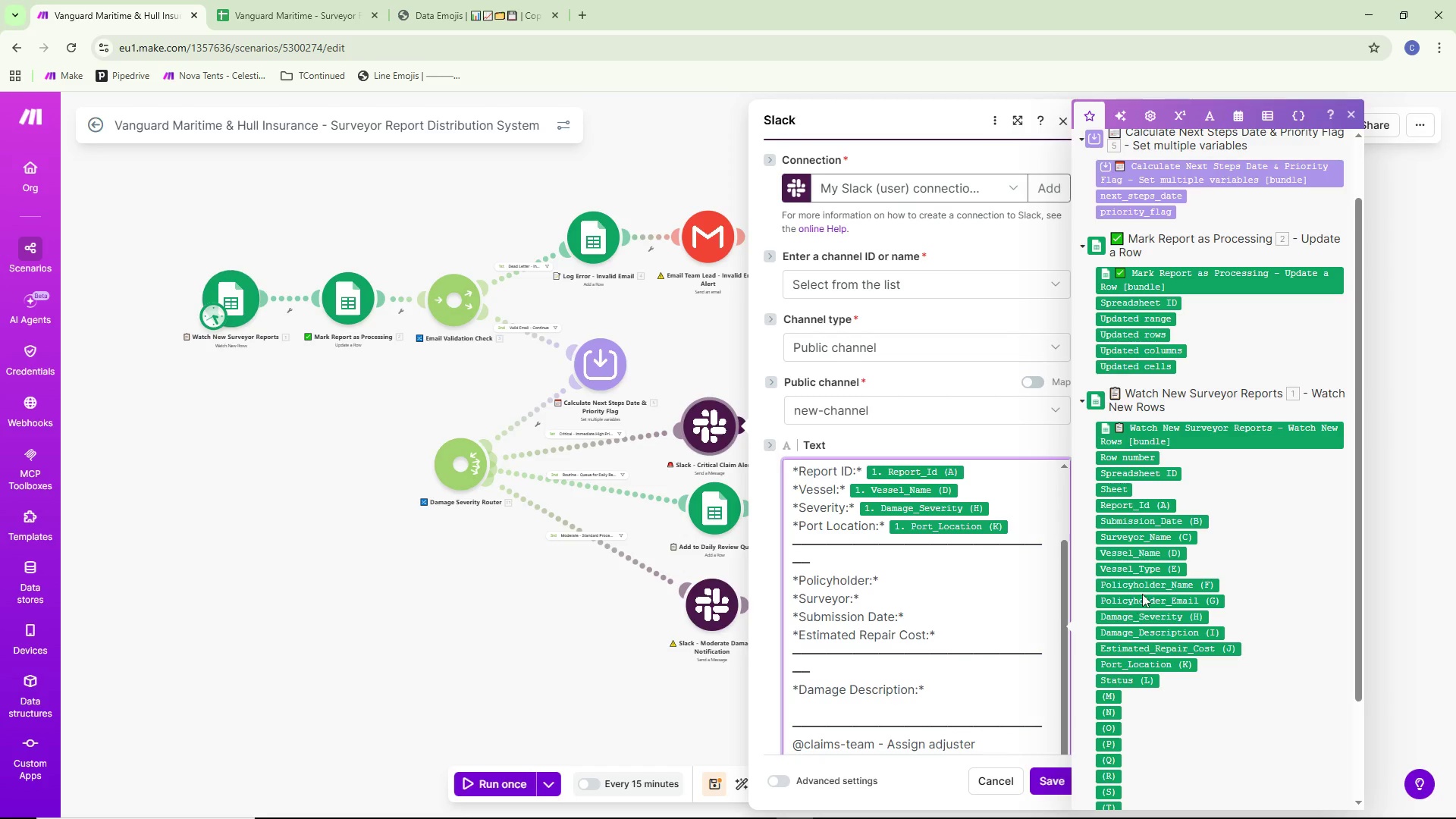 
left_click([1144, 586])
 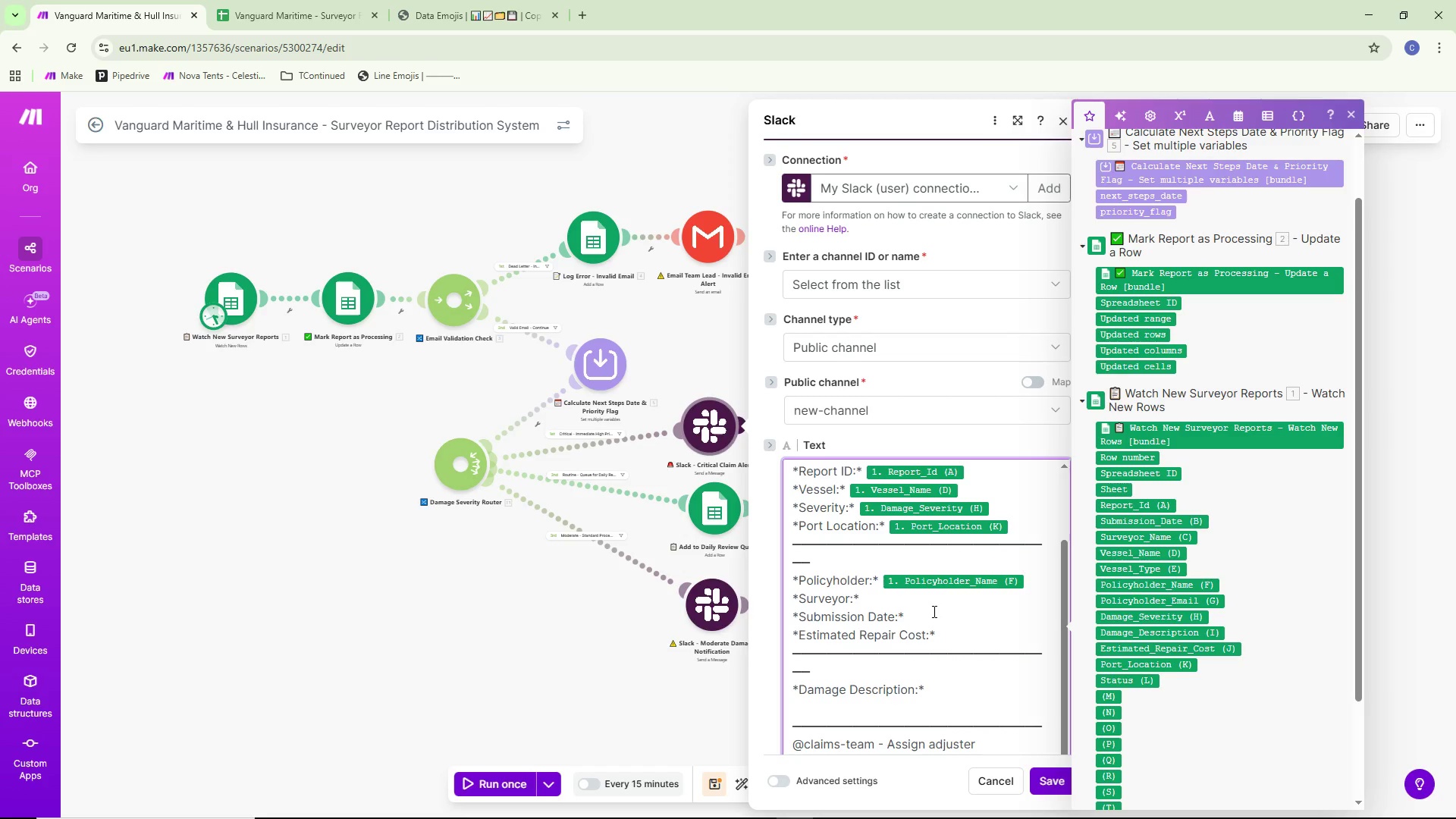 
left_click([906, 599])
 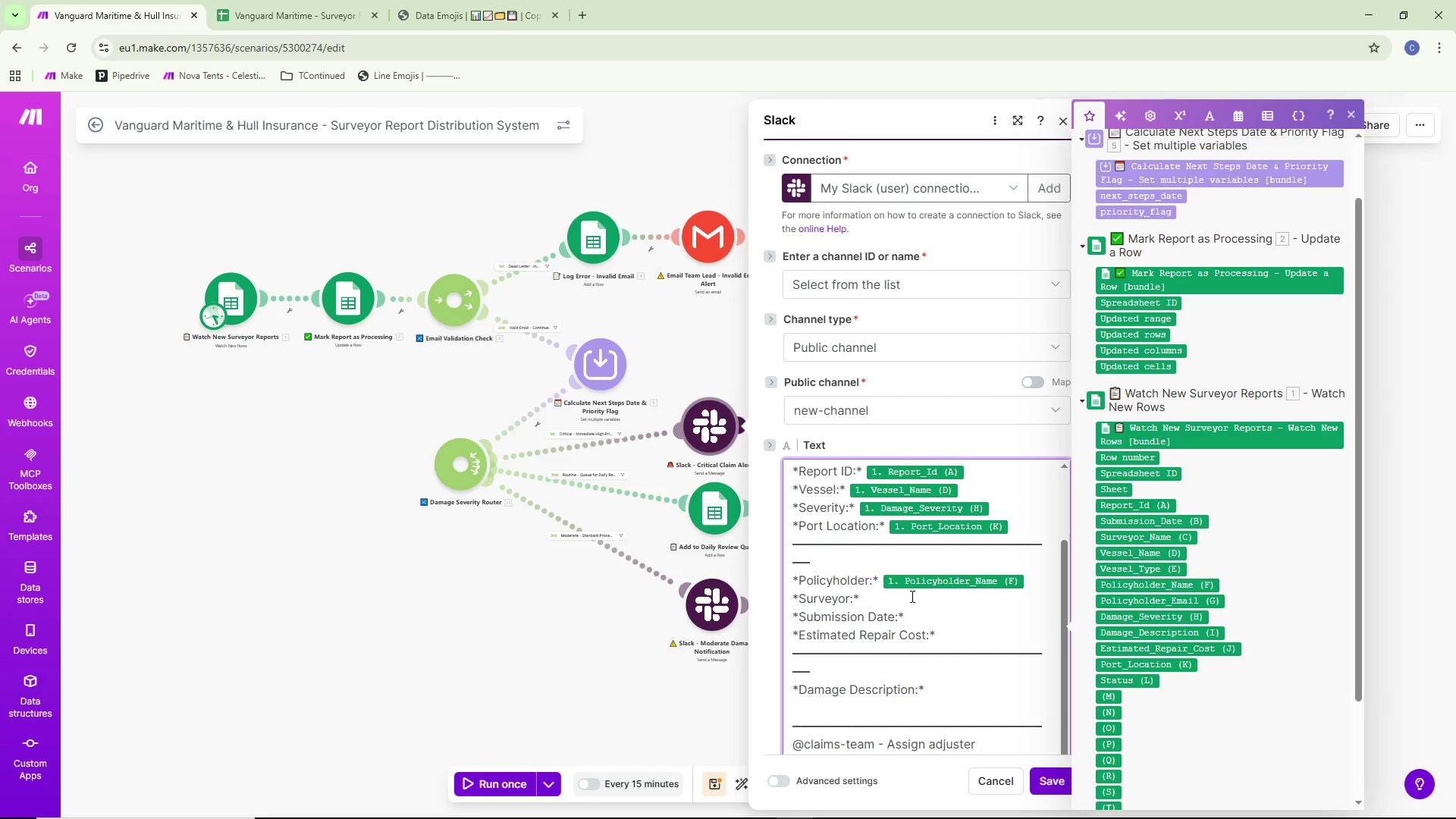 
key(Space)
 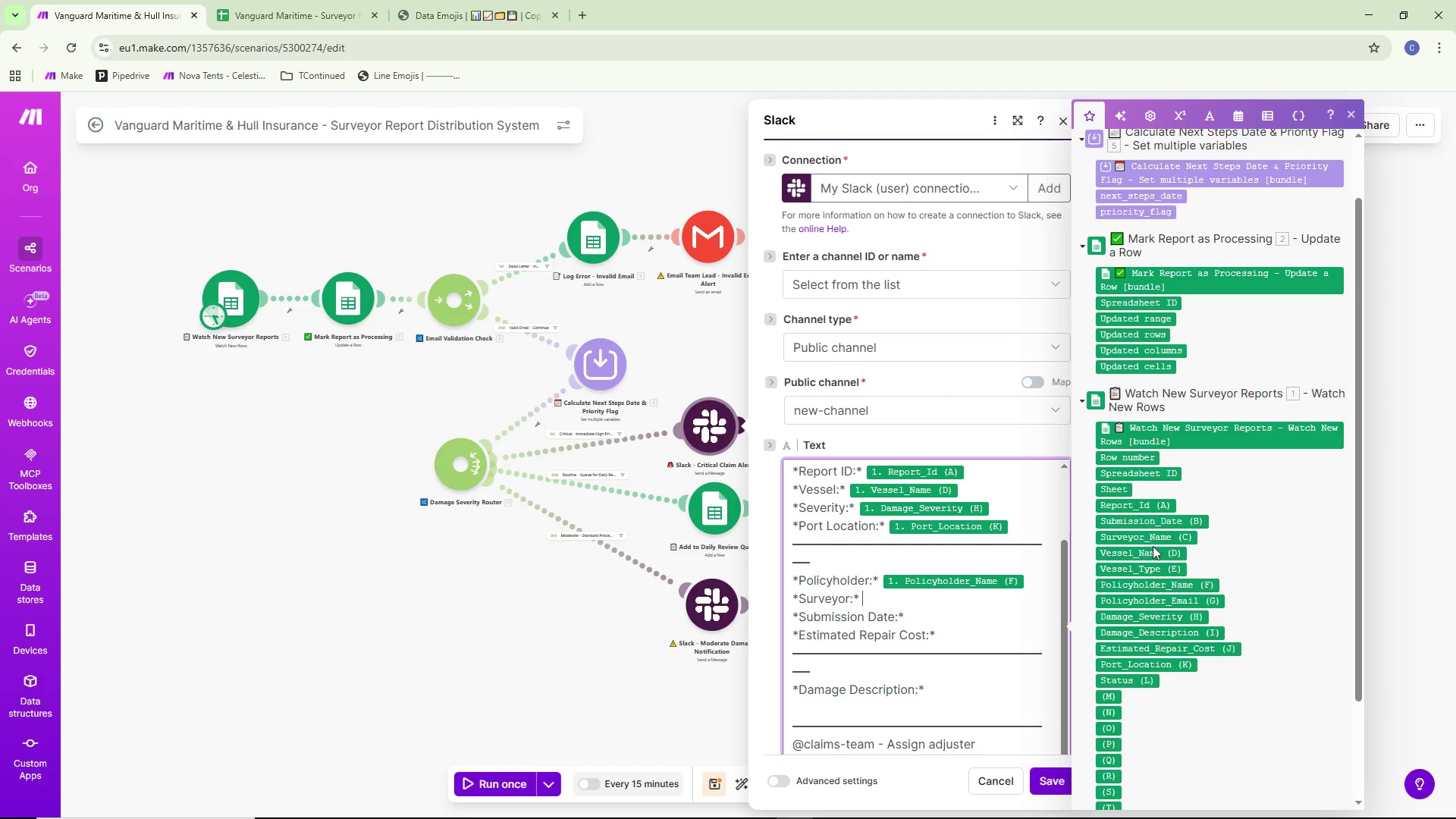 
left_click([1153, 538])
 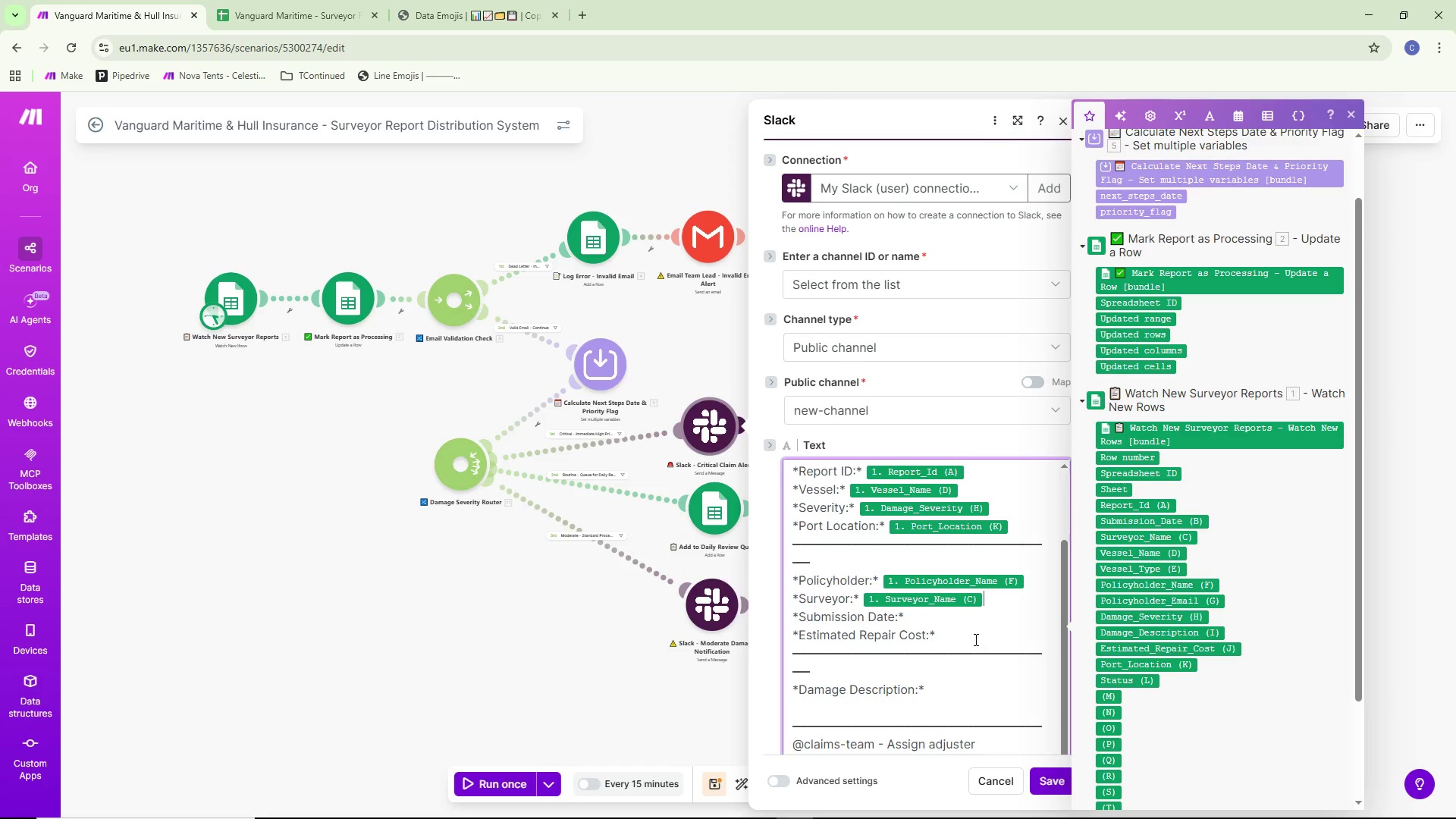 
left_click([950, 620])
 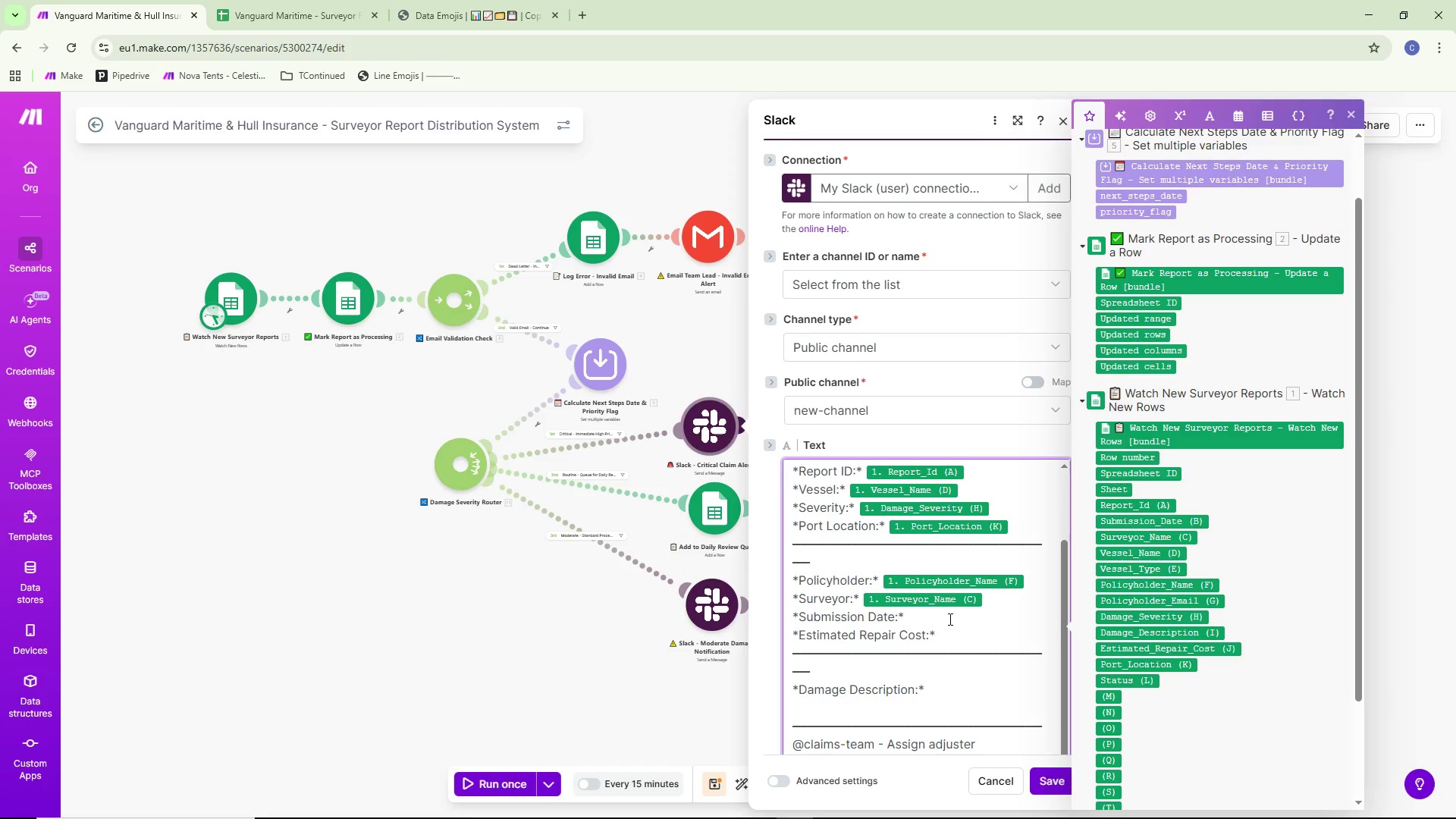 
key(Space)
 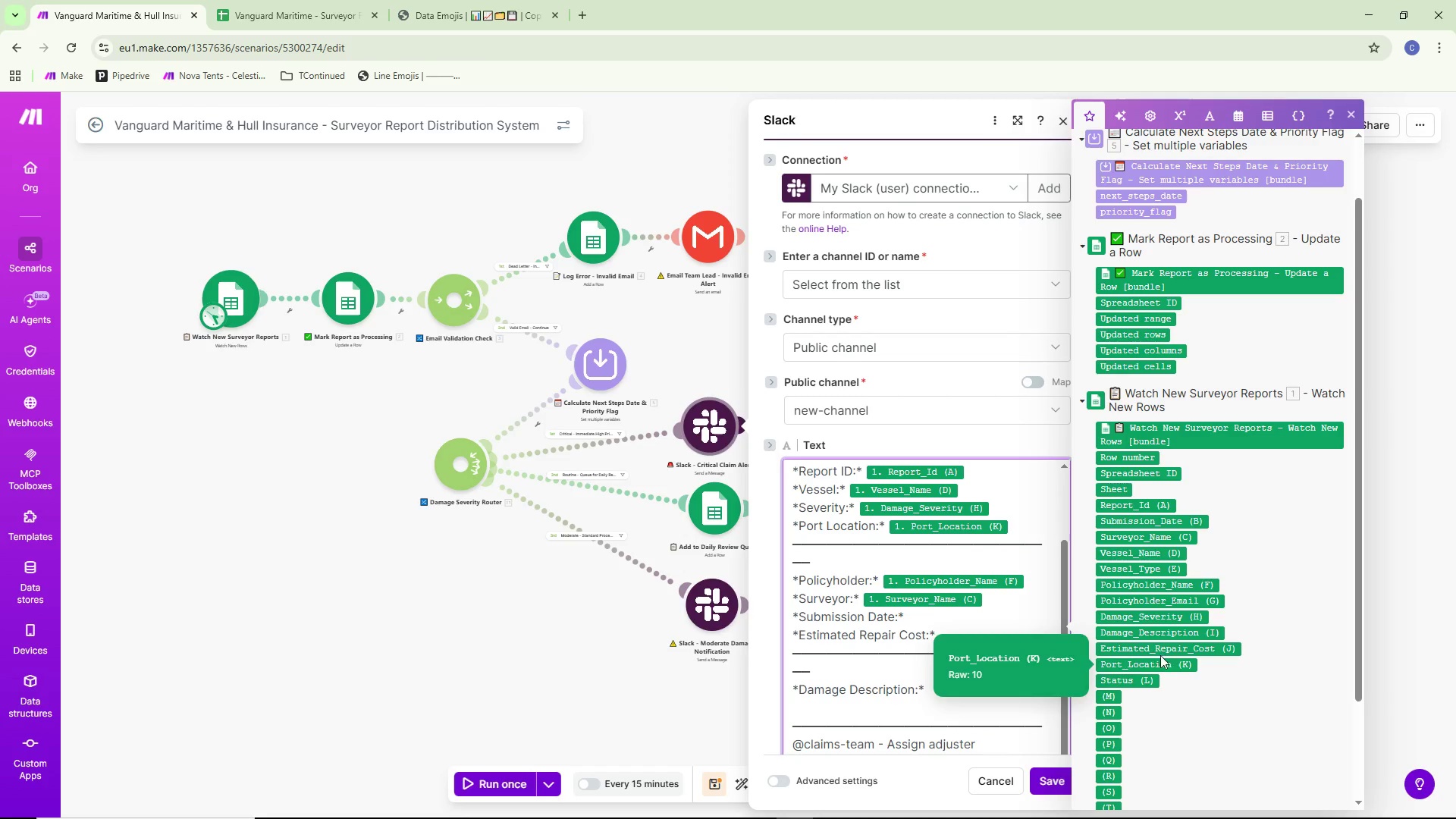 
wait(5.61)
 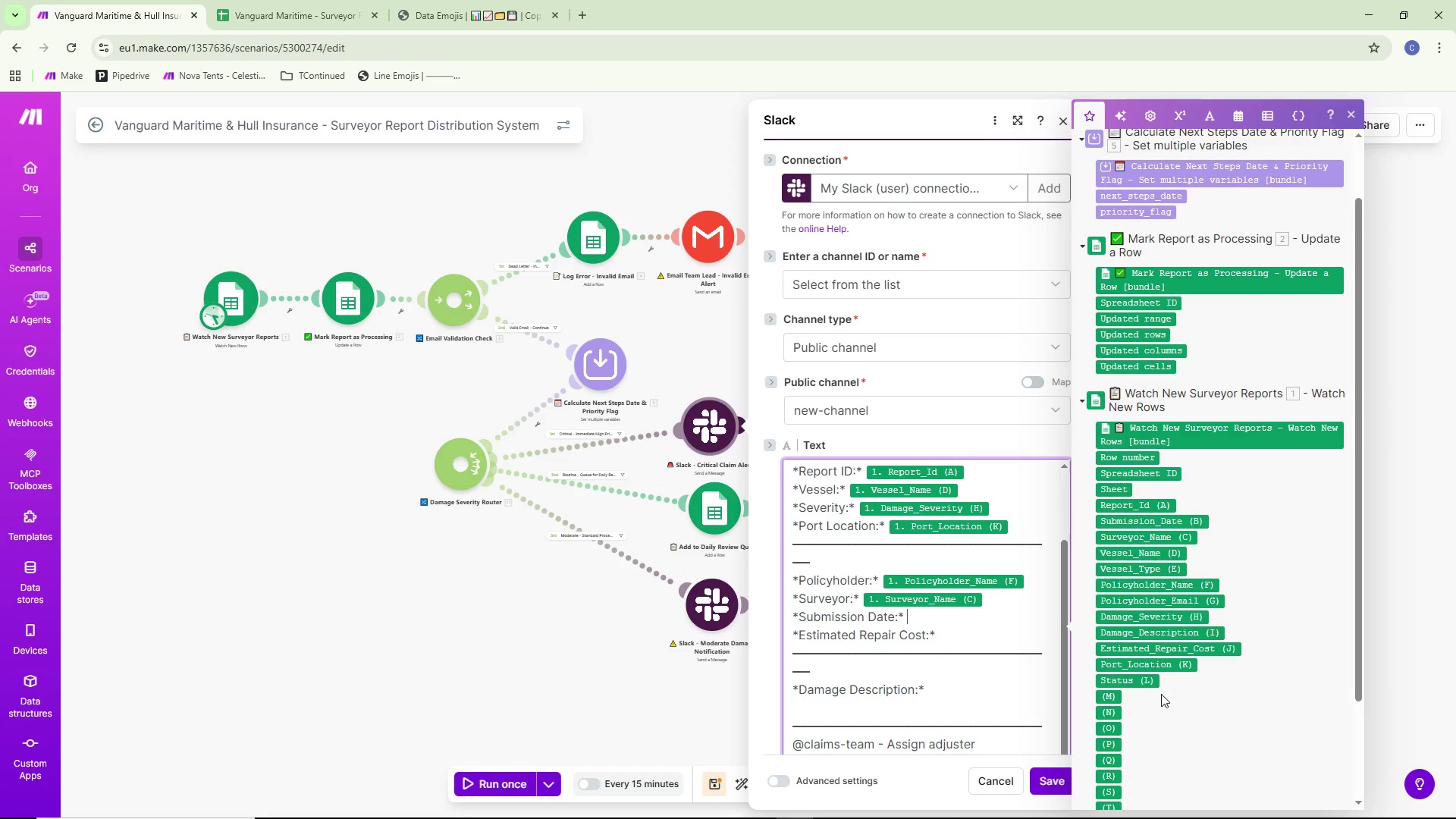 
left_click([1159, 519])
 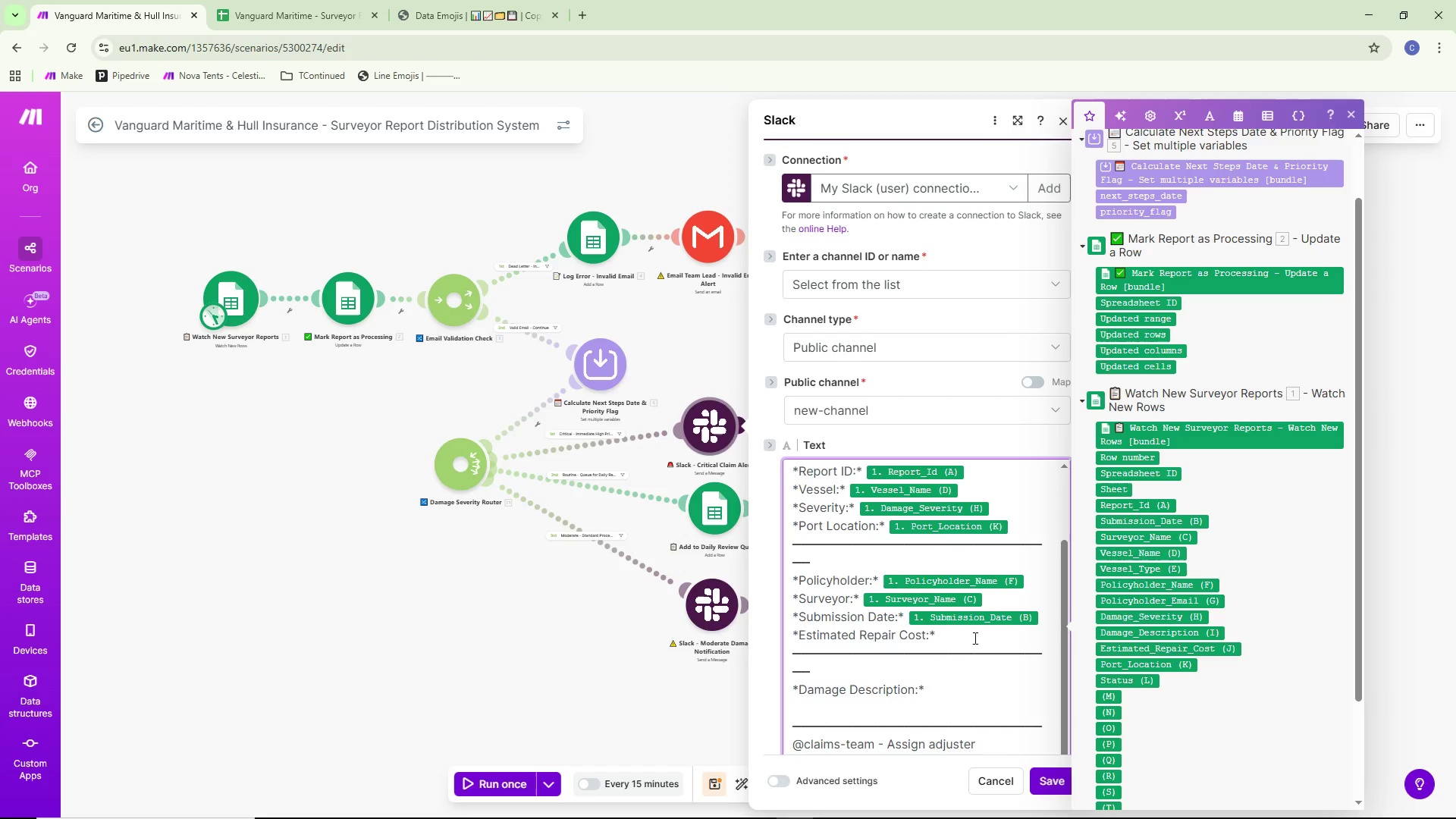 
left_click([968, 635])
 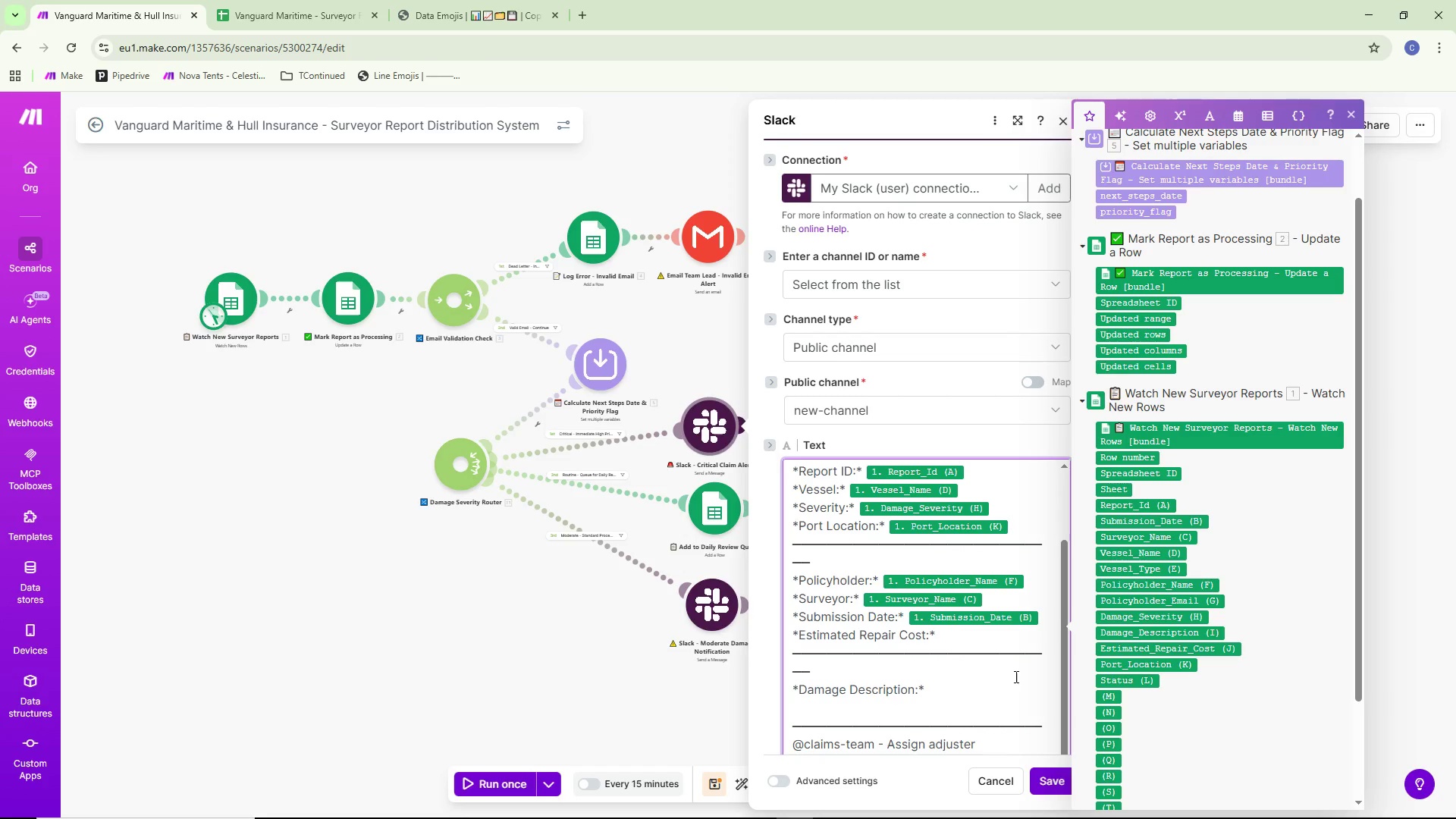 
key(V)
 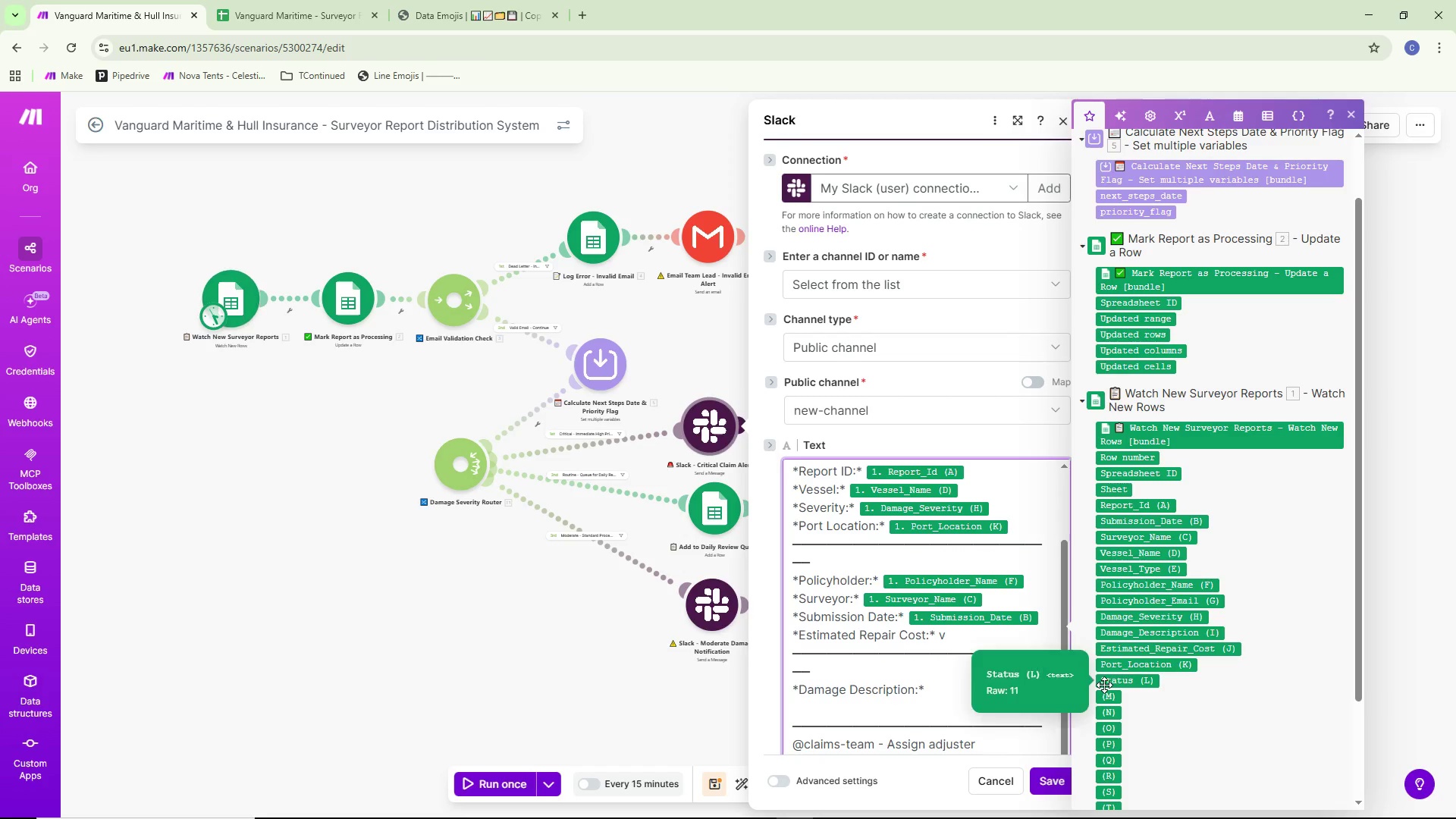 
key(Space)
 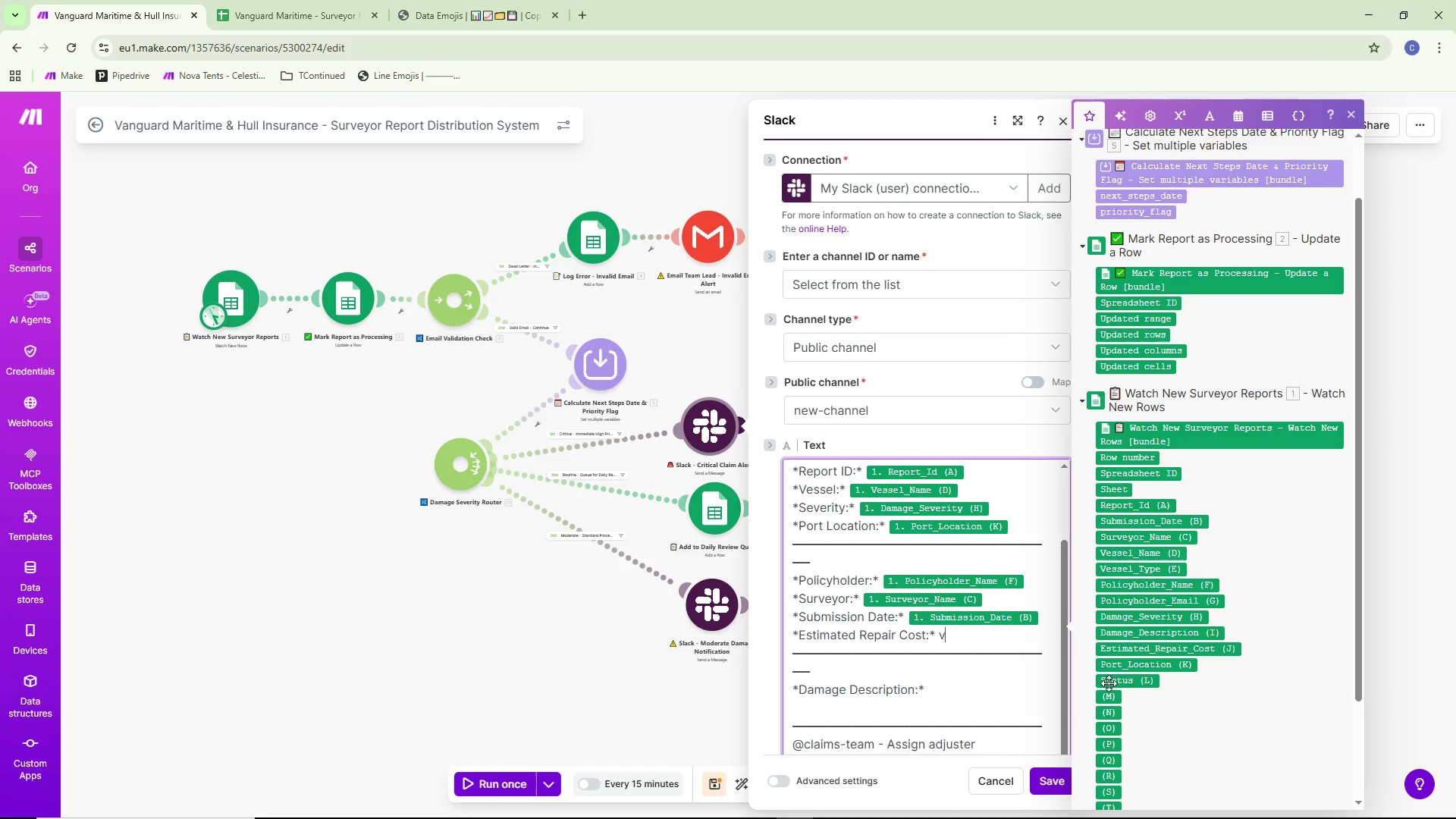 
key(Backspace)
 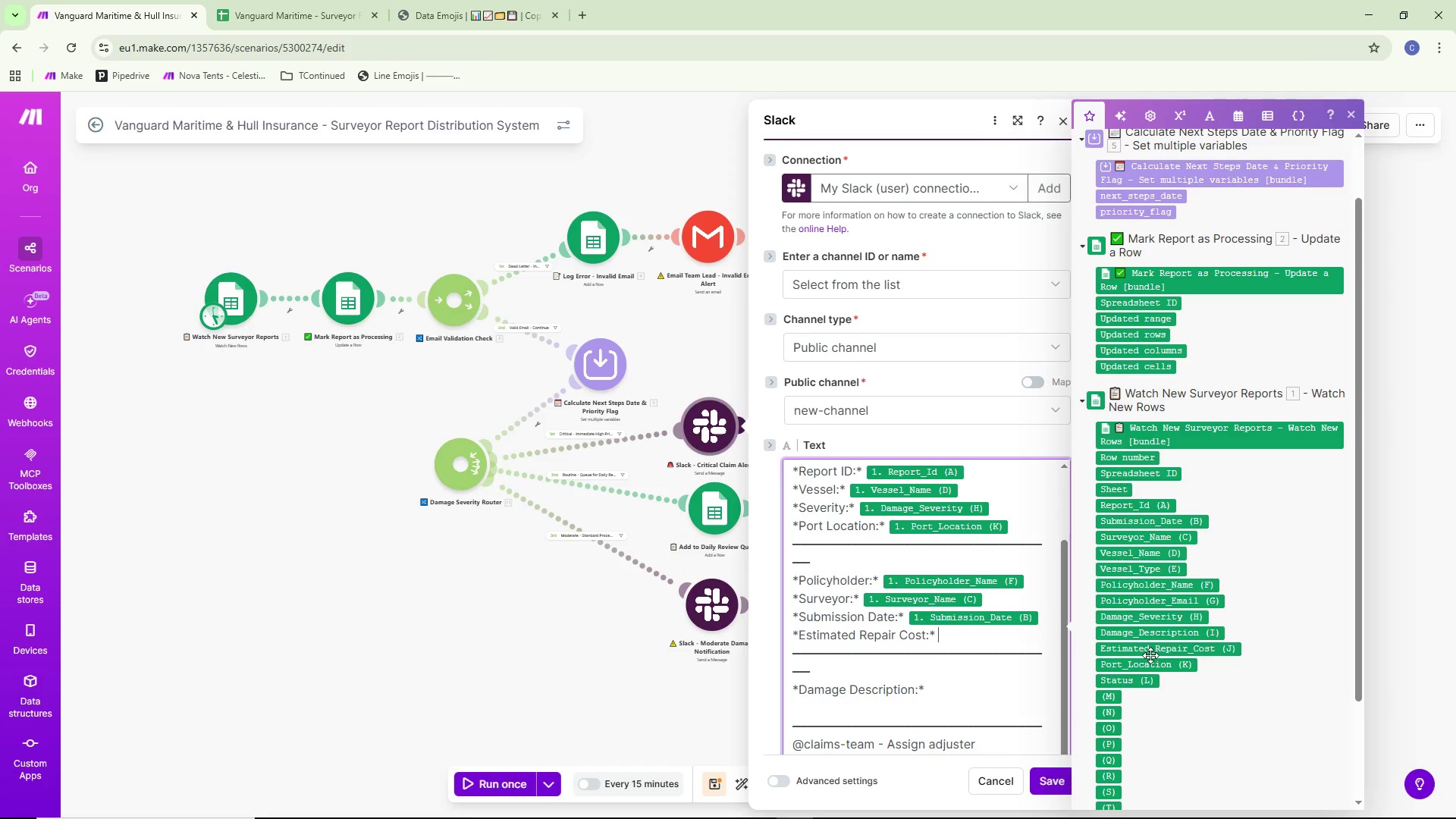 
left_click([1150, 655])
 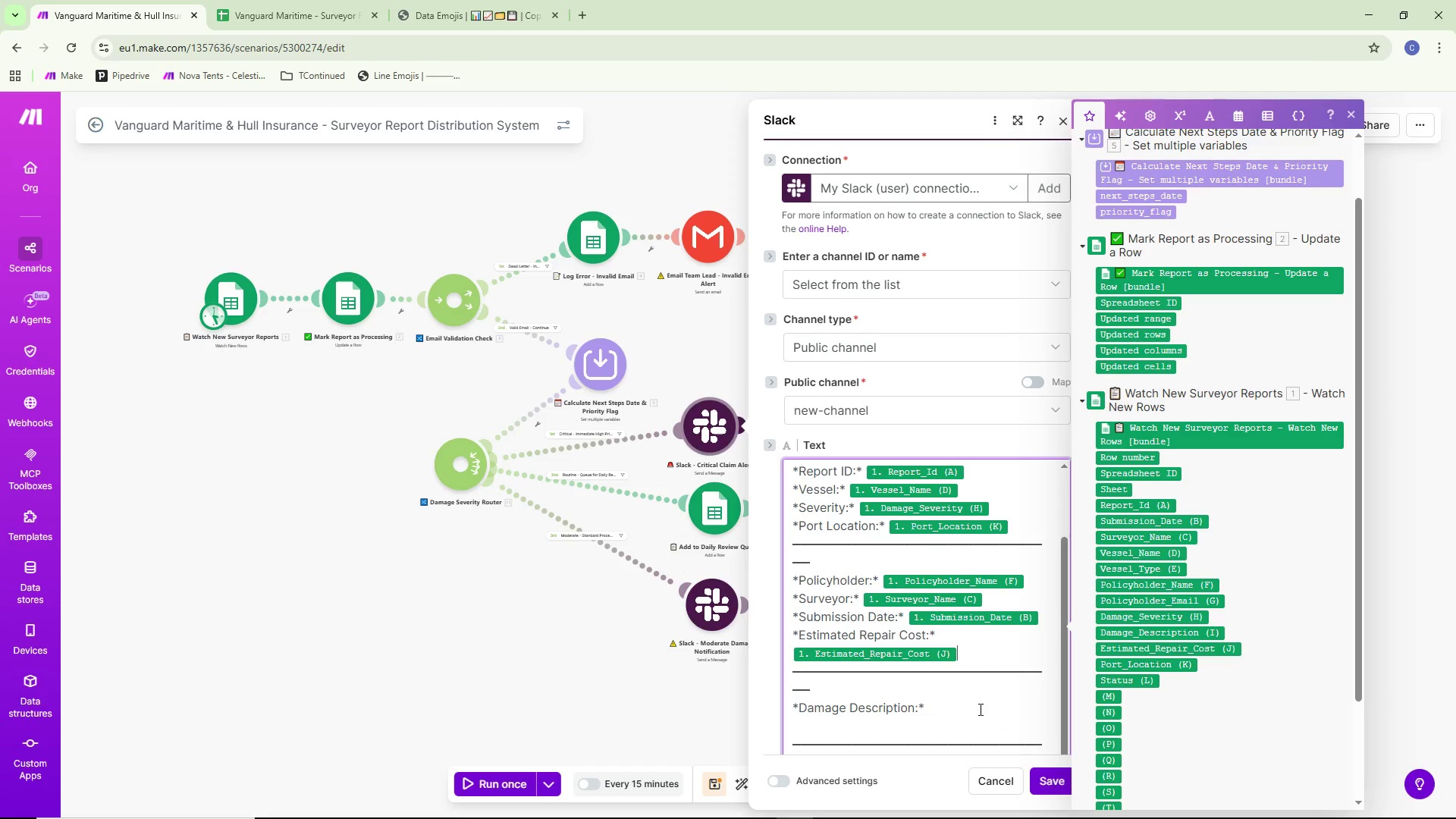 
scroll: coordinate [976, 706], scroll_direction: down, amount: 1.0
 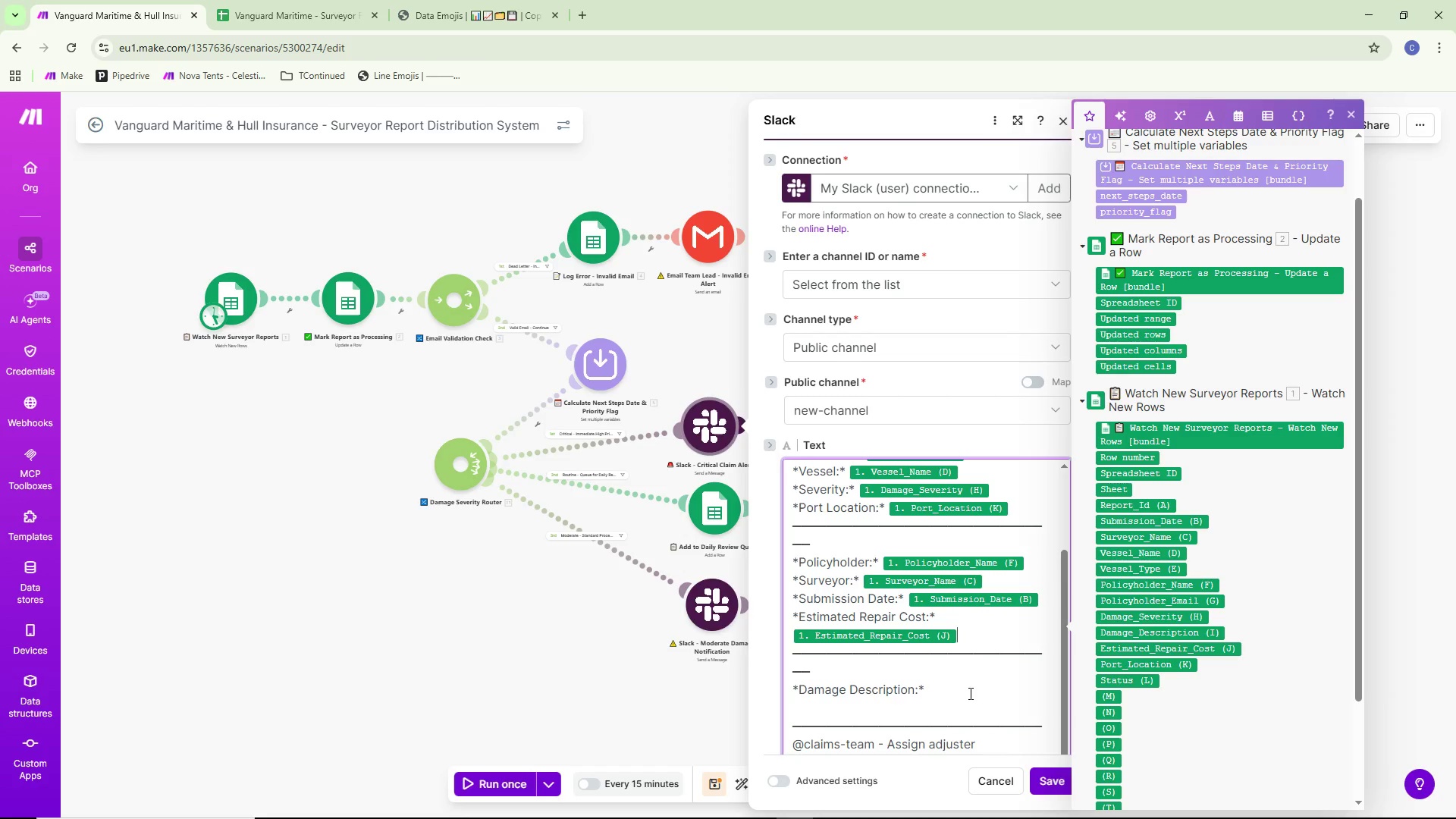 
left_click([962, 689])
 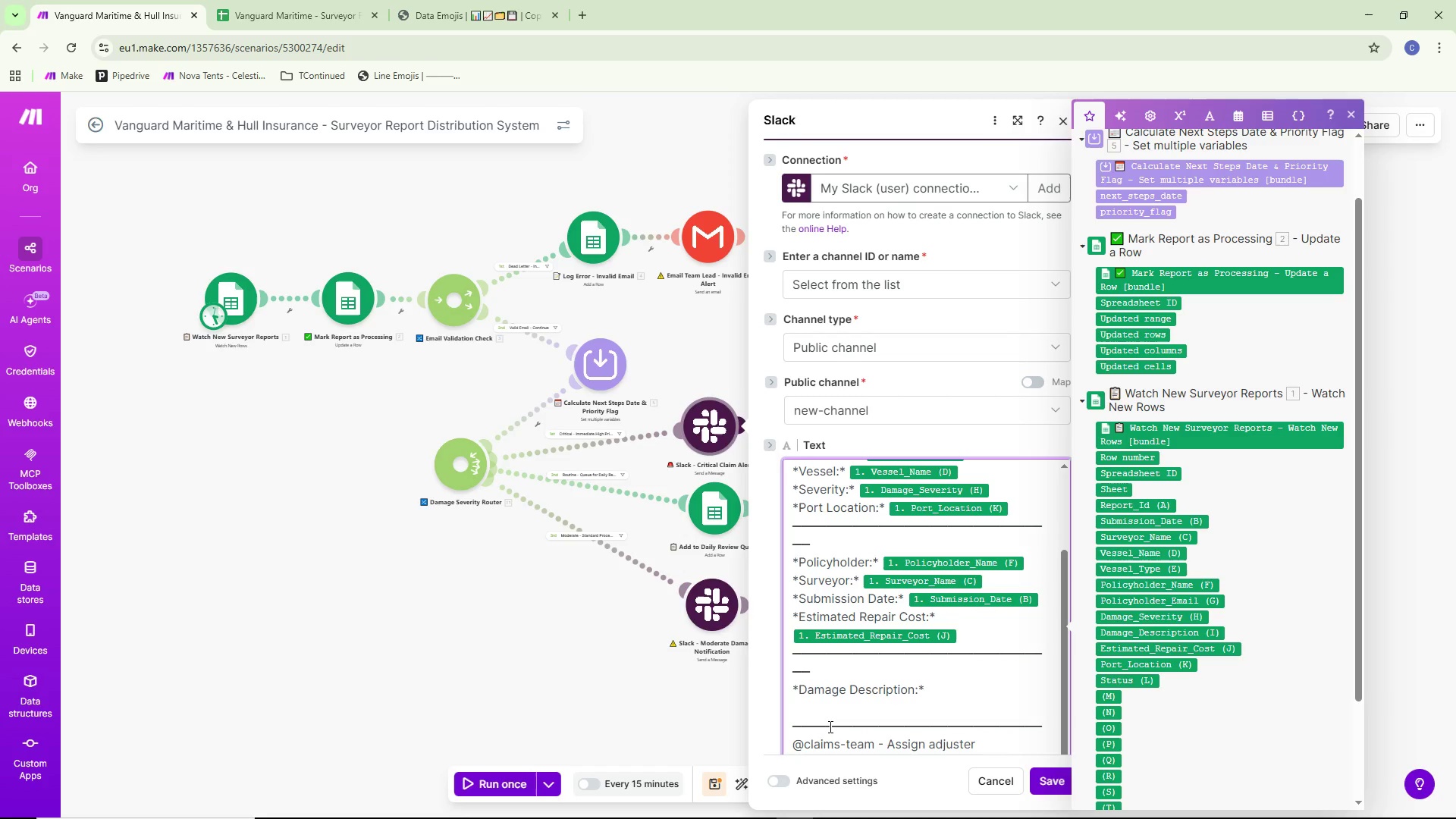 
left_click([827, 723])
 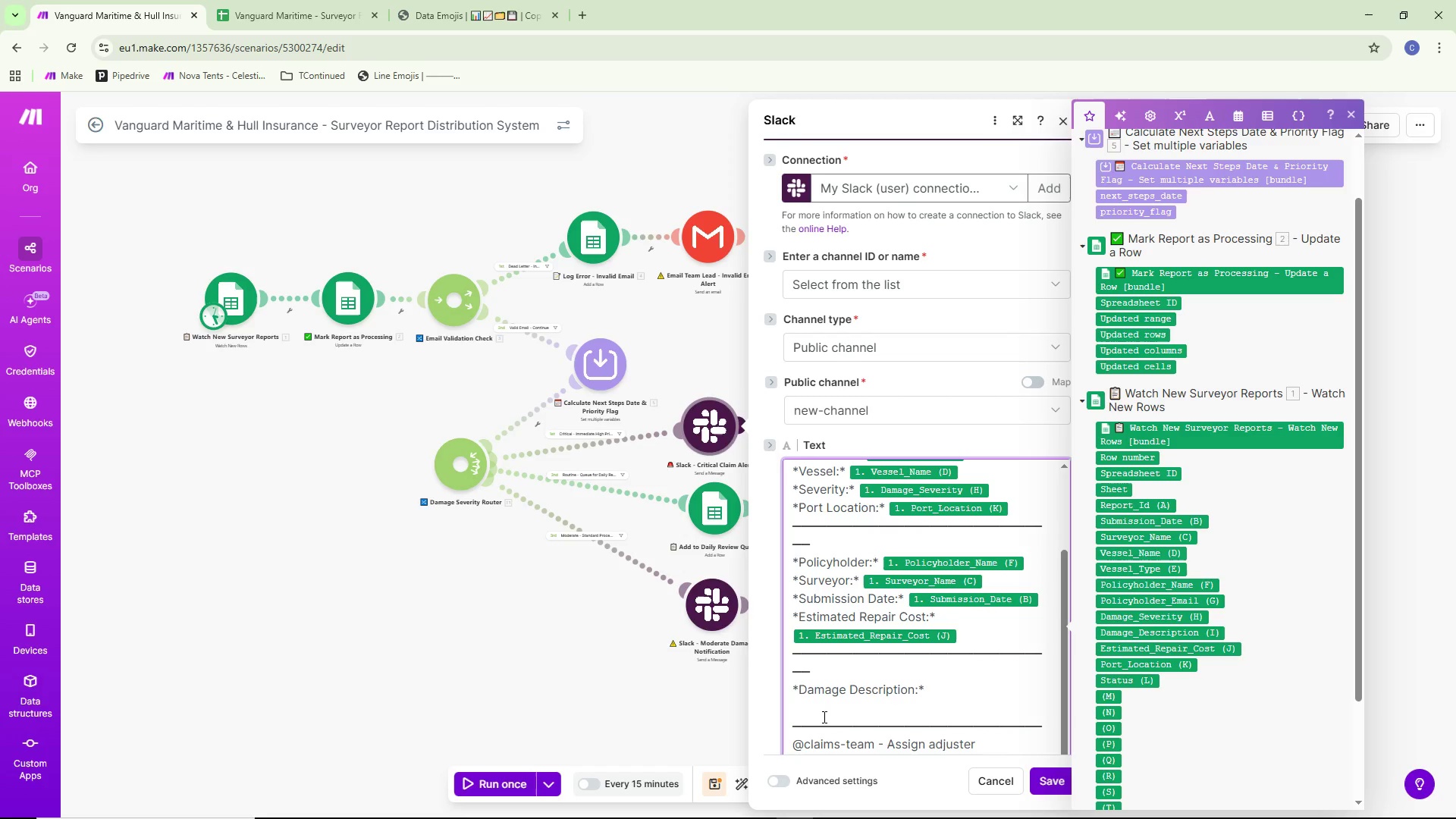 
left_click([808, 706])
 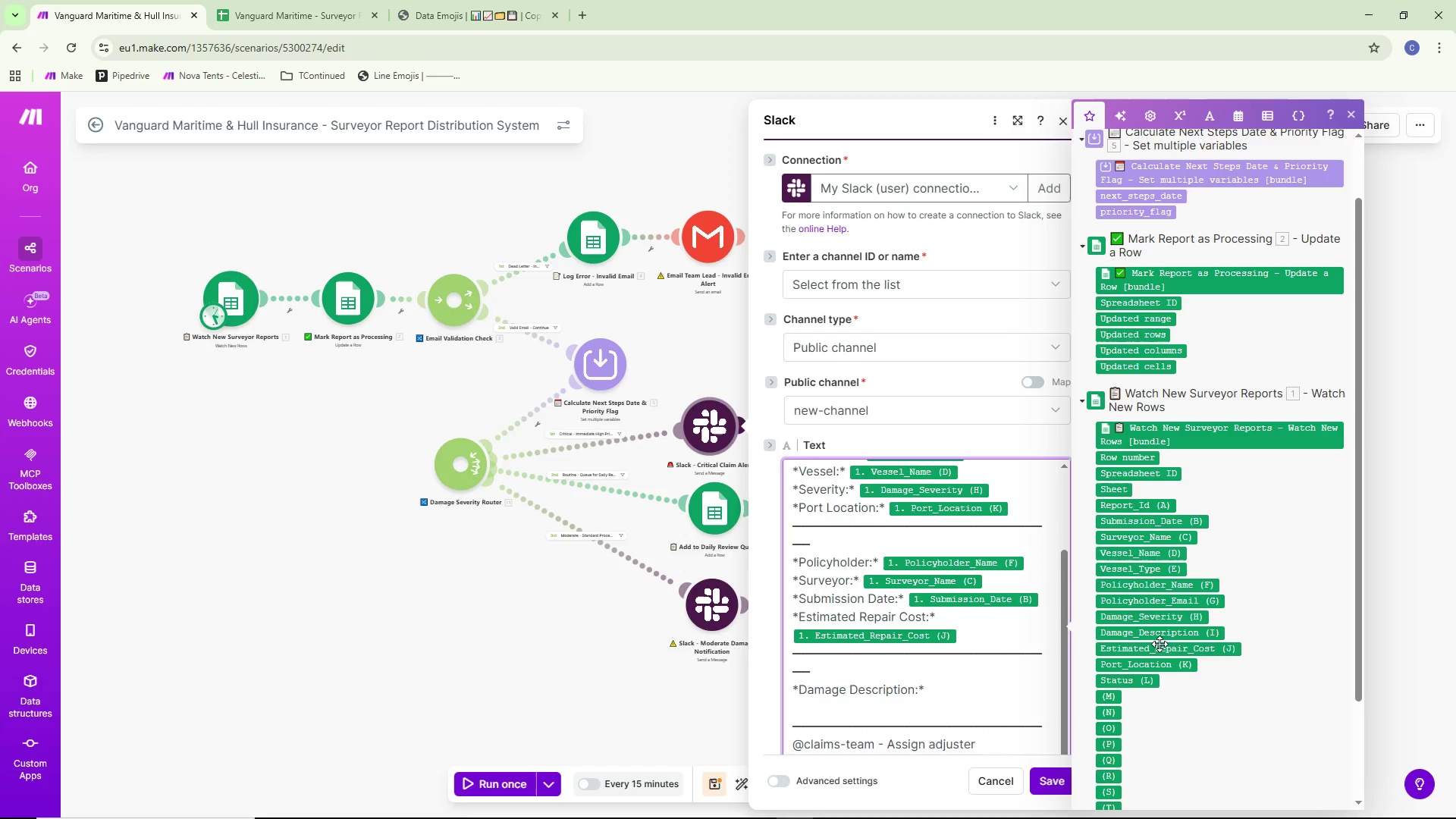 
left_click([1159, 635])
 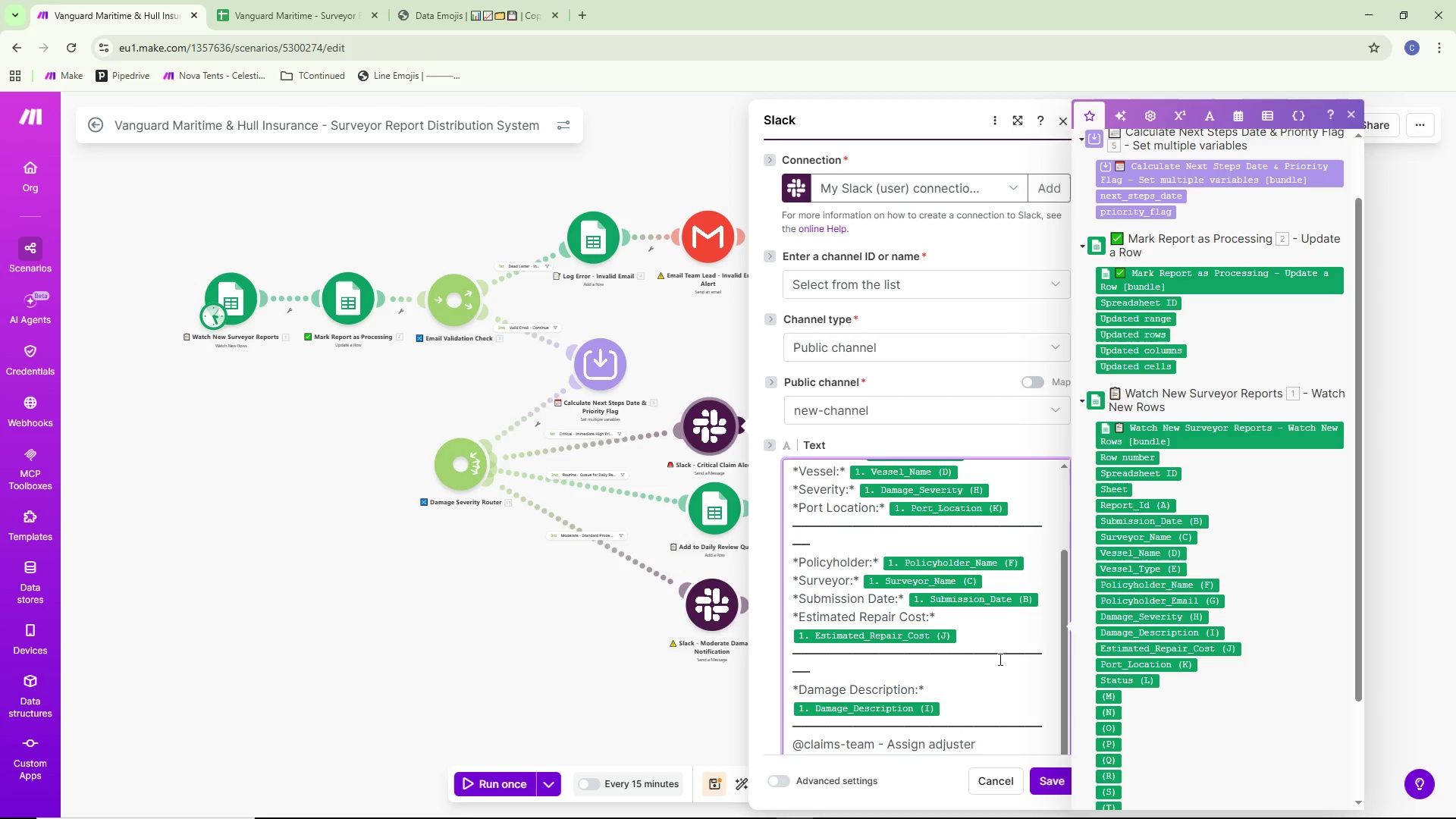 
scroll: coordinate [1004, 652], scroll_direction: down, amount: 3.0
 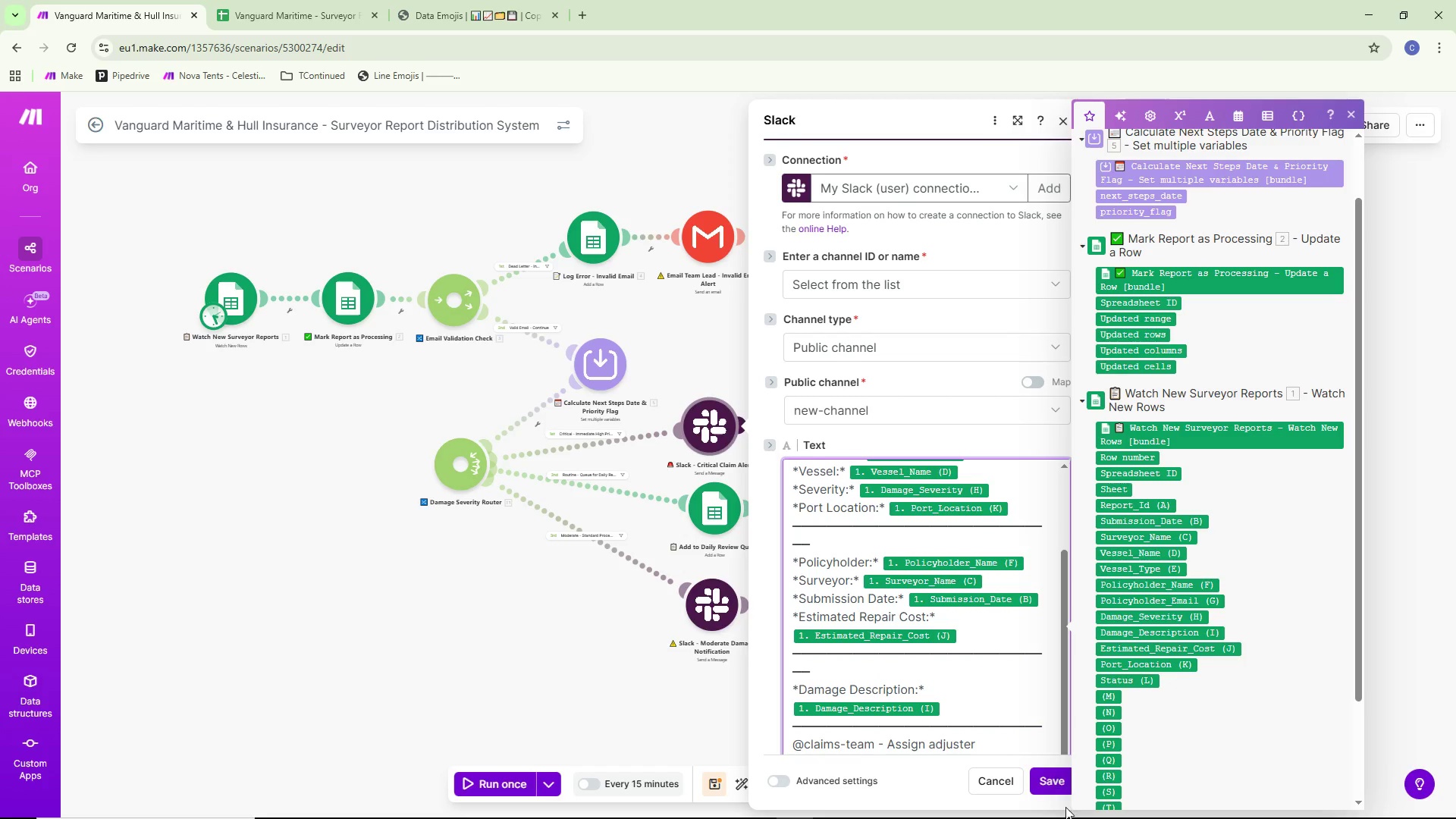 
left_click([1055, 783])
 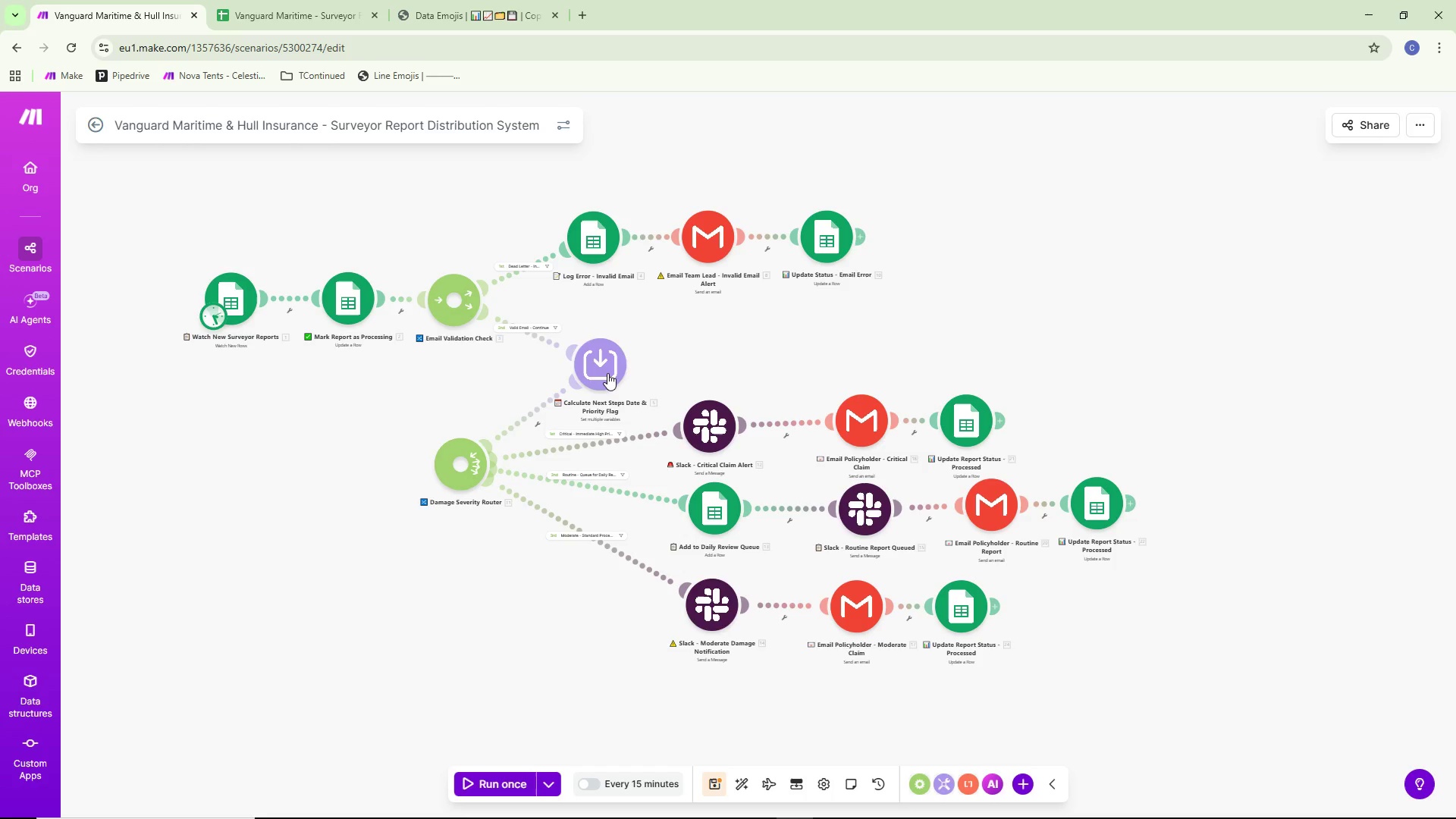 
double_click([604, 372])
 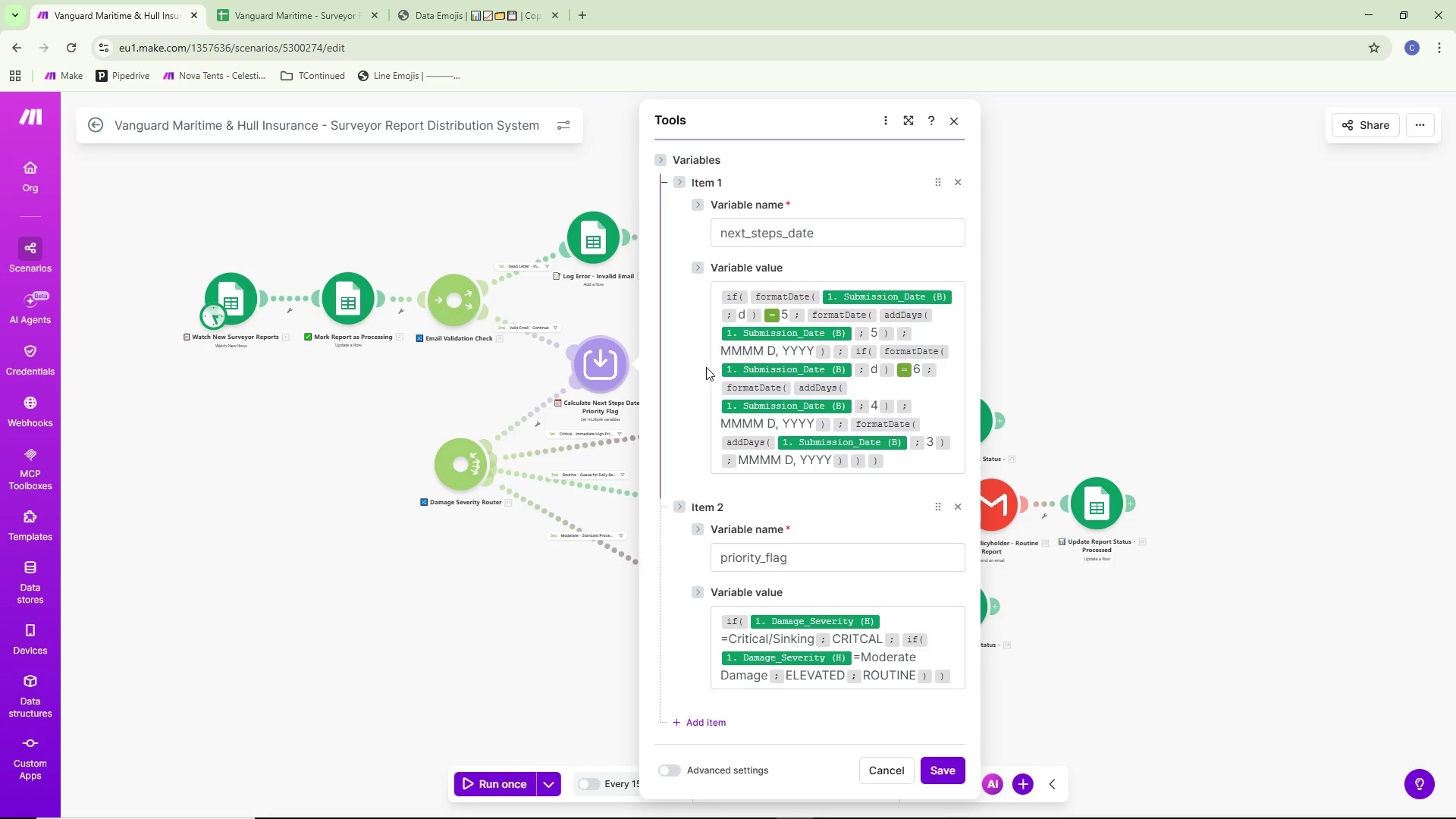 
scroll: coordinate [826, 468], scroll_direction: down, amount: 4.0
 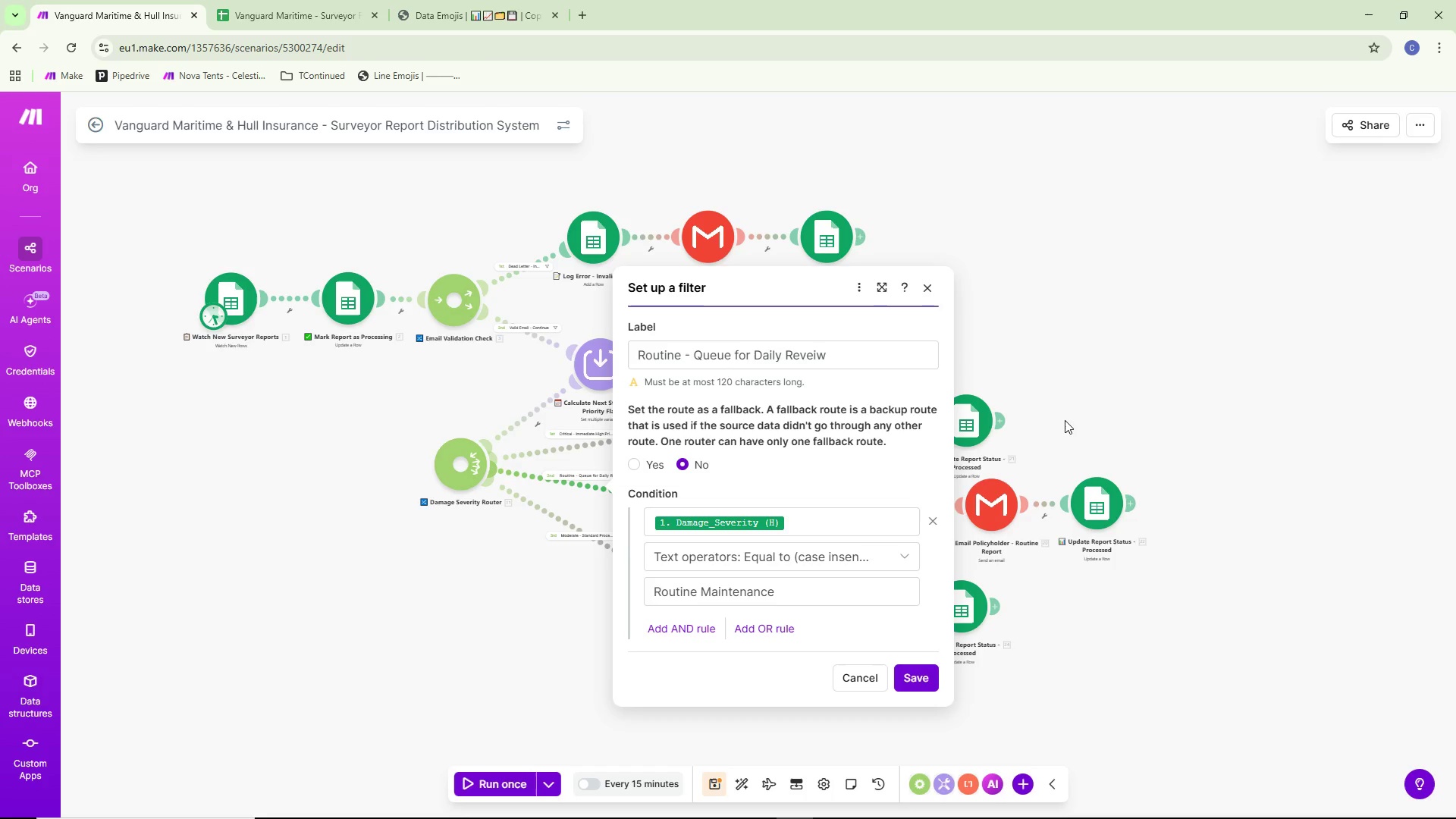 
wait(27.13)
 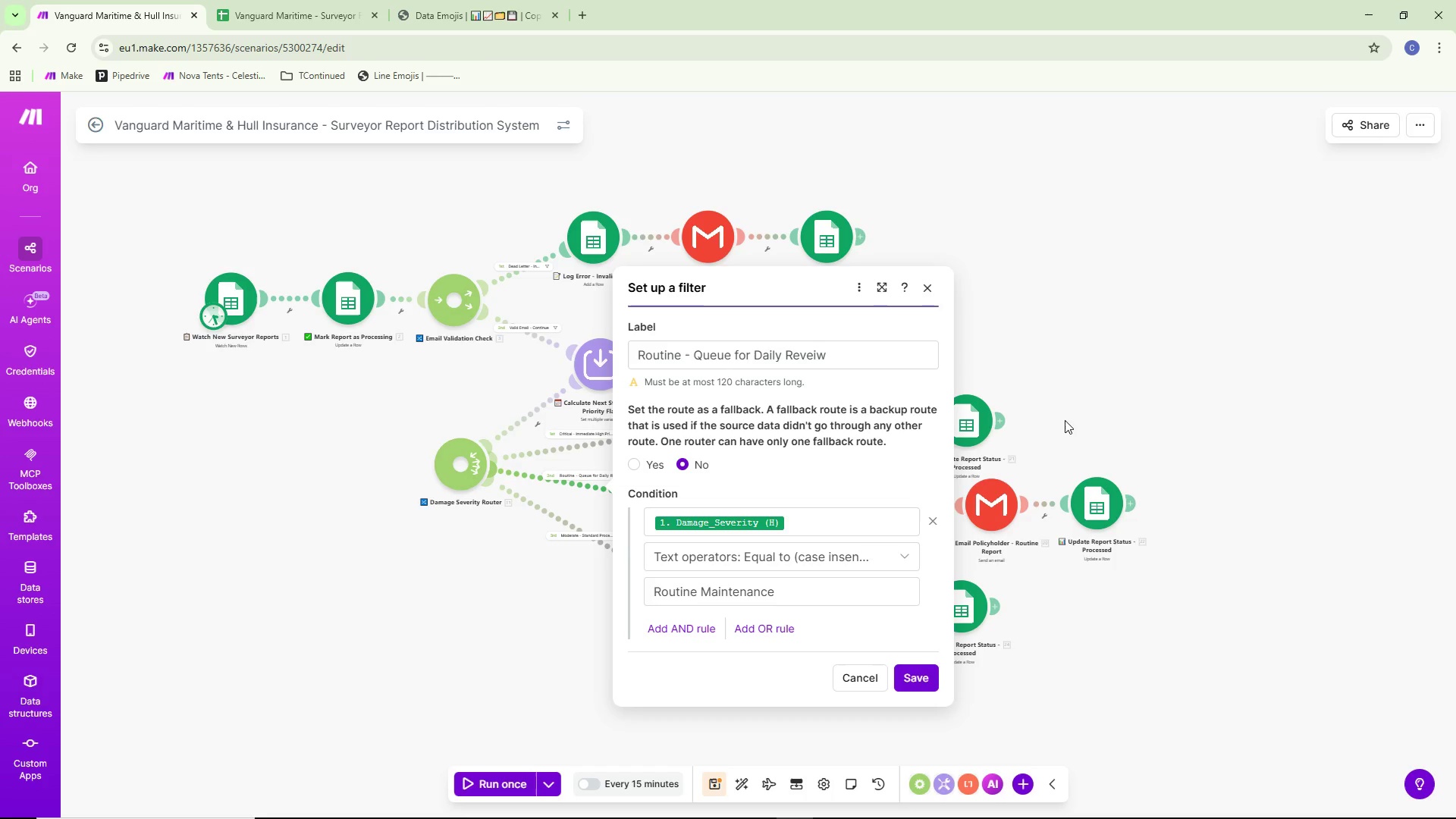 
left_click([499, 391])
 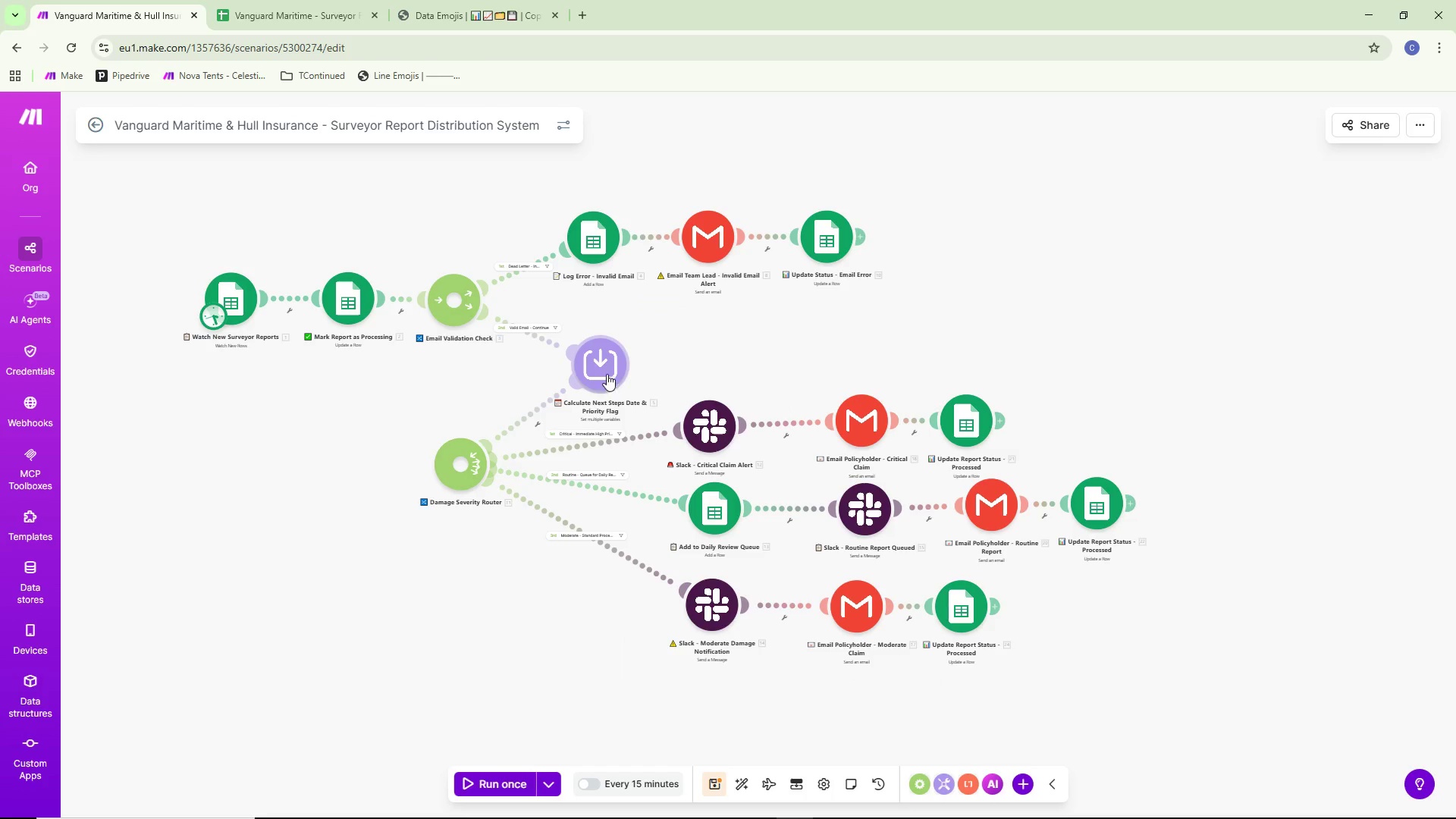 
double_click([606, 364])
 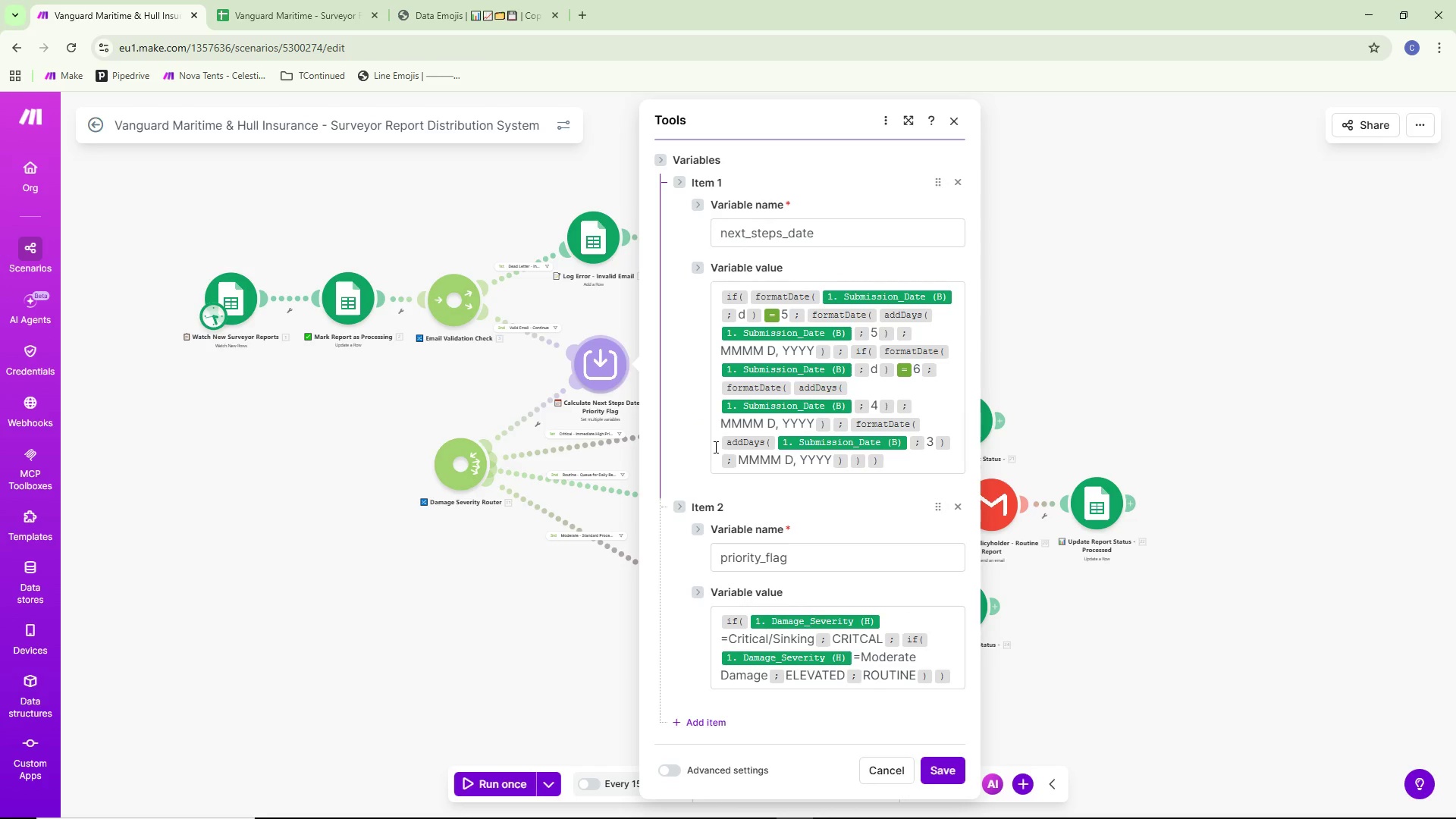 
scroll: coordinate [720, 453], scroll_direction: down, amount: 1.0
 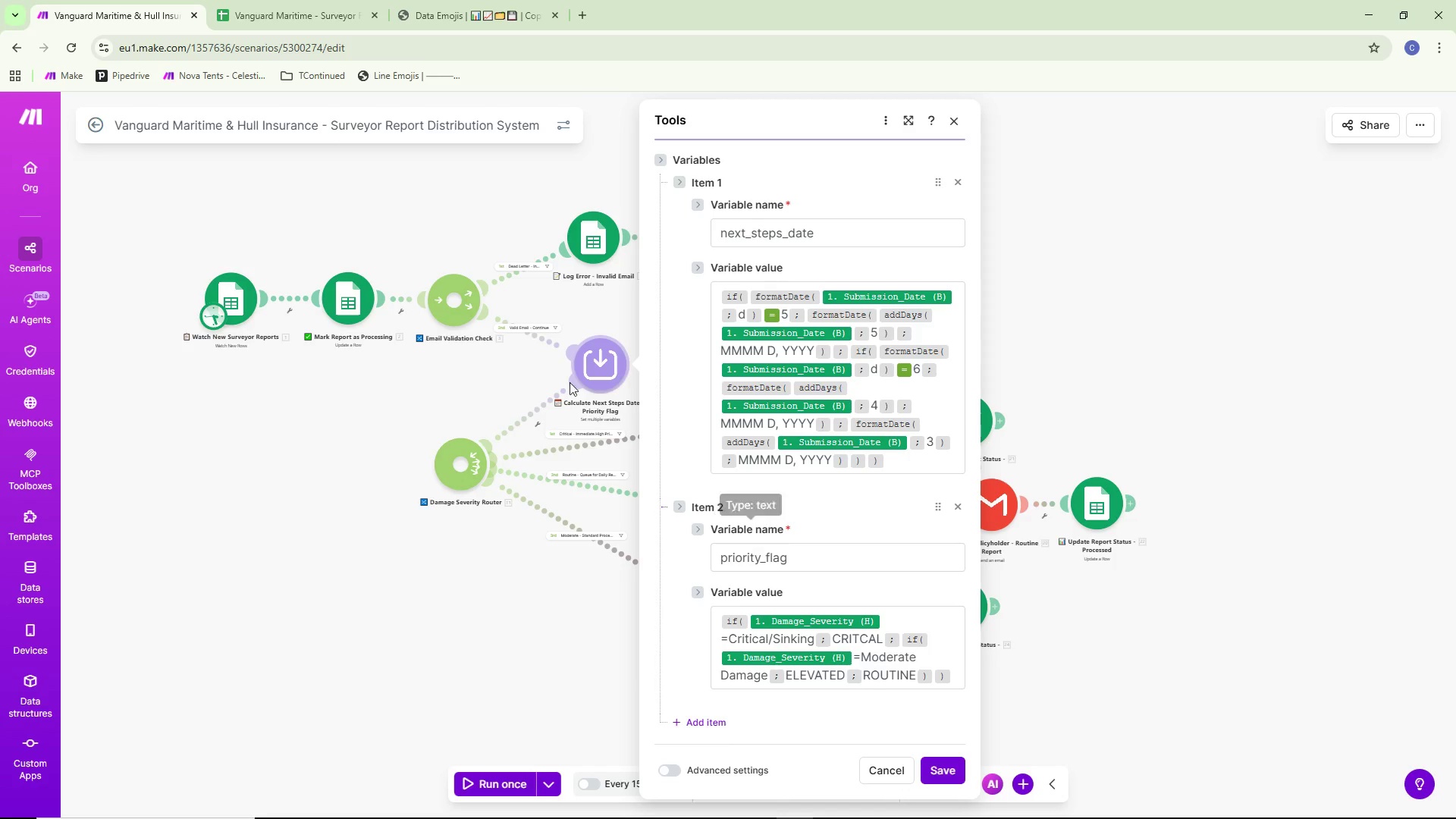 
left_click([463, 361])
 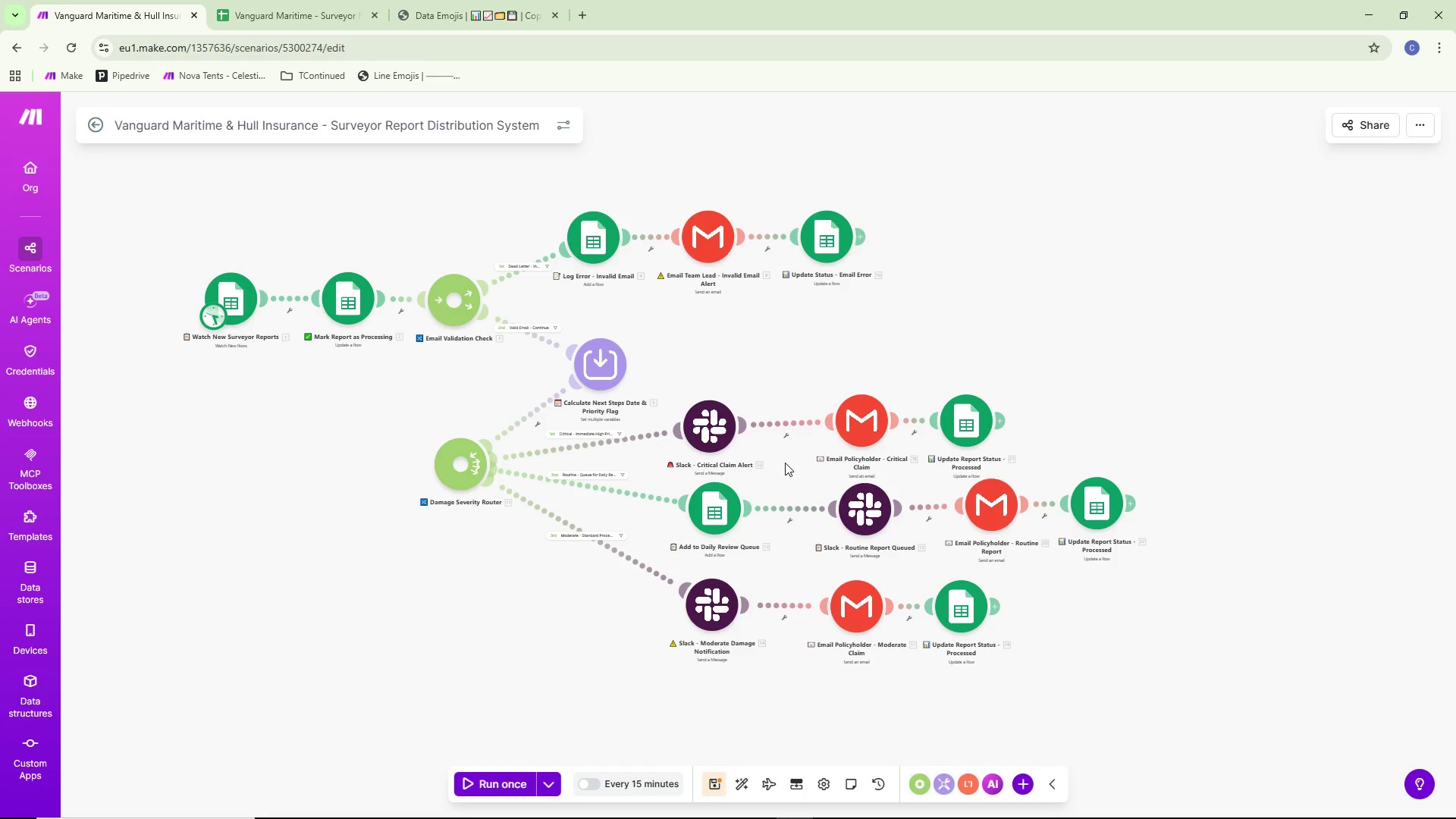 
wait(9.69)
 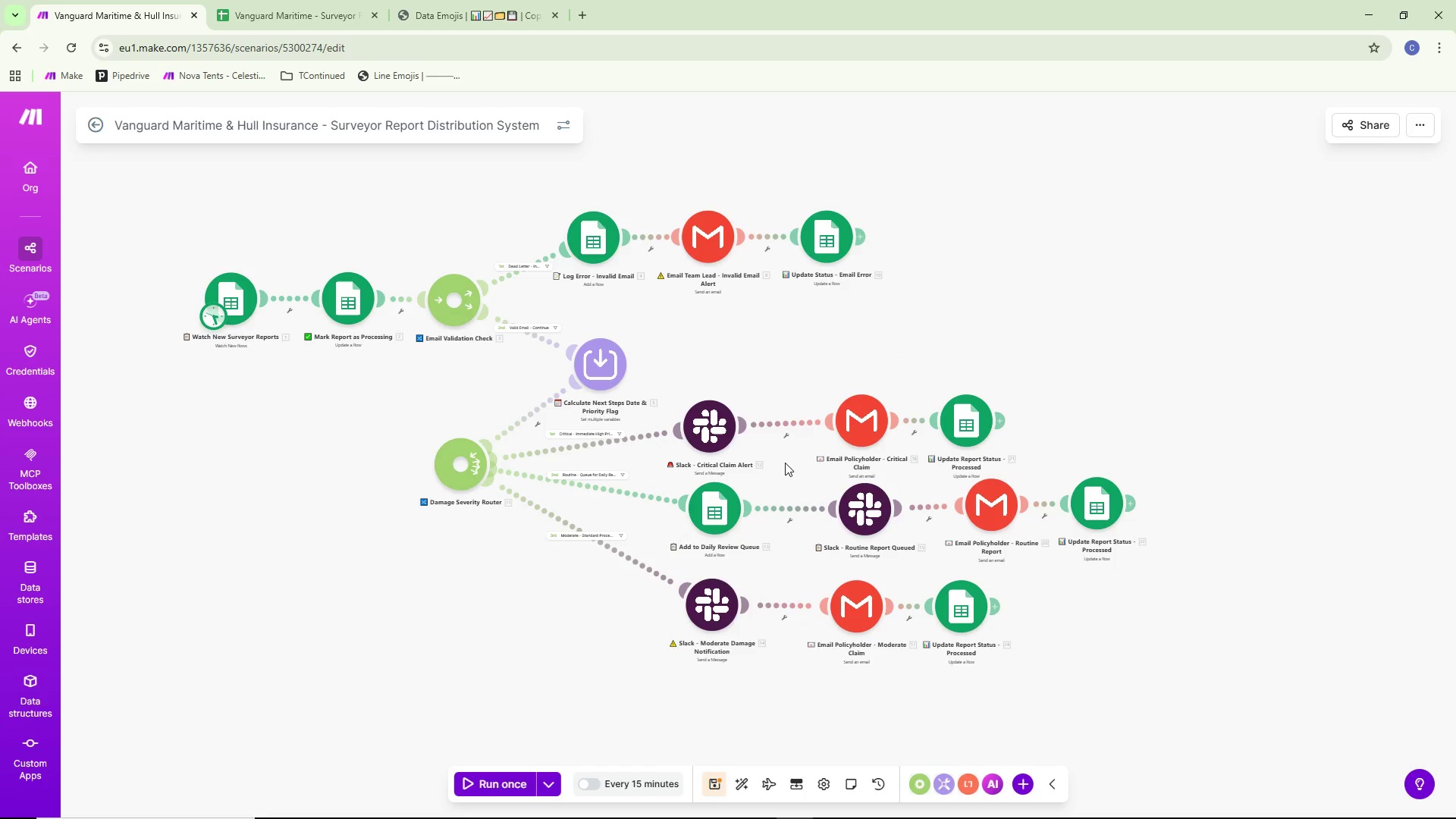 
left_click([573, 431])
 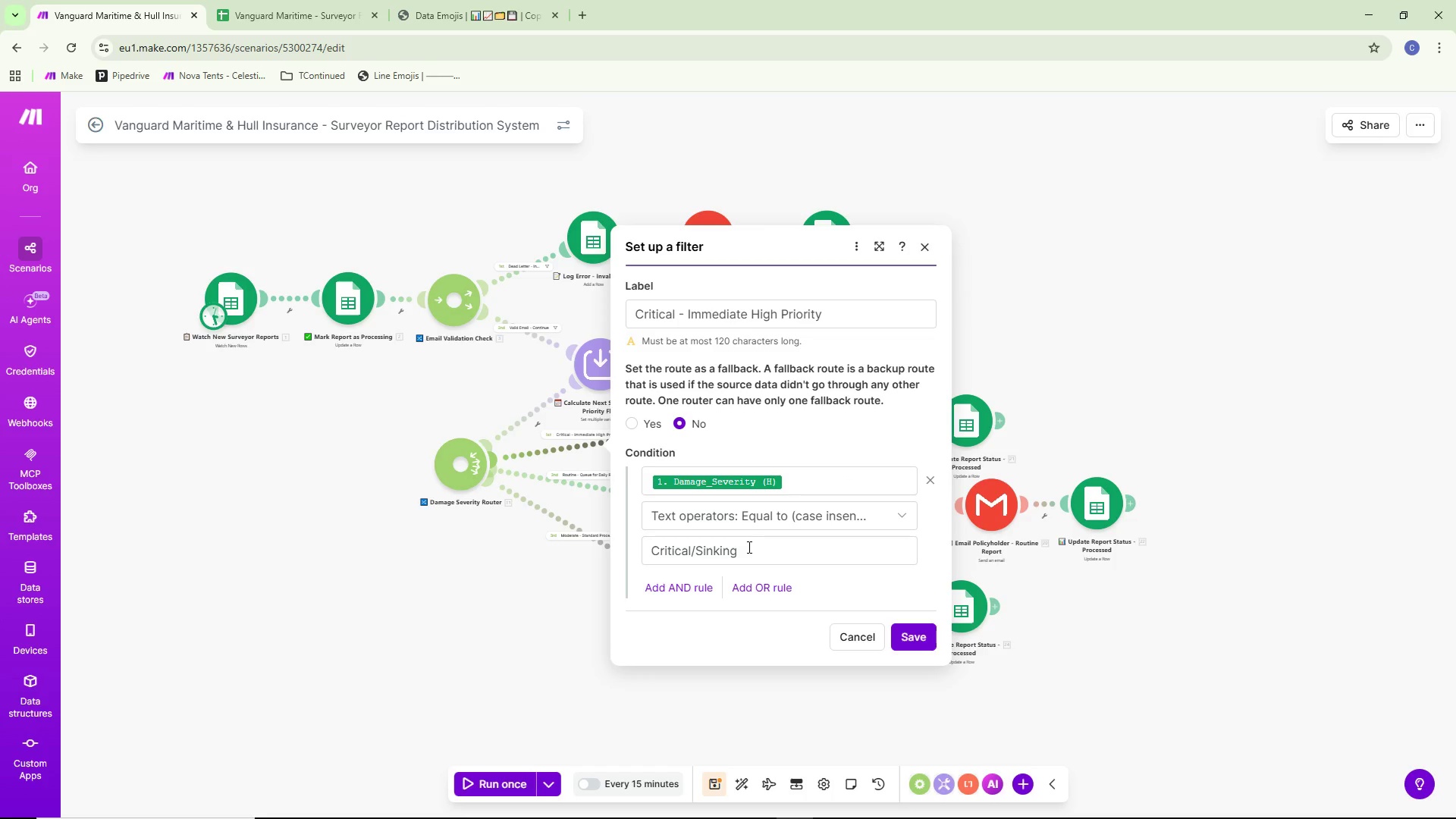 
wait(14.2)
 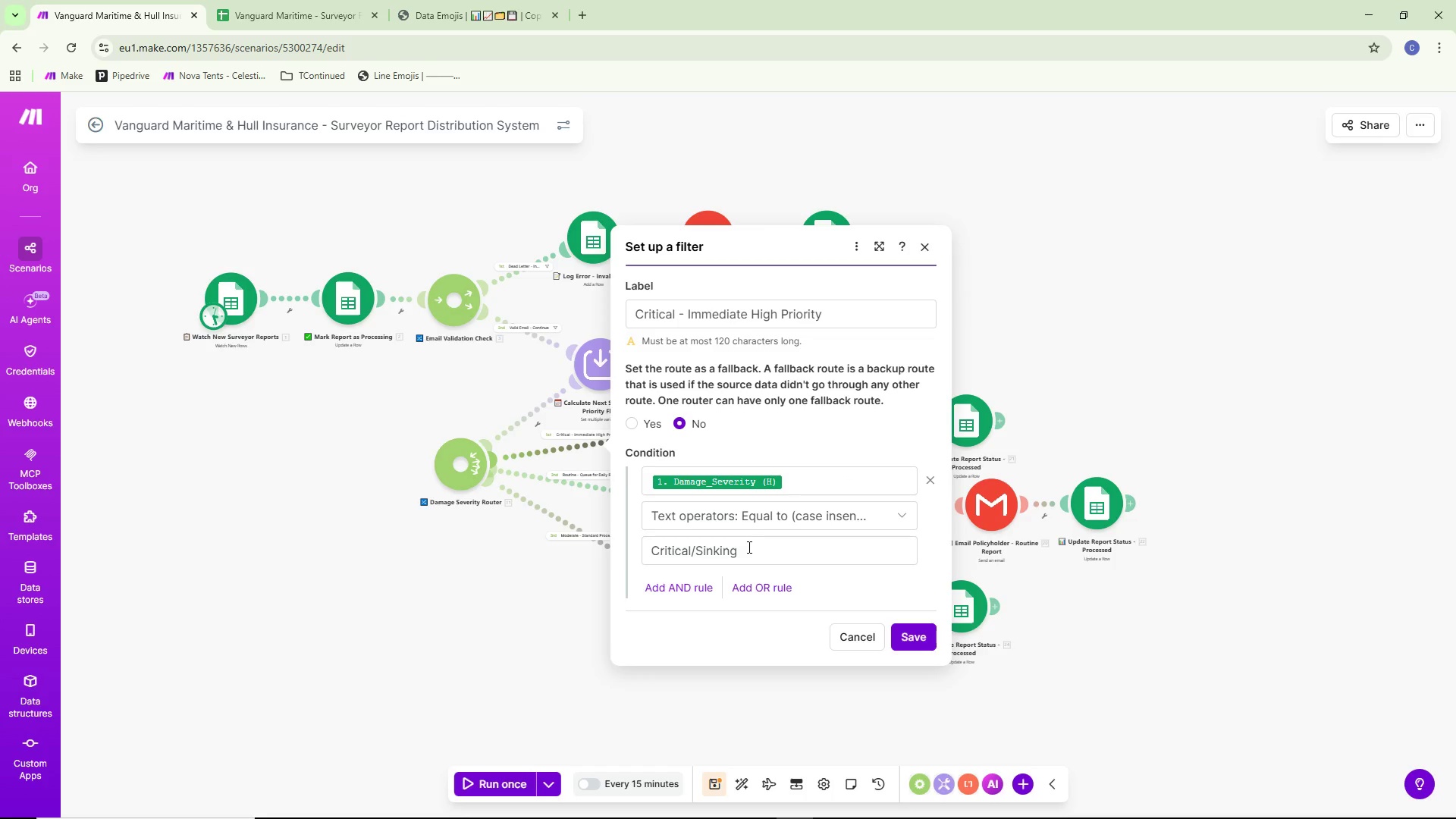 
left_click([355, 419])
 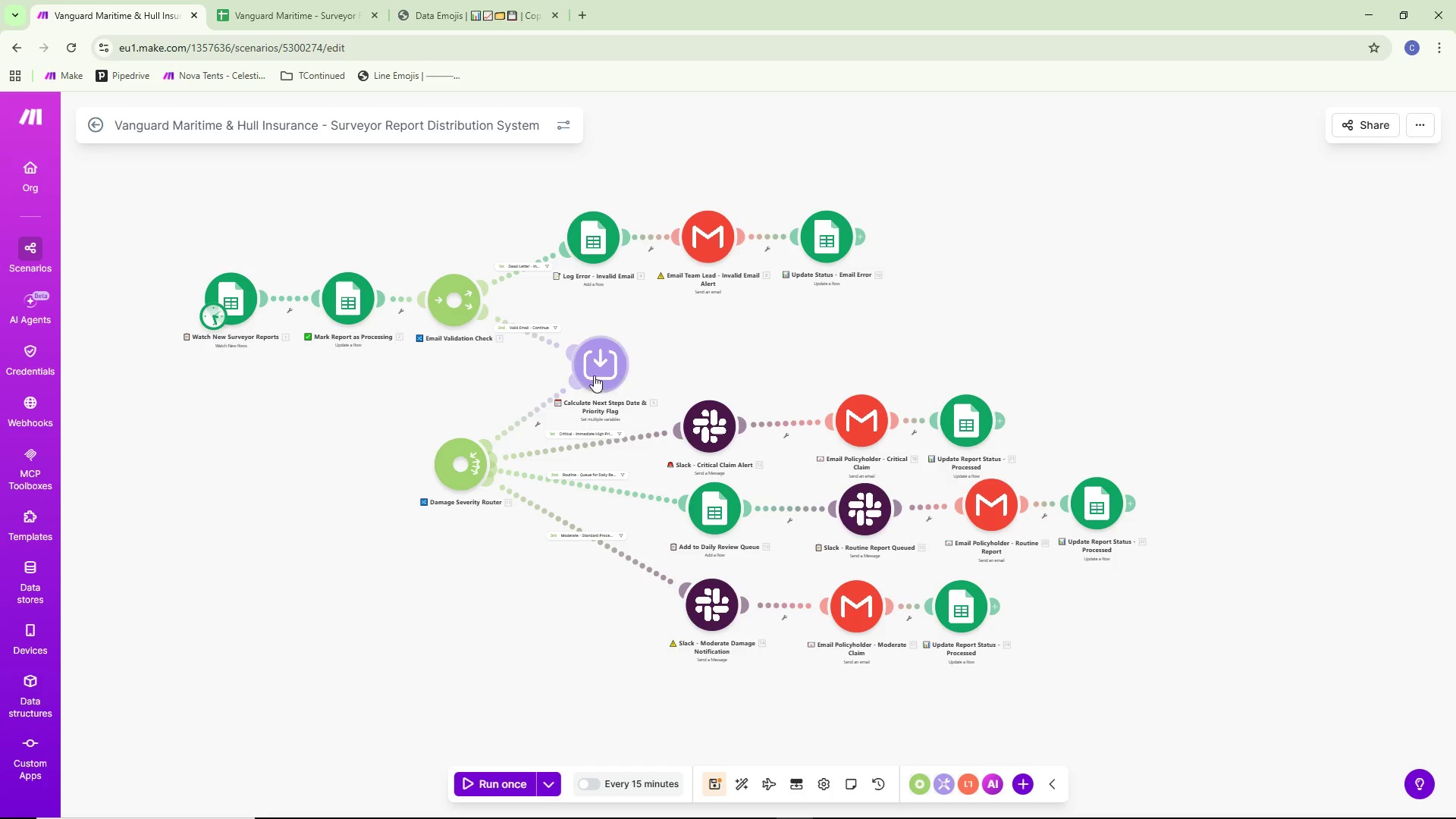 
double_click([594, 375])
 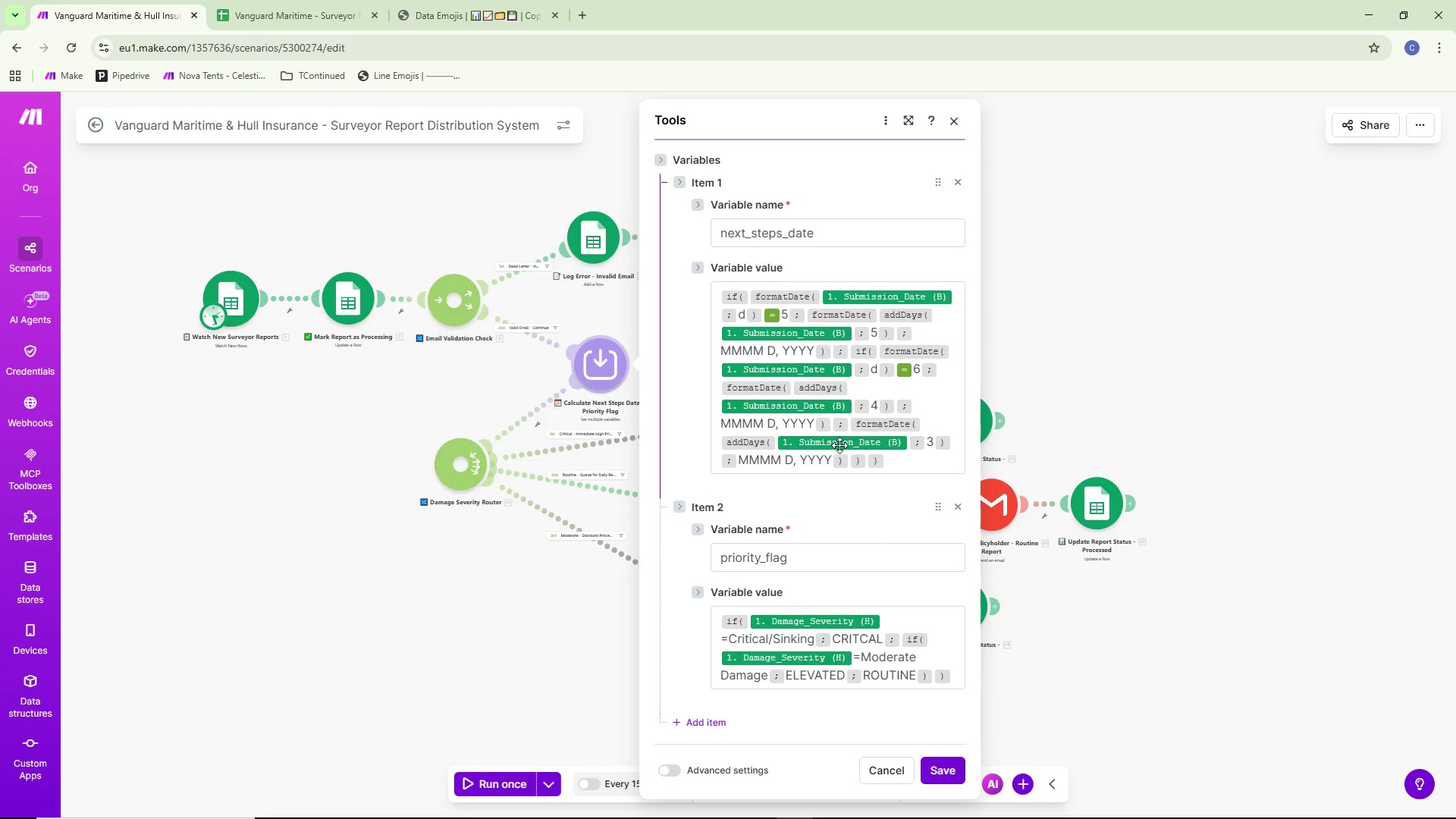 
scroll: coordinate [838, 456], scroll_direction: down, amount: 6.0
 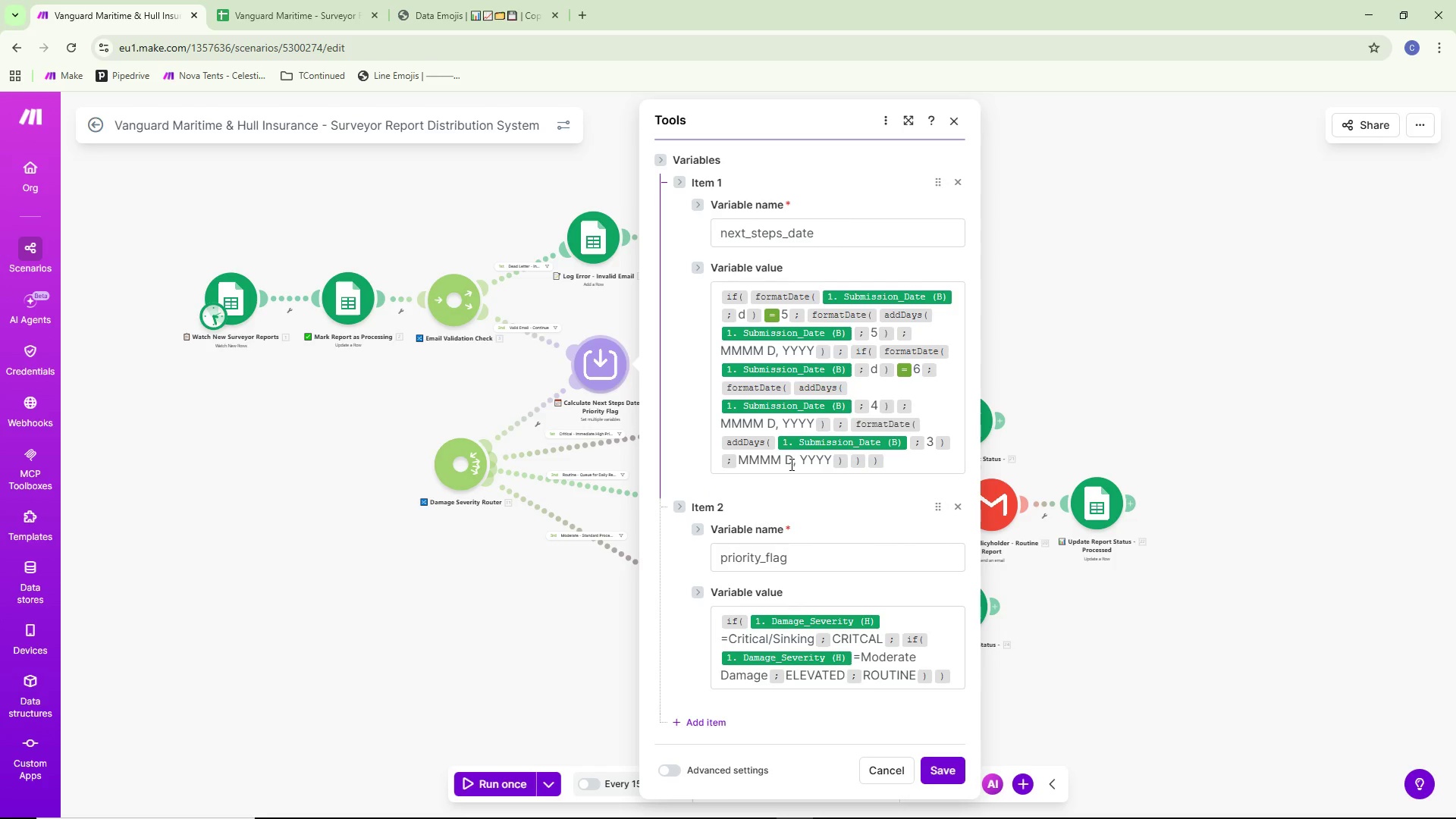 
scroll: coordinate [787, 444], scroll_direction: up, amount: 4.0
 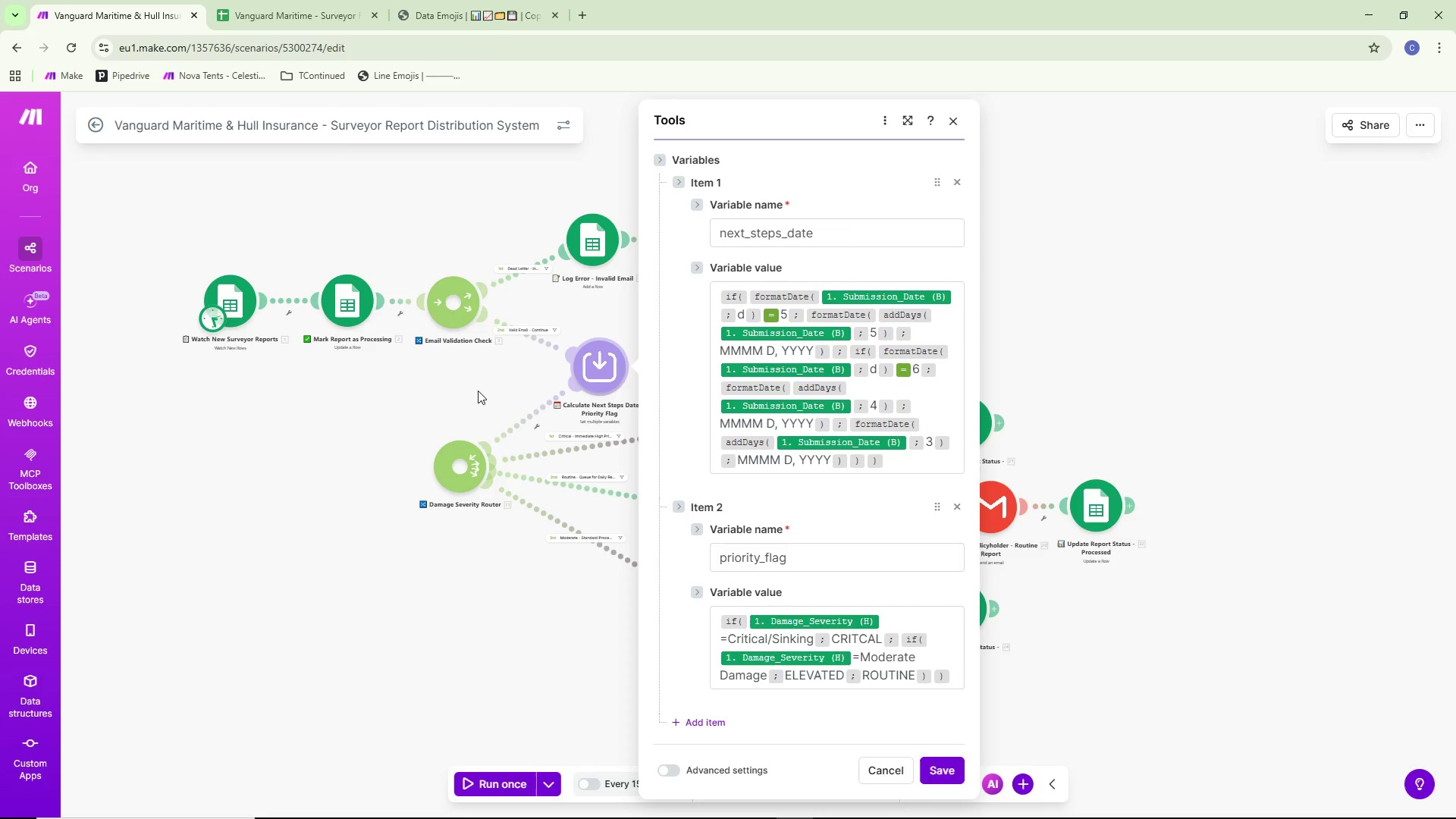 
left_click([455, 399])
 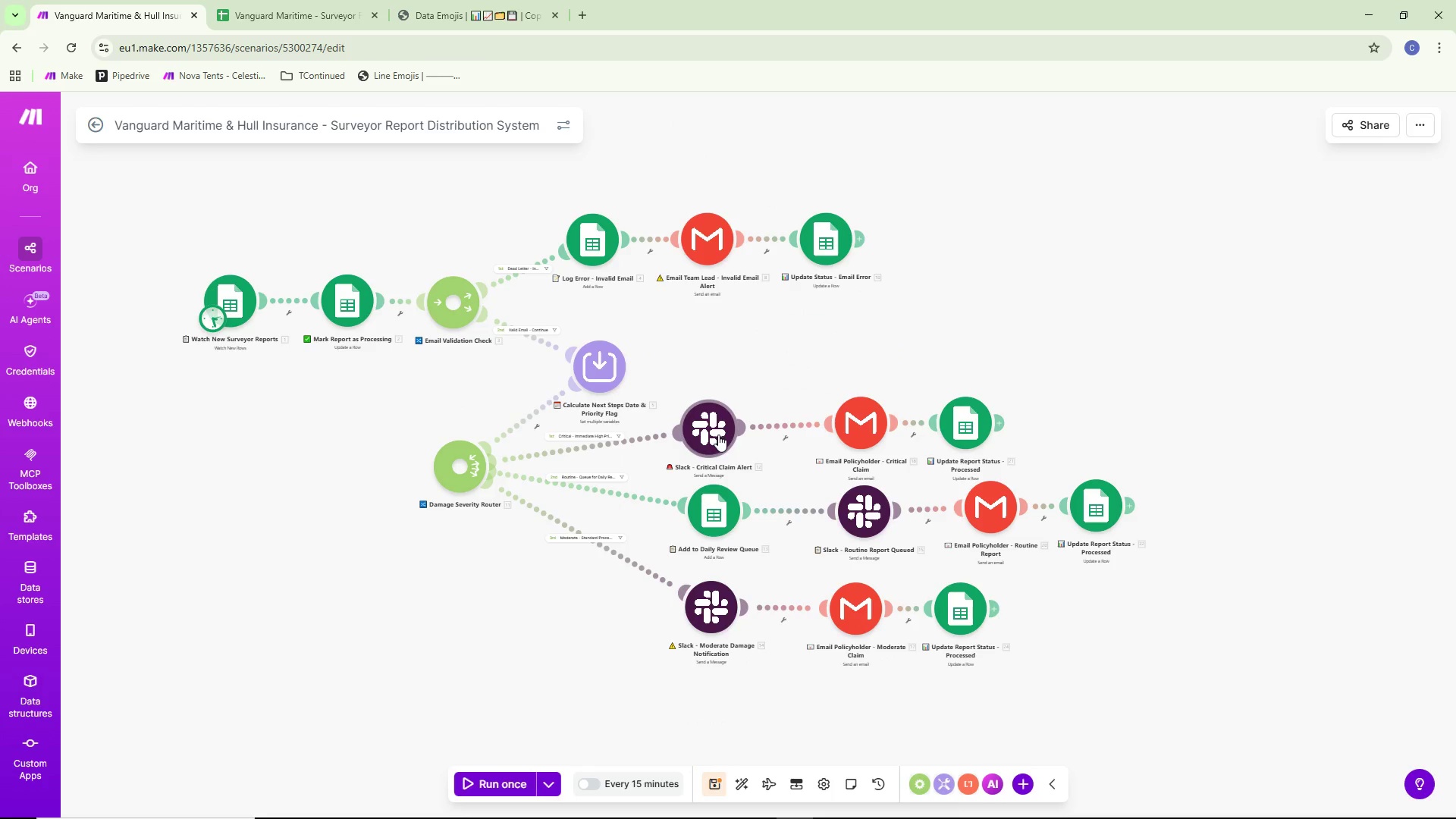 
left_click_drag(start_coordinate=[701, 429], to_coordinate=[749, 426])
 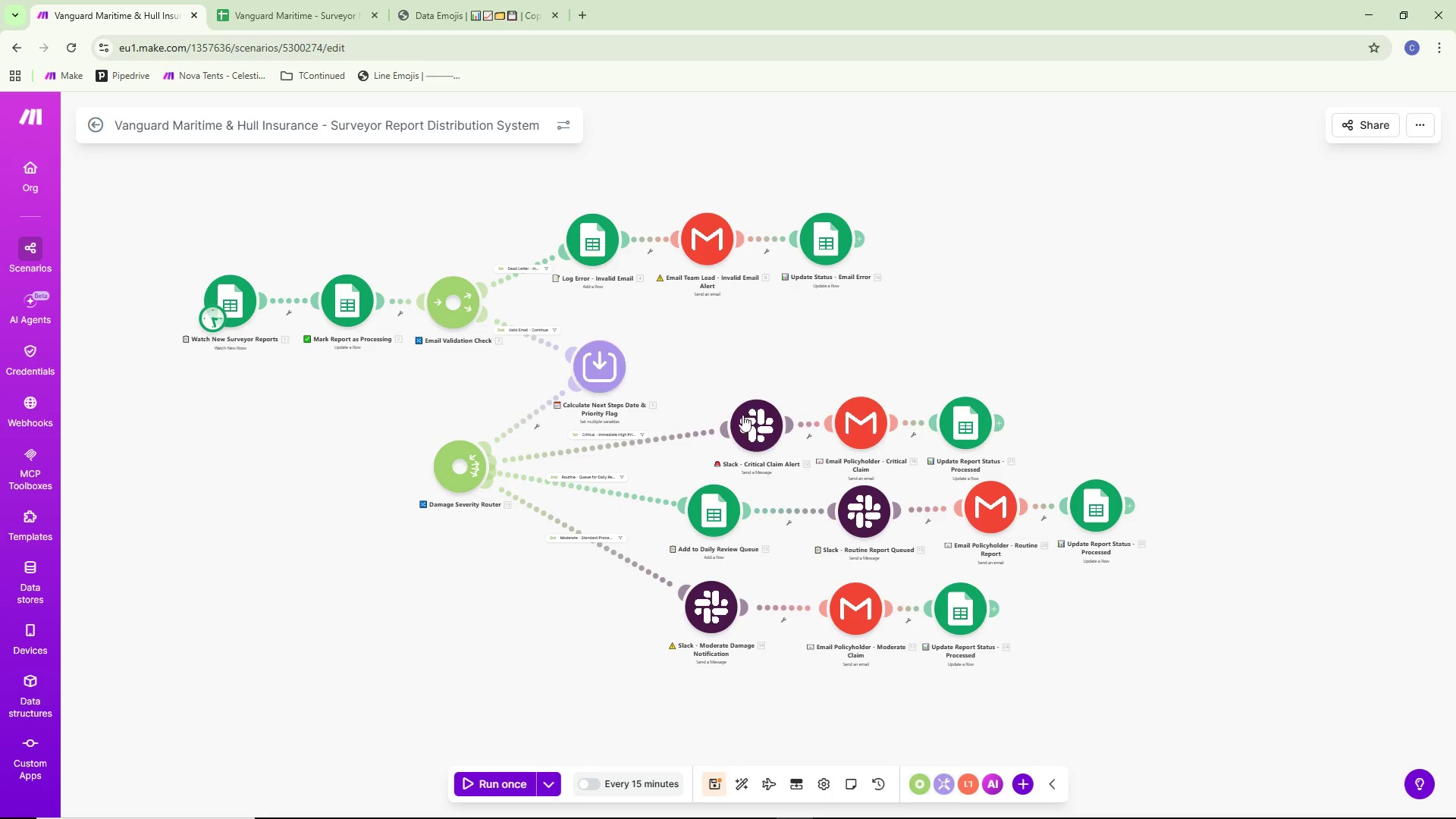 
left_click_drag(start_coordinate=[755, 422], to_coordinate=[707, 419])
 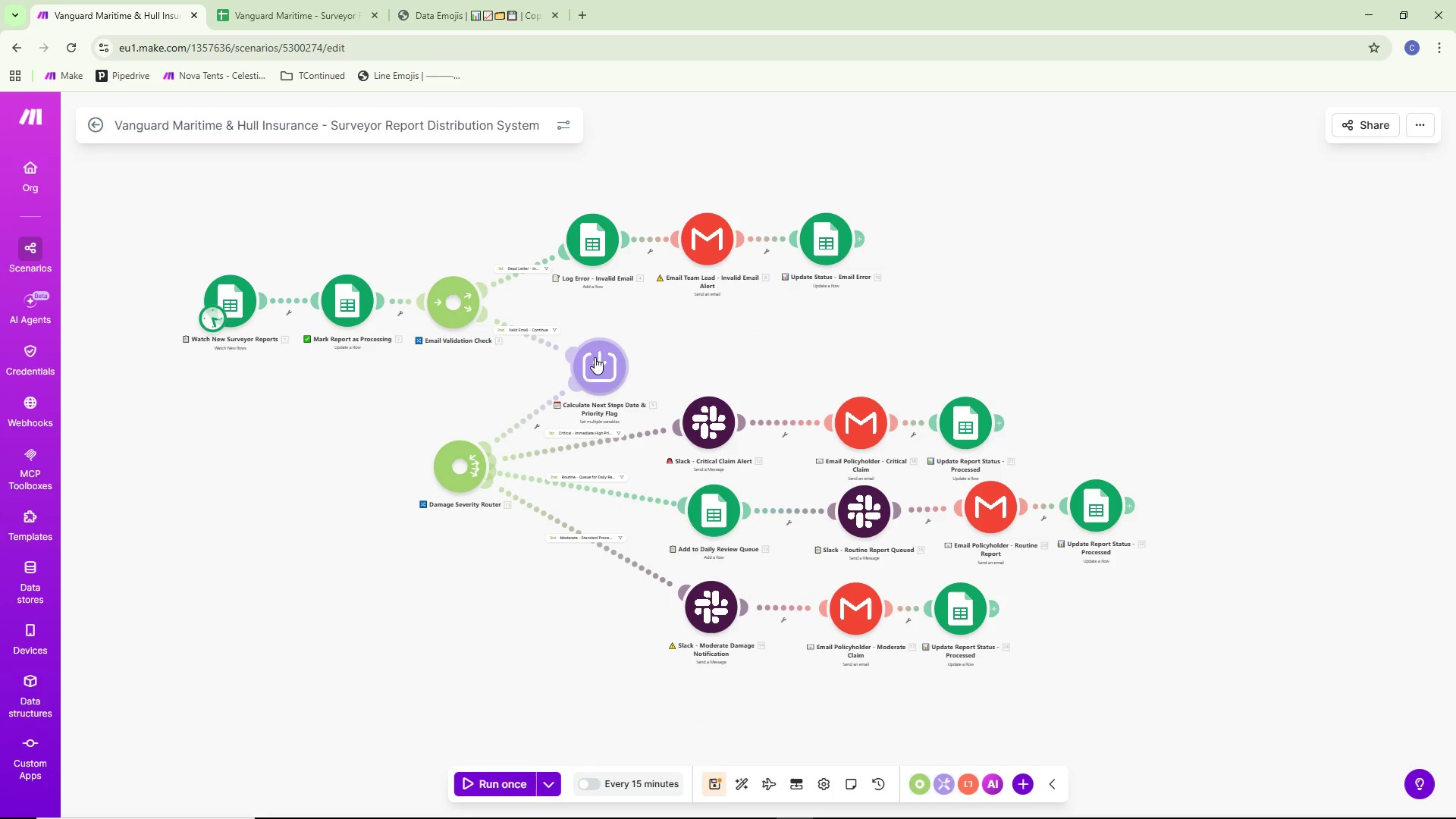 
double_click([595, 357])
 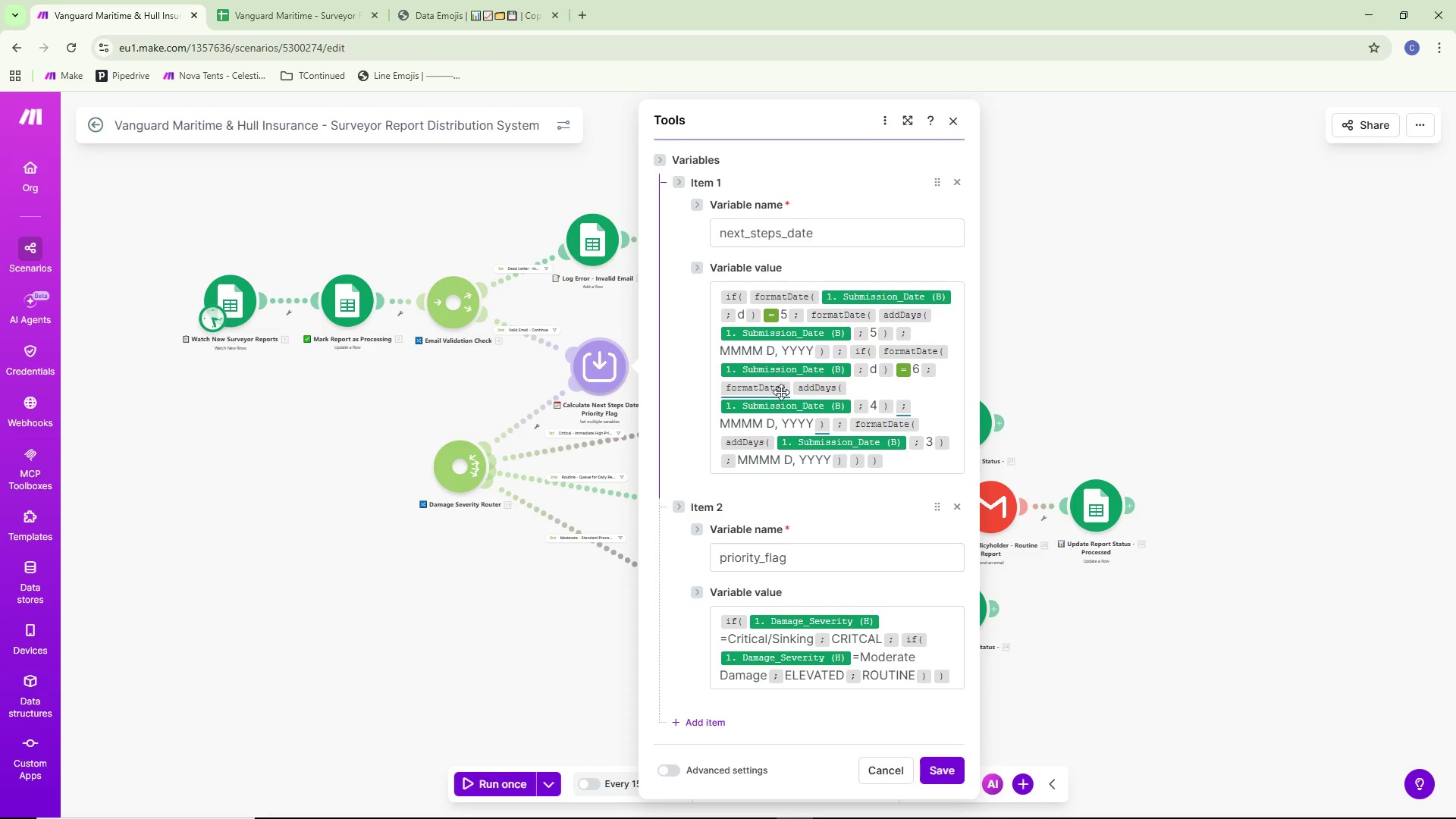 
scroll: coordinate [934, 421], scroll_direction: down, amount: 3.0
 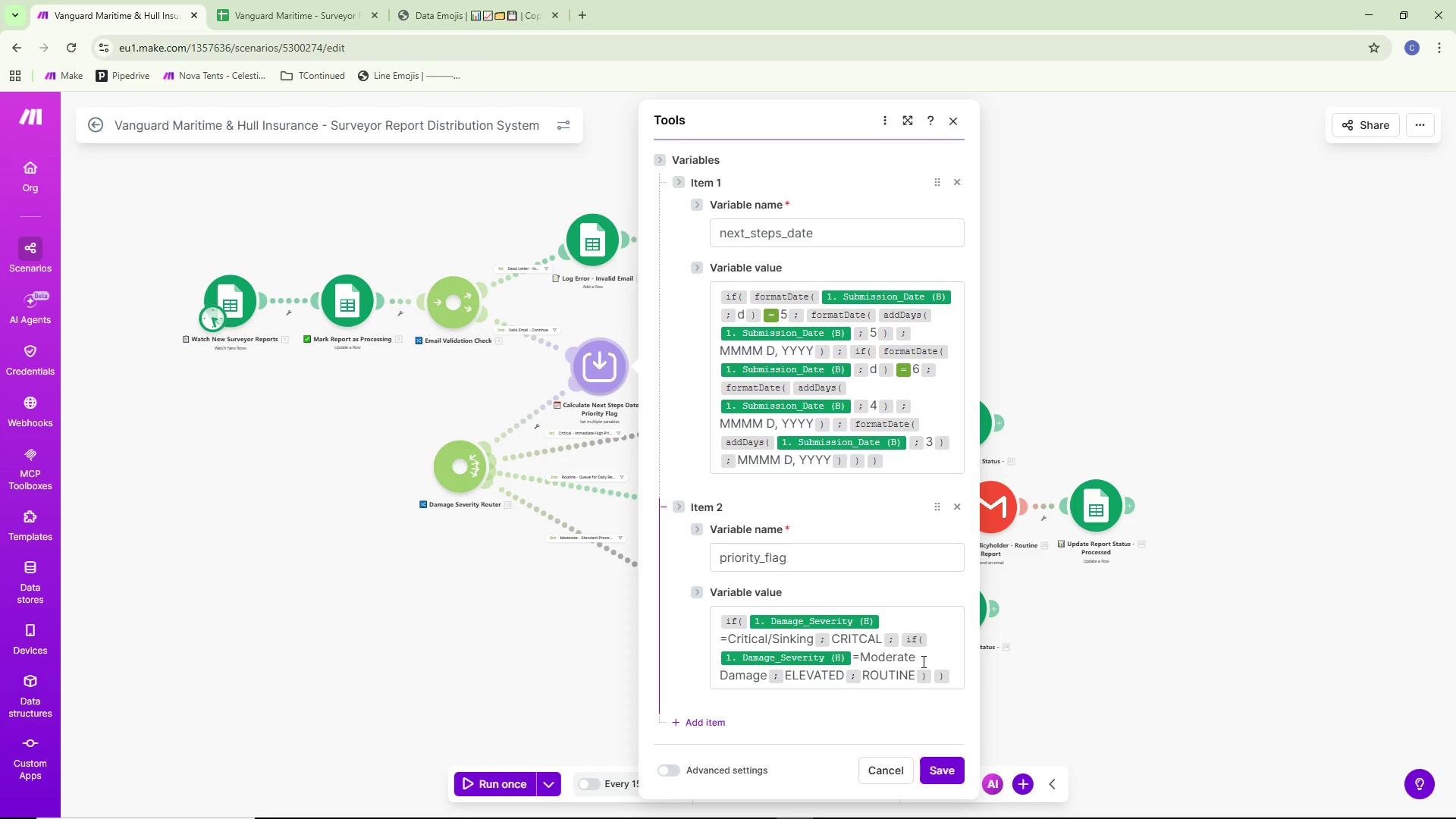 
wait(8.96)
 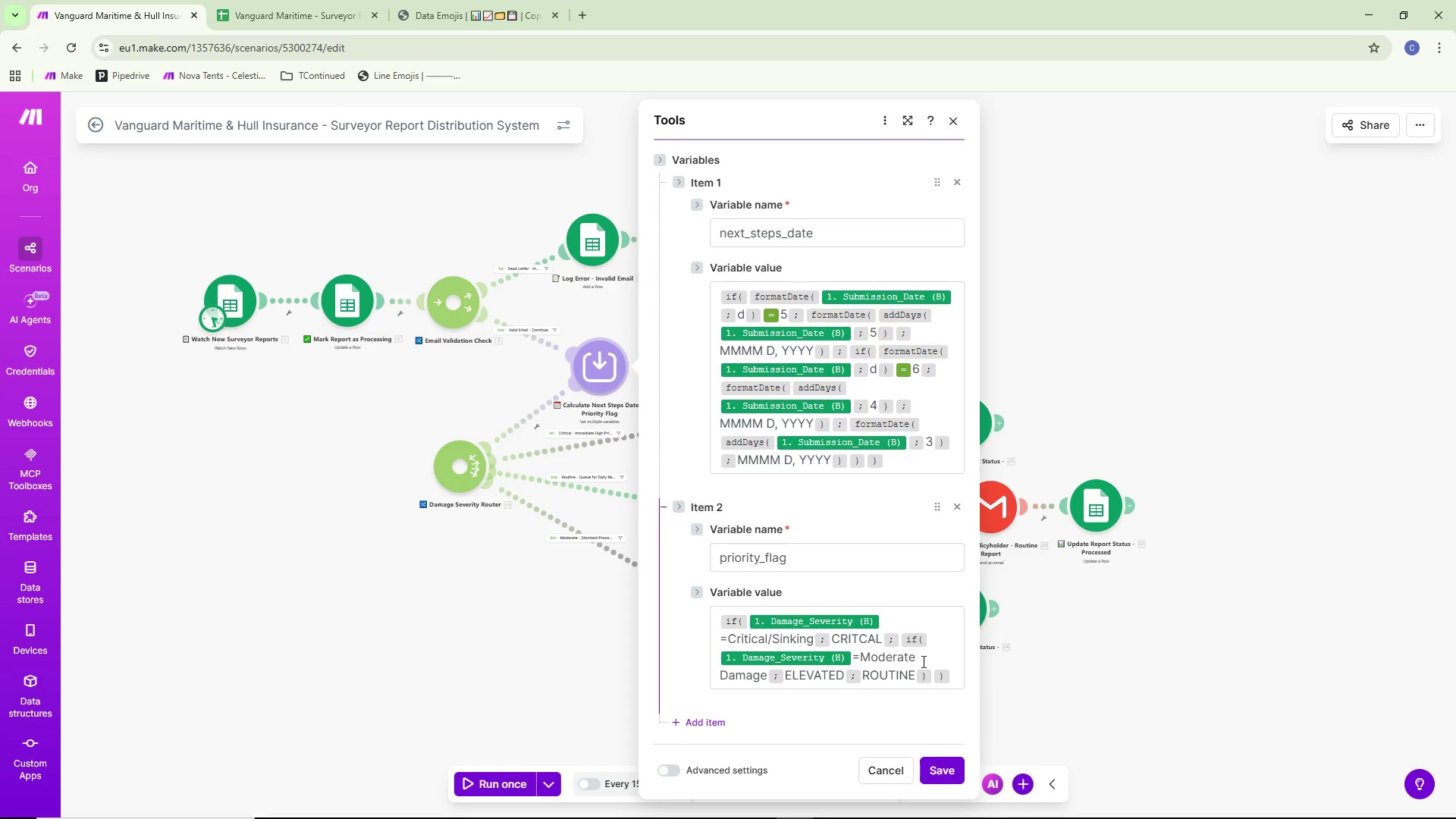 
left_click([728, 642])
 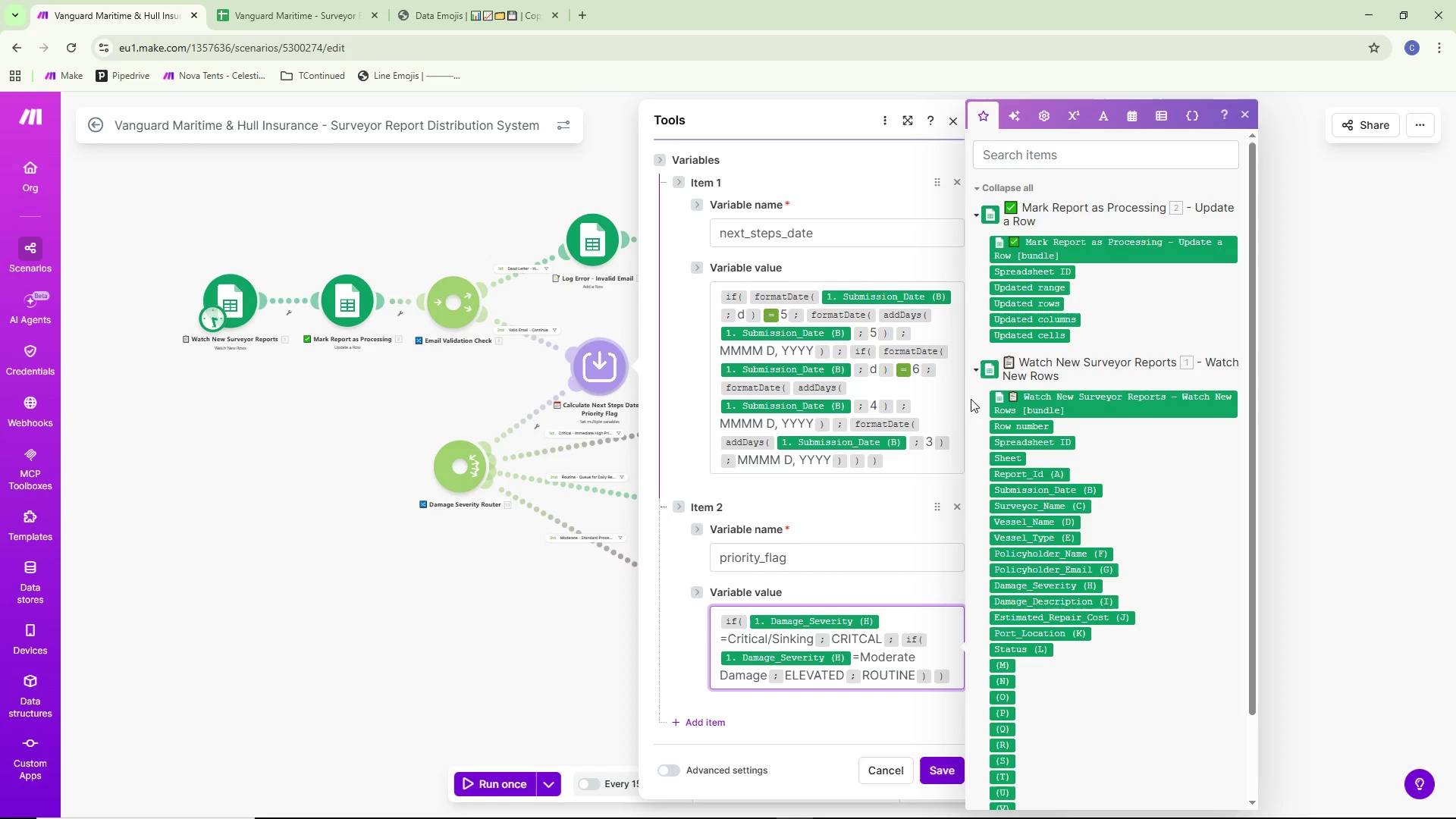 
key(Backspace)
 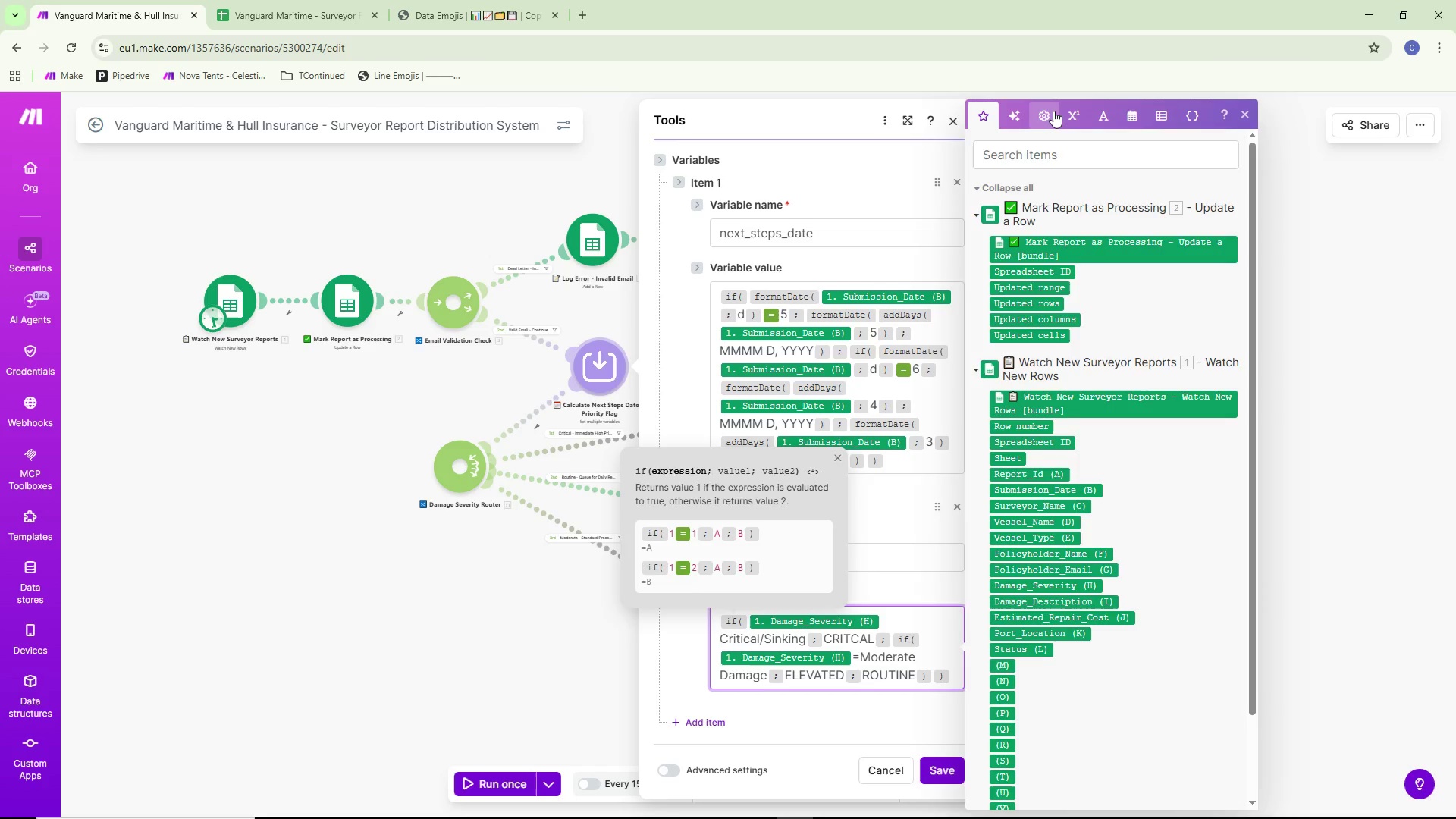 
left_click([1052, 111])
 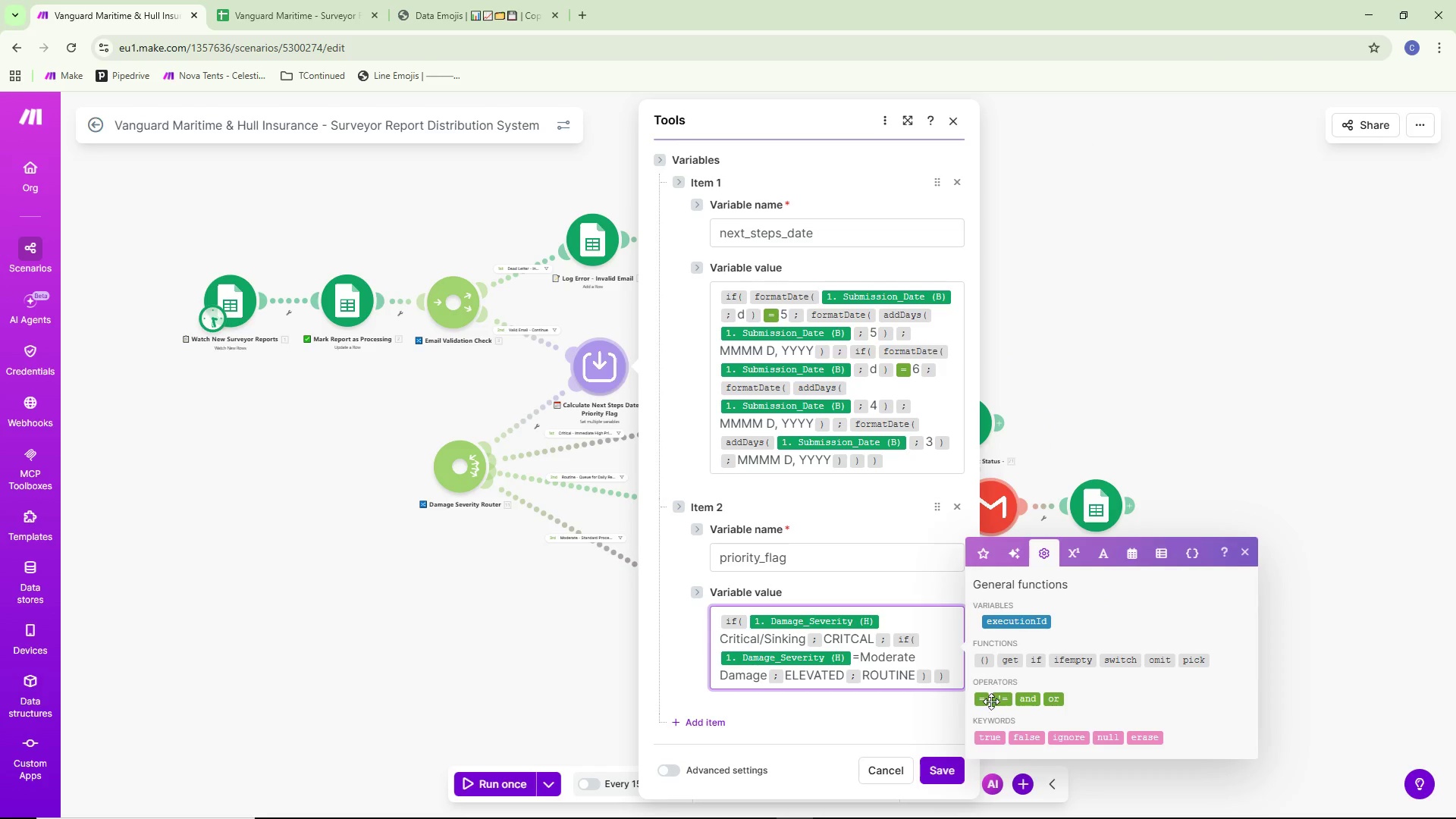 
left_click([984, 695])
 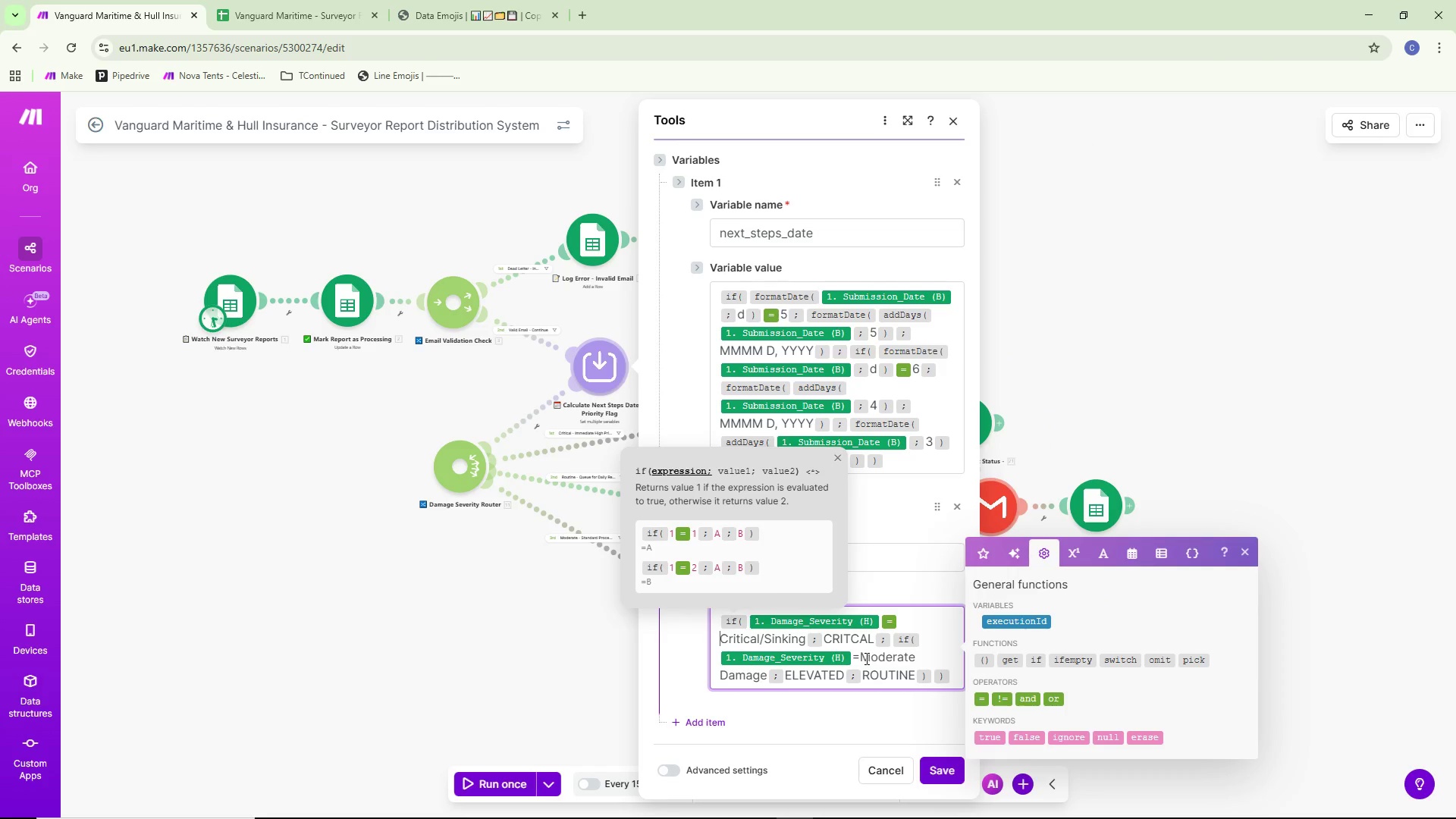 
left_click([862, 658])
 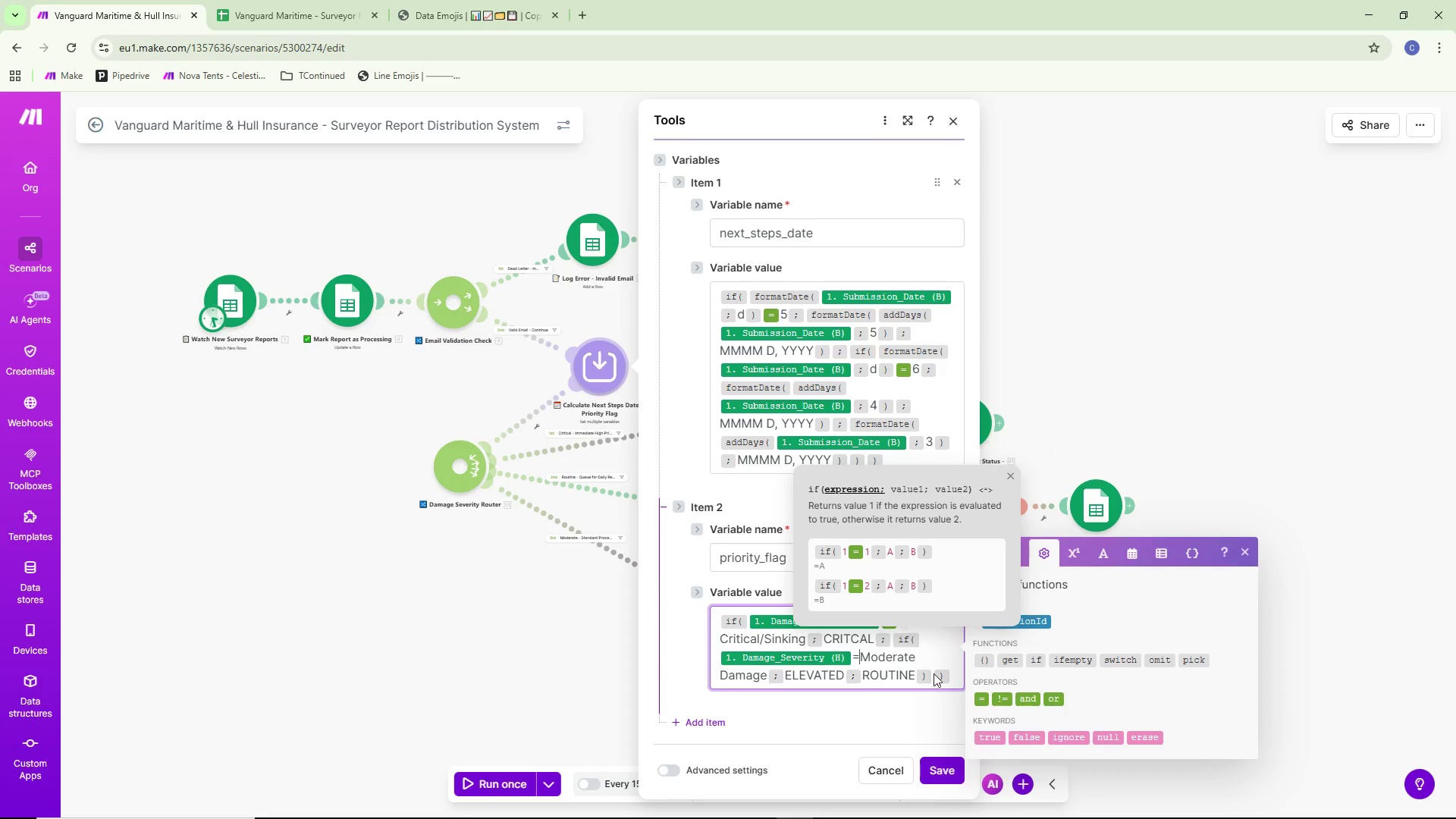 
key(Backspace)
 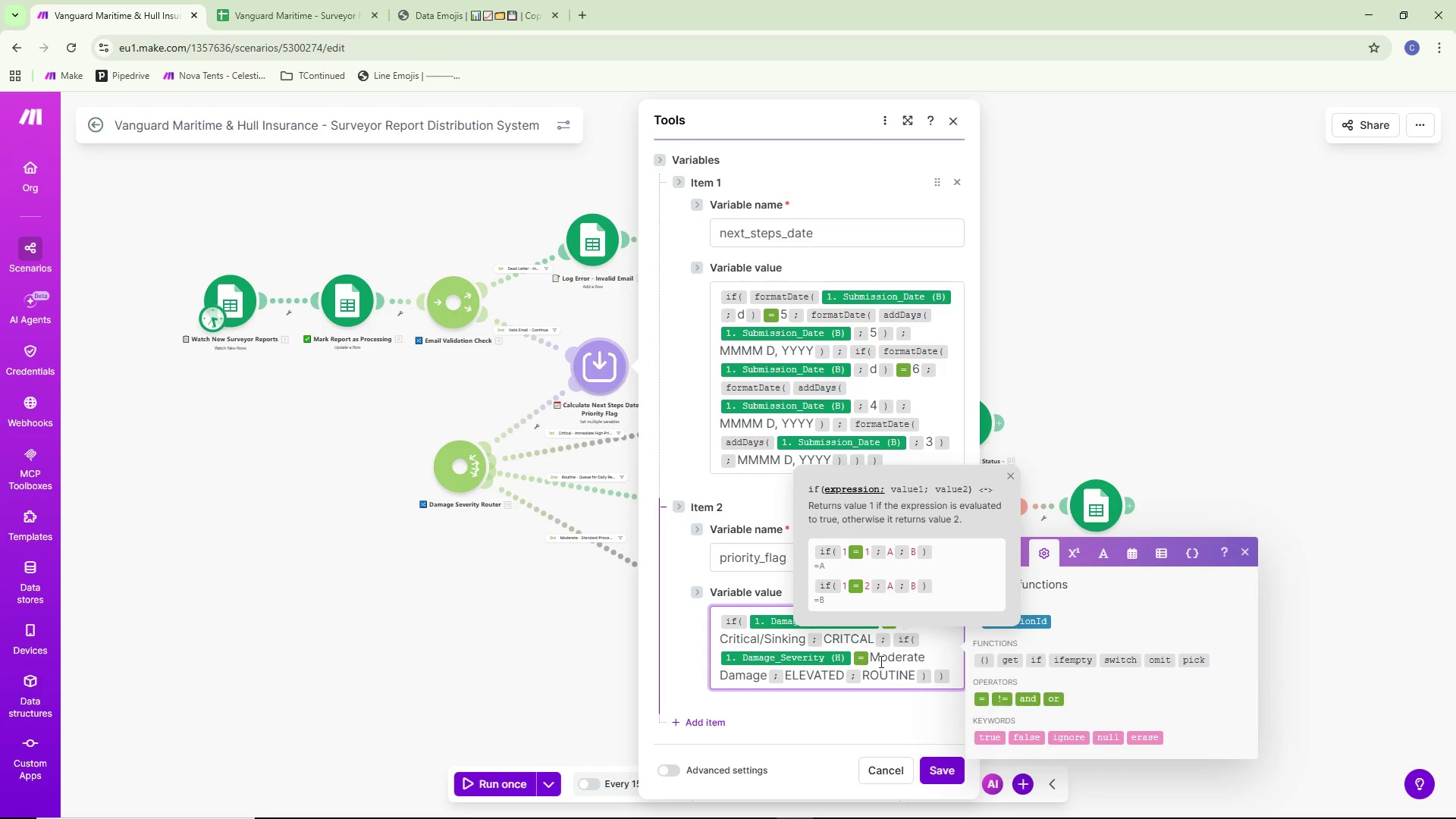 
left_click([919, 670])
 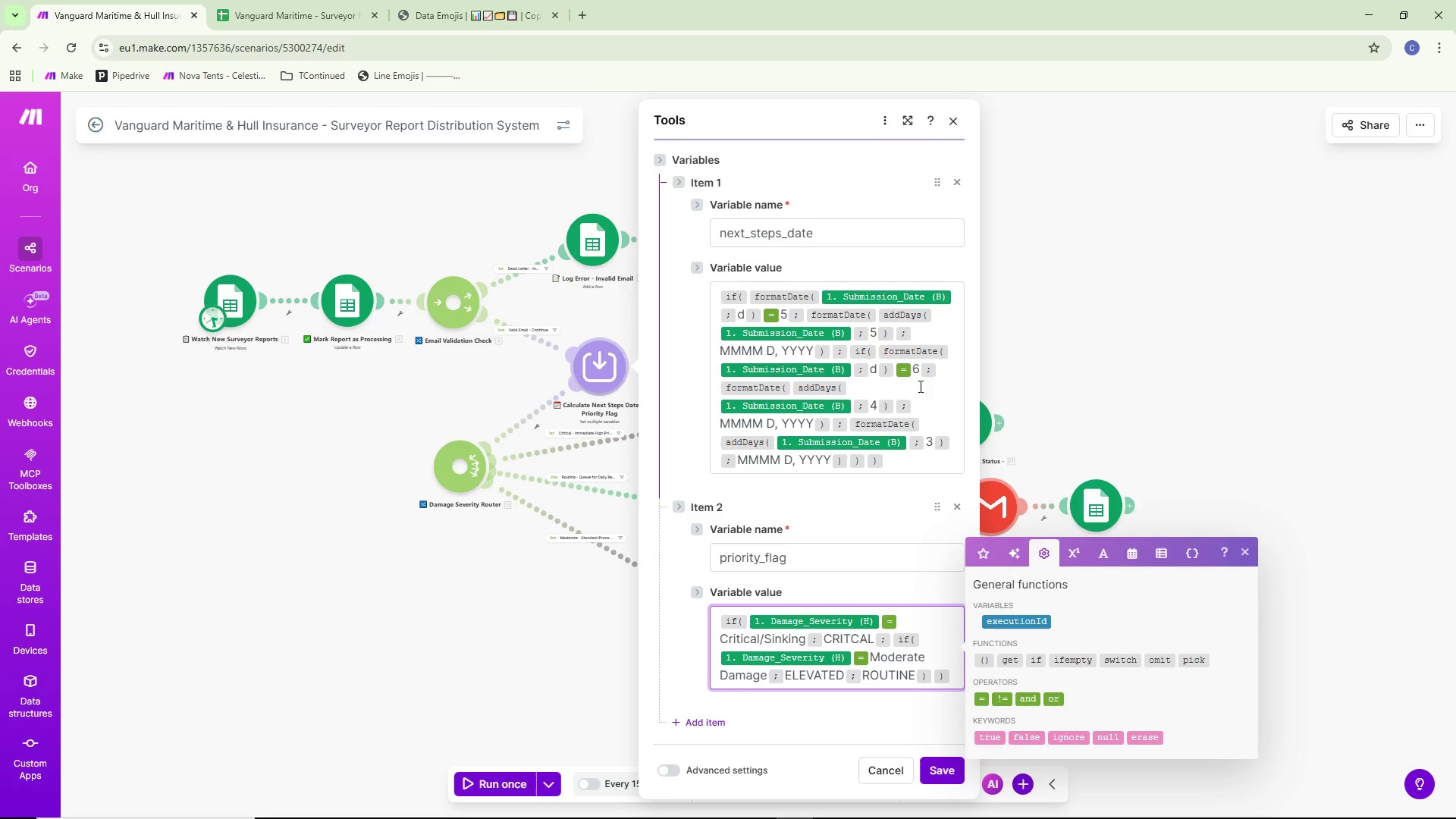 
scroll: coordinate [859, 514], scroll_direction: down, amount: 2.0
 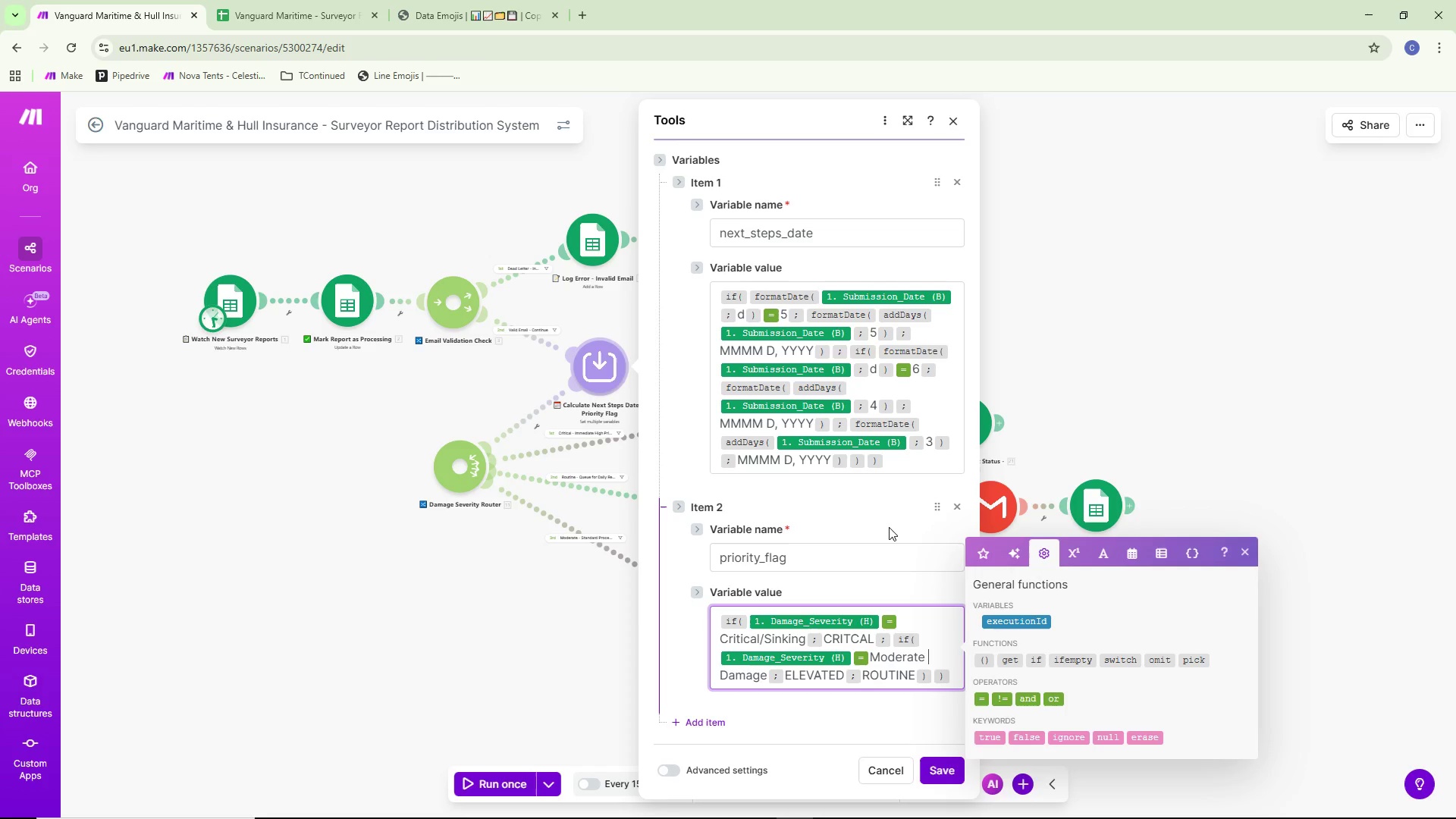 
wait(31.11)
 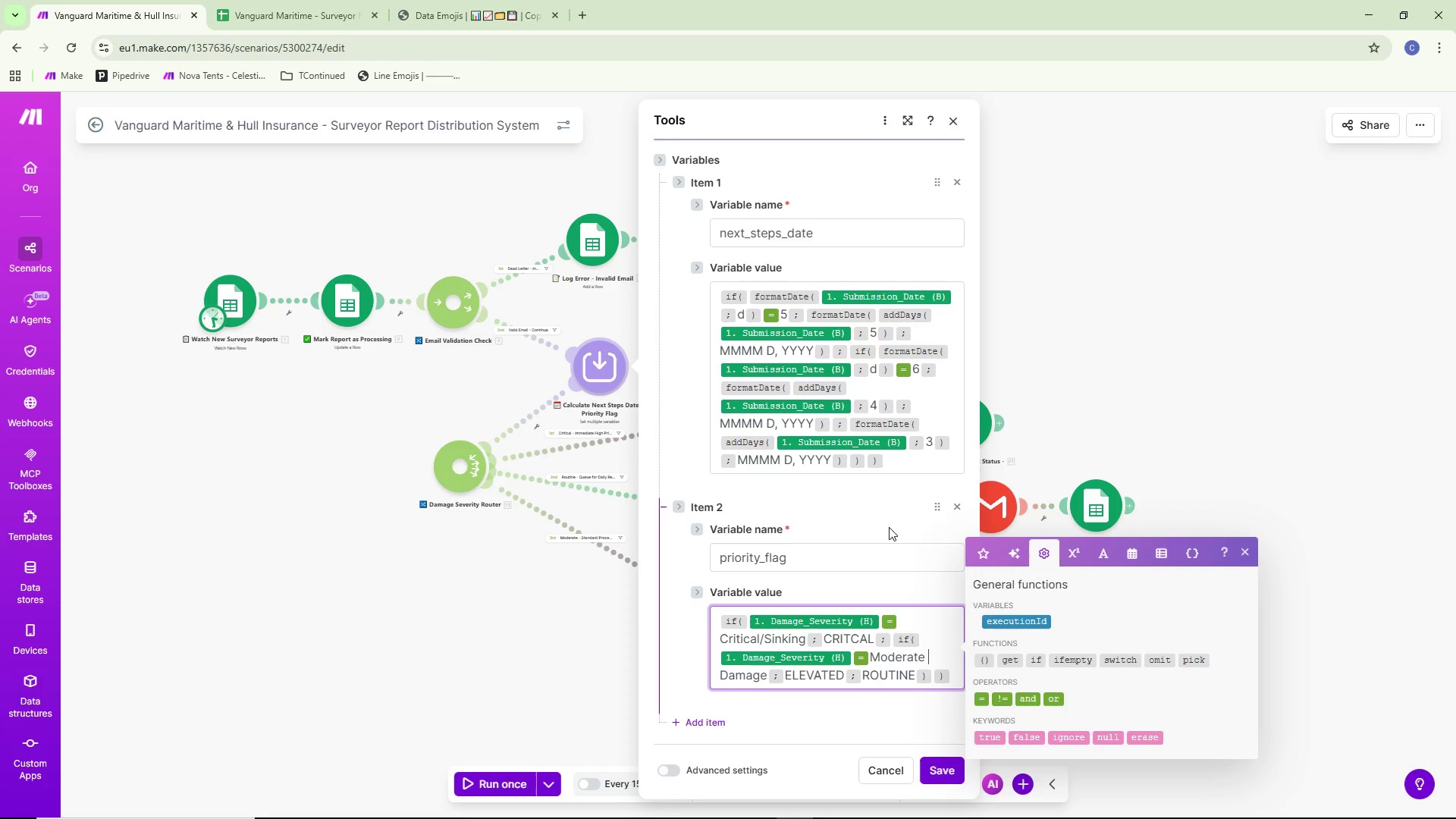 
left_click([1150, 420])
 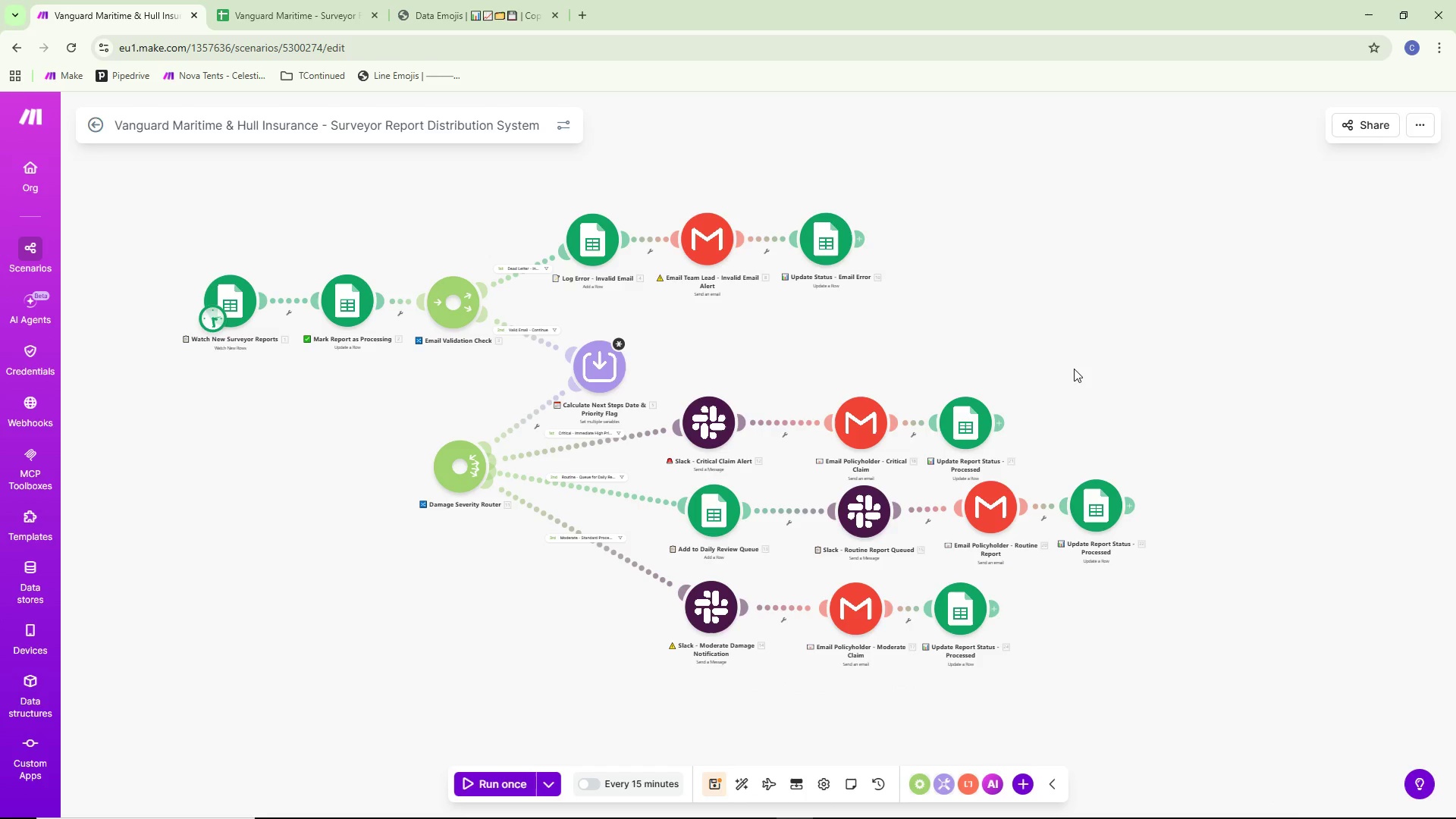 
left_click_drag(start_coordinate=[1074, 369], to_coordinate=[1155, 356])
 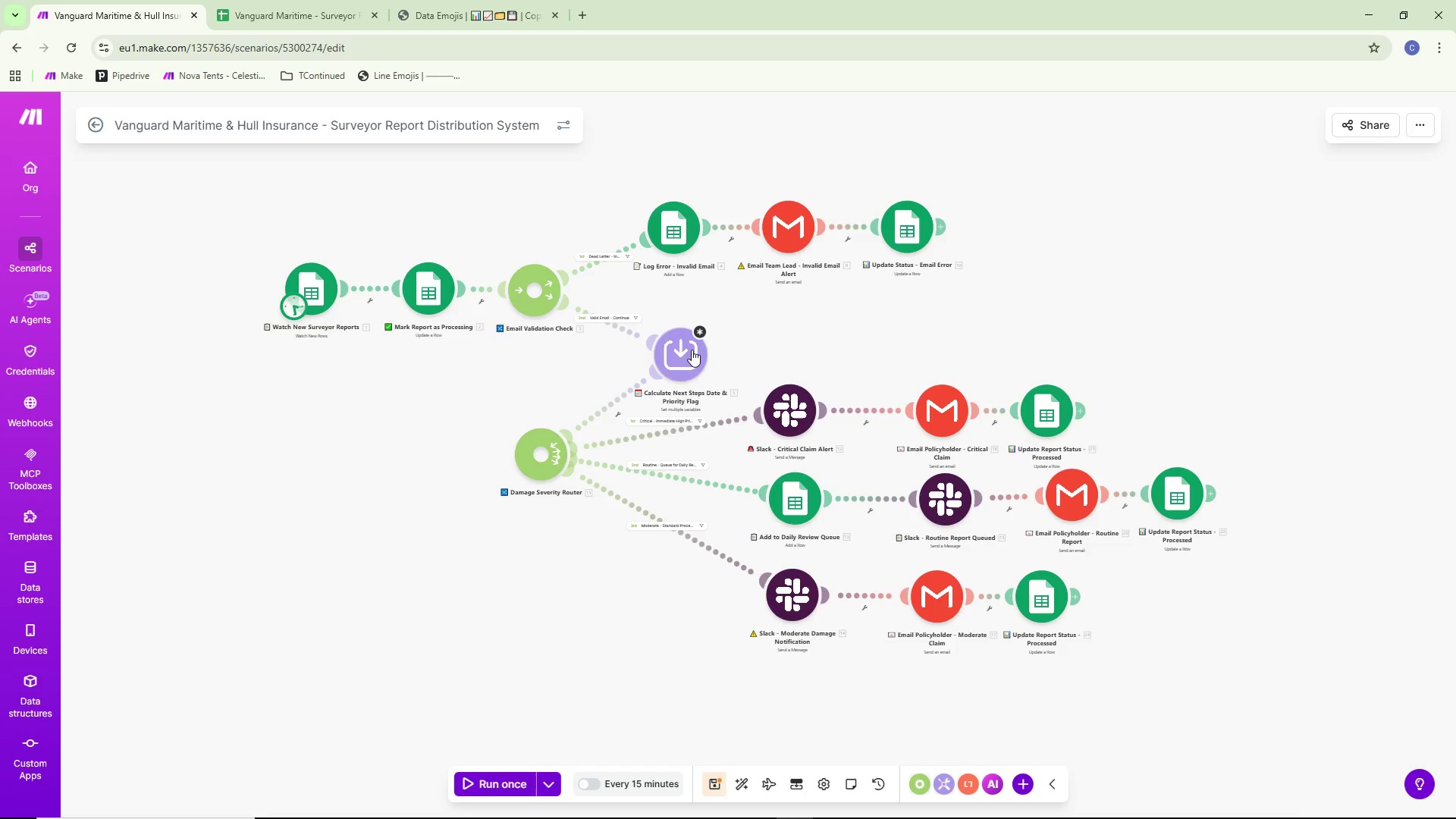 
double_click([694, 348])
 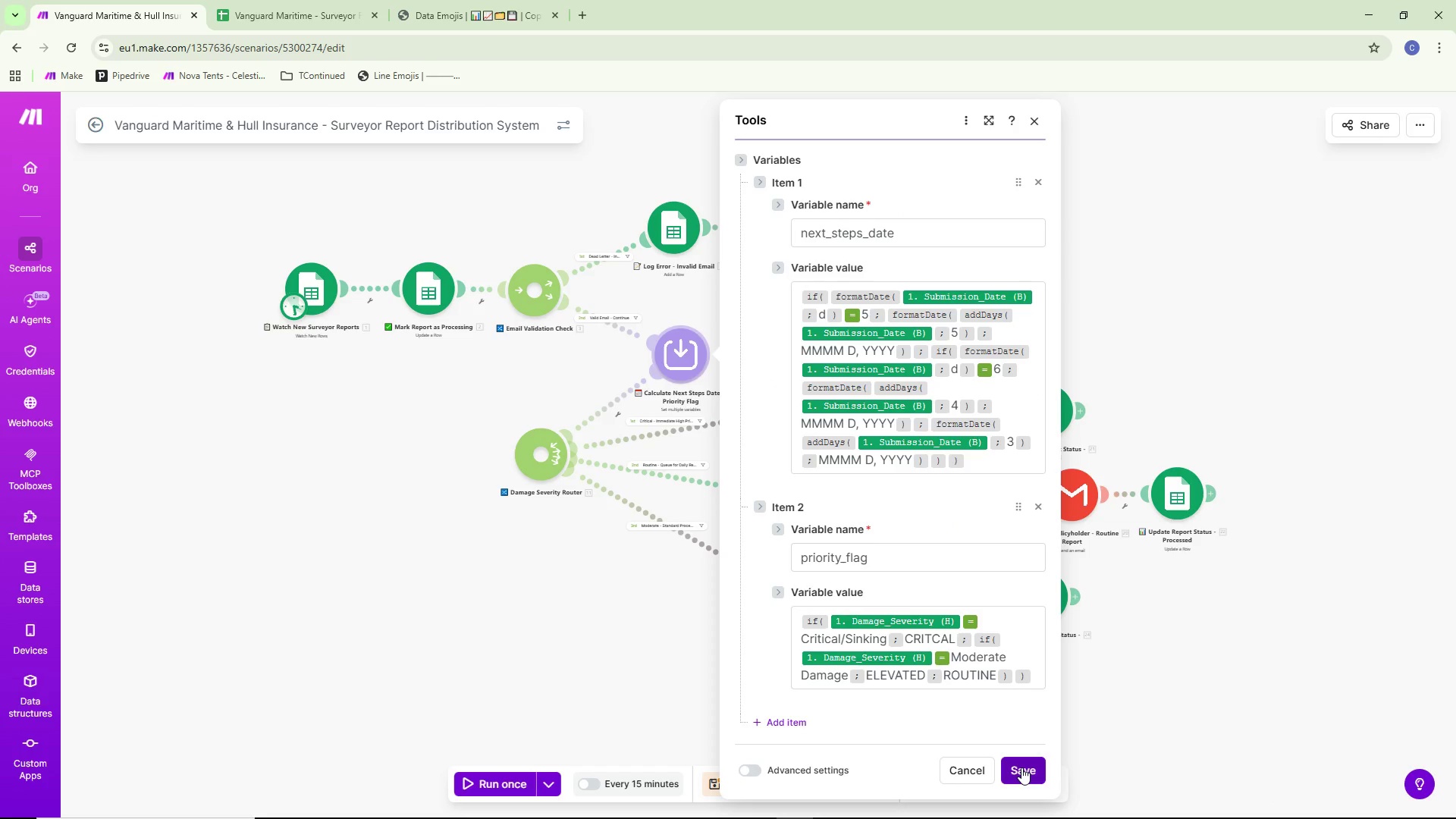 
left_click([1021, 767])
 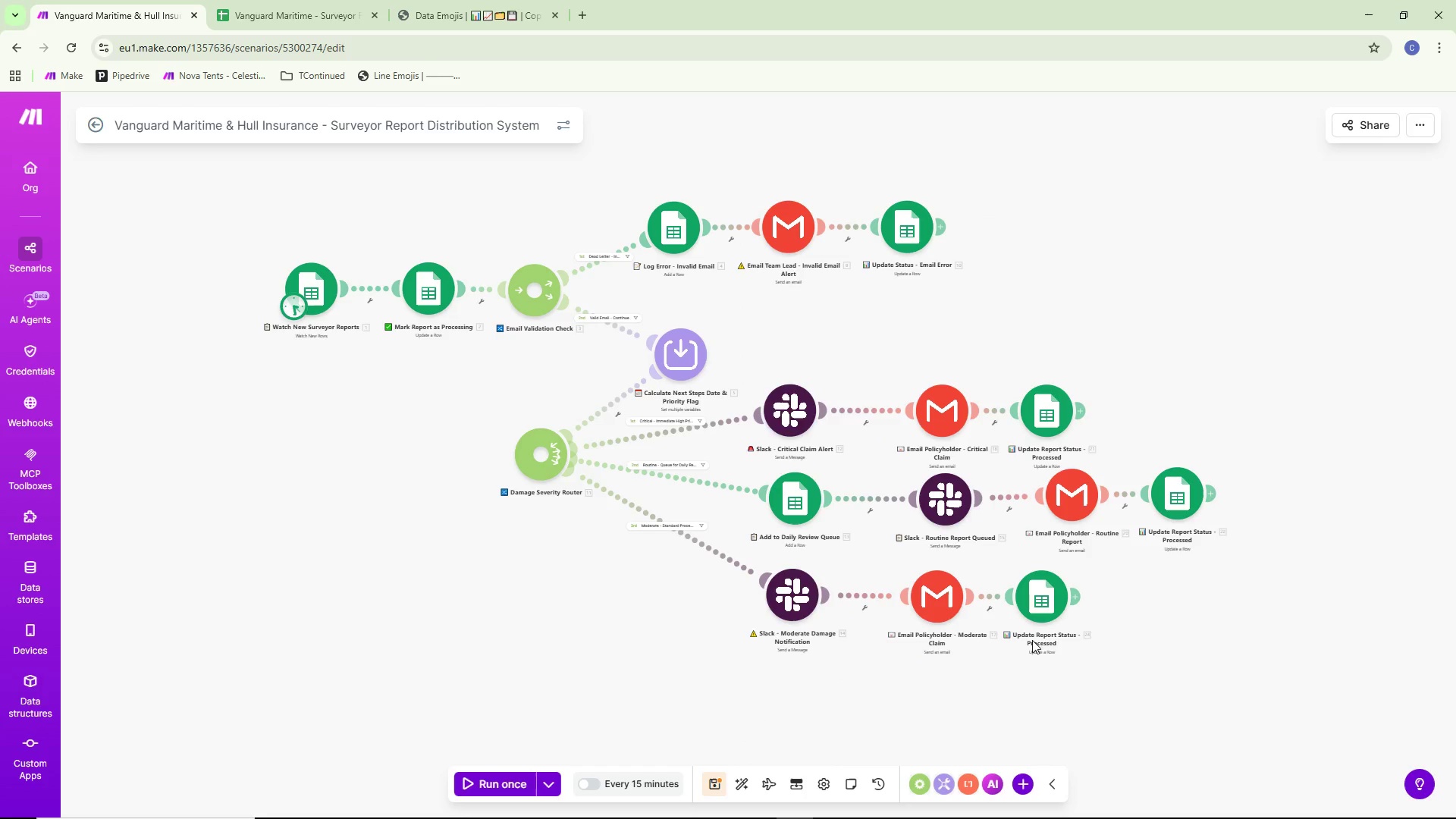 
left_click_drag(start_coordinate=[1007, 692], to_coordinate=[1056, 692])
 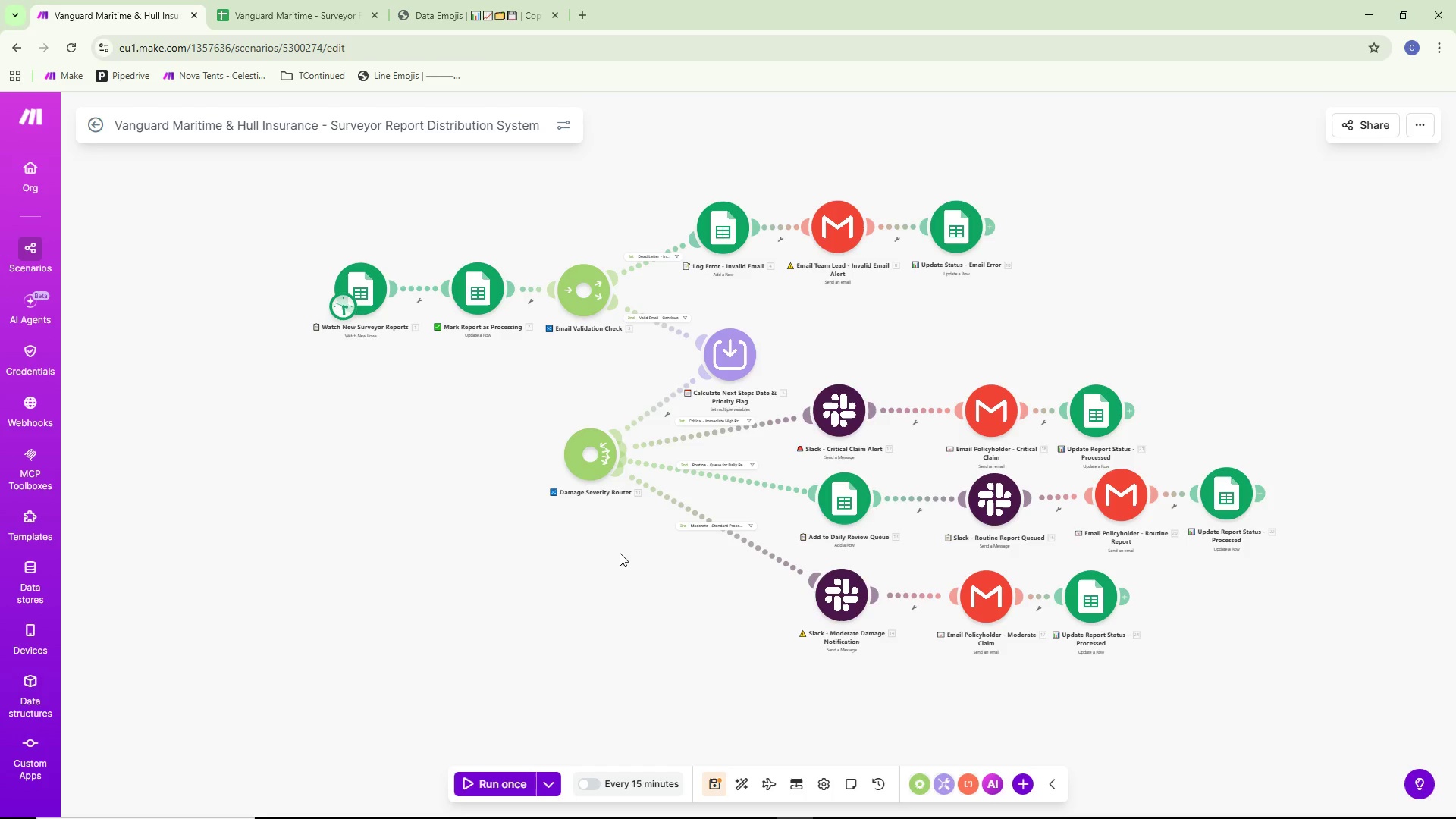 
wait(31.08)
 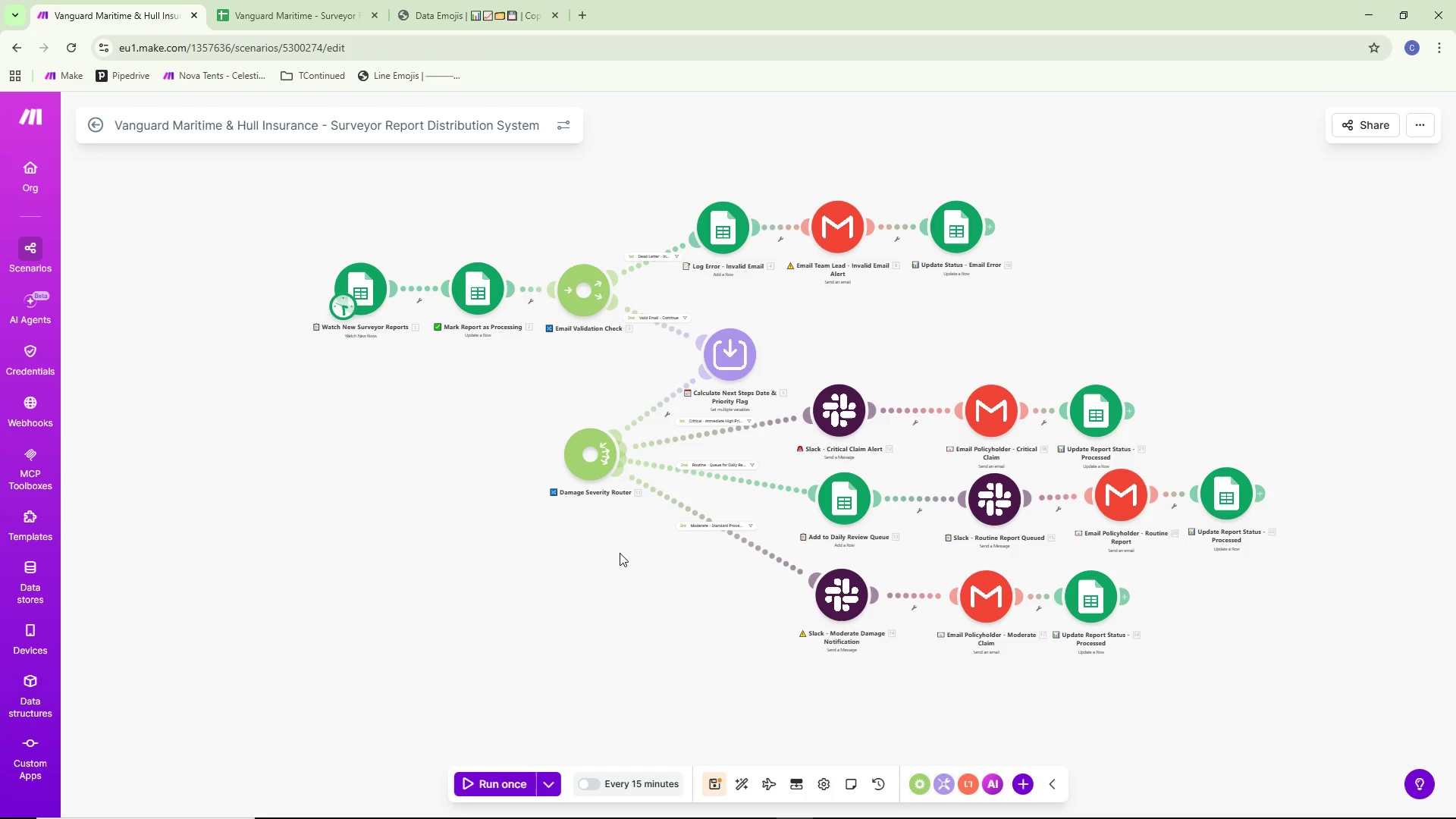 
double_click([852, 413])
 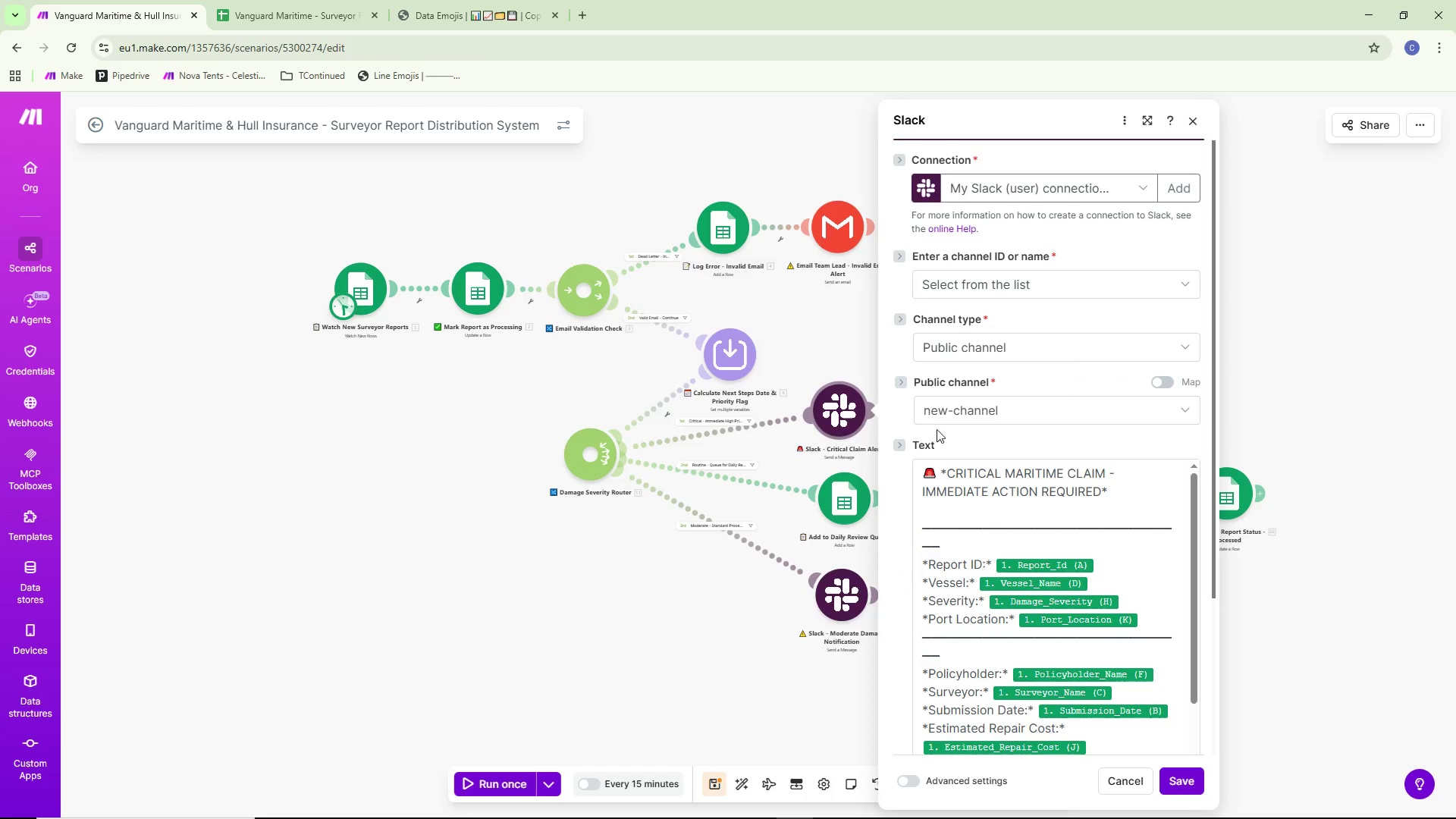 
scroll: coordinate [970, 431], scroll_direction: down, amount: 3.0
 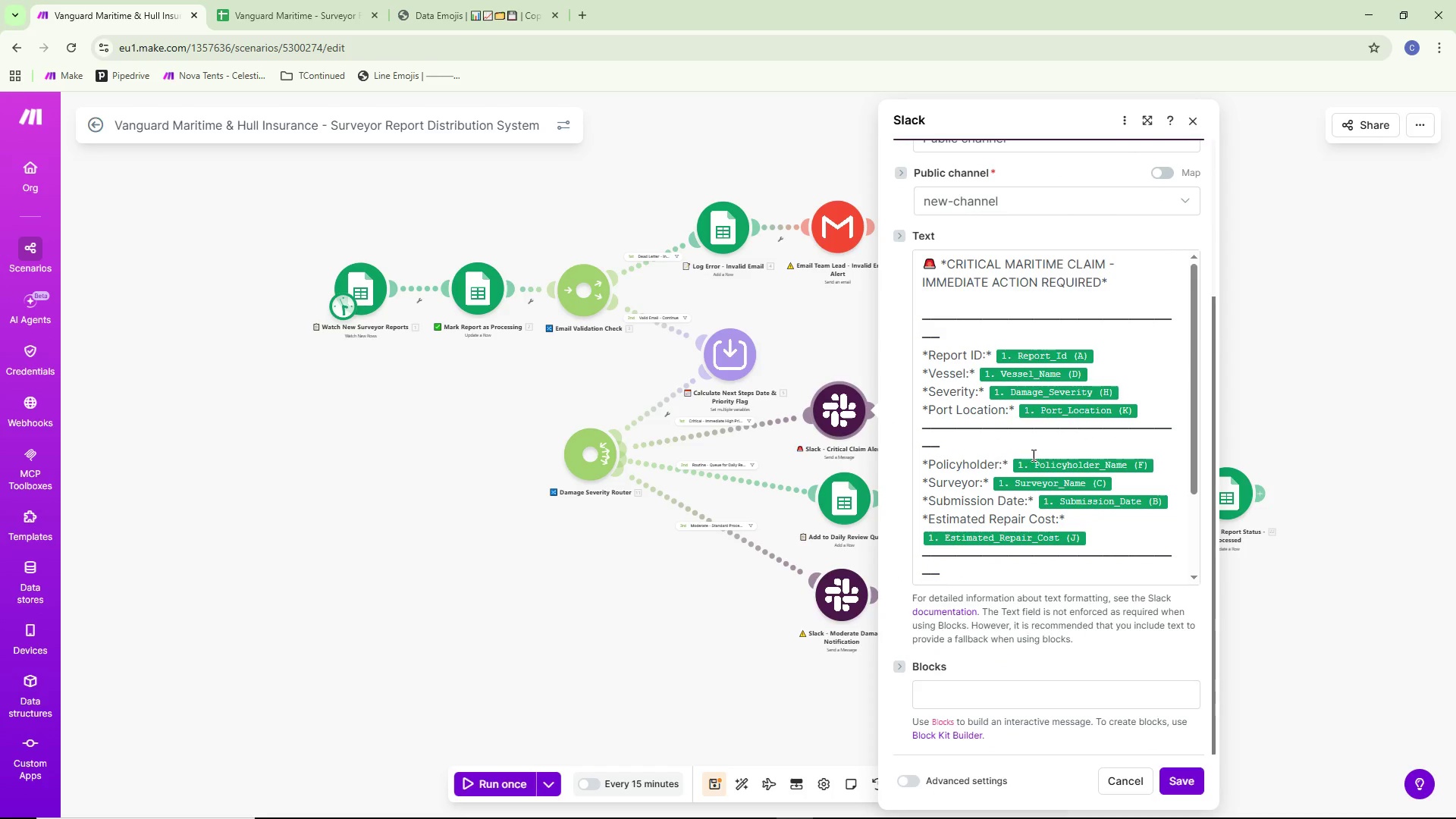 
scroll: coordinate [1008, 413], scroll_direction: up, amount: 1.0
 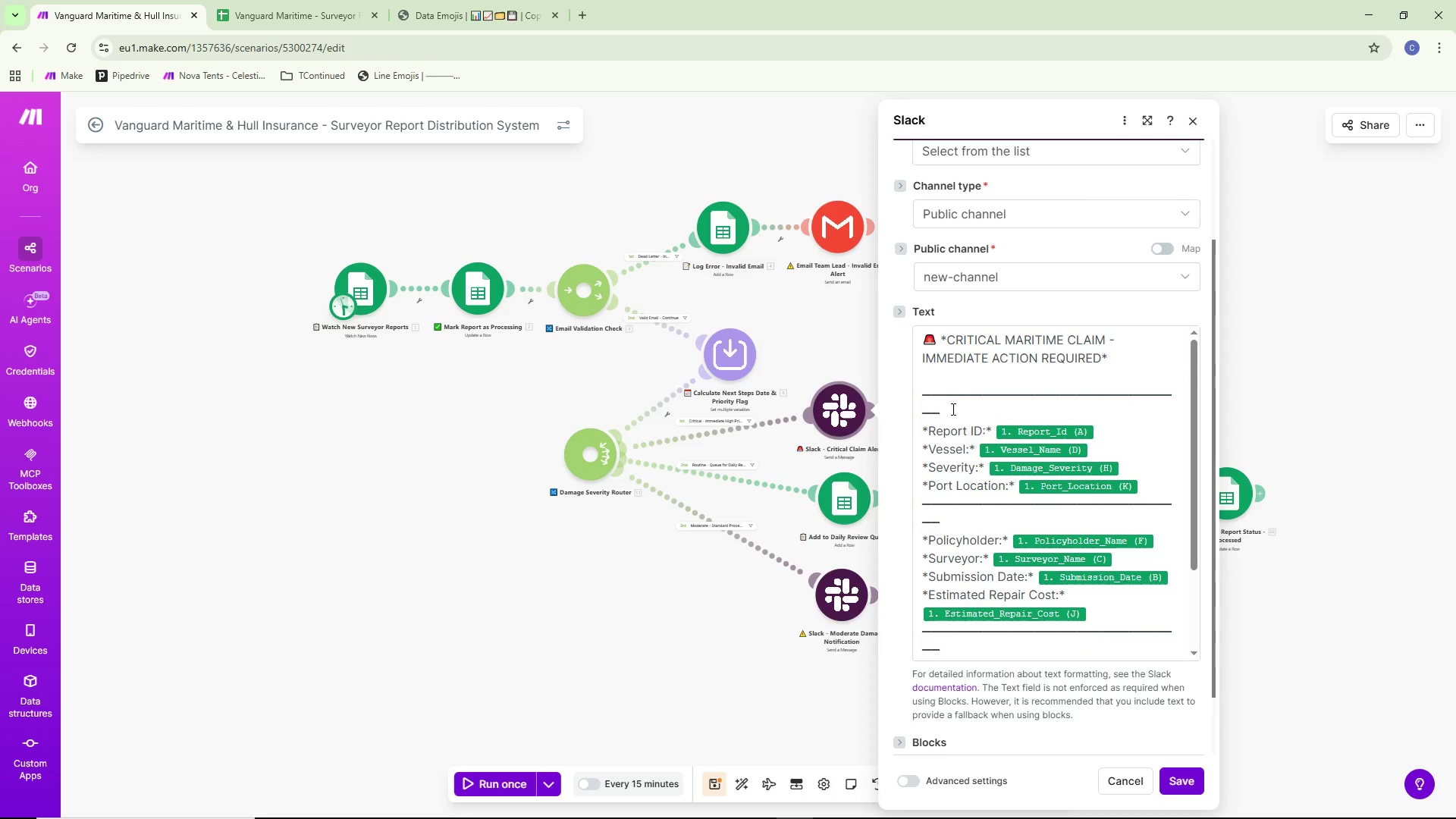 
left_click([950, 413])
 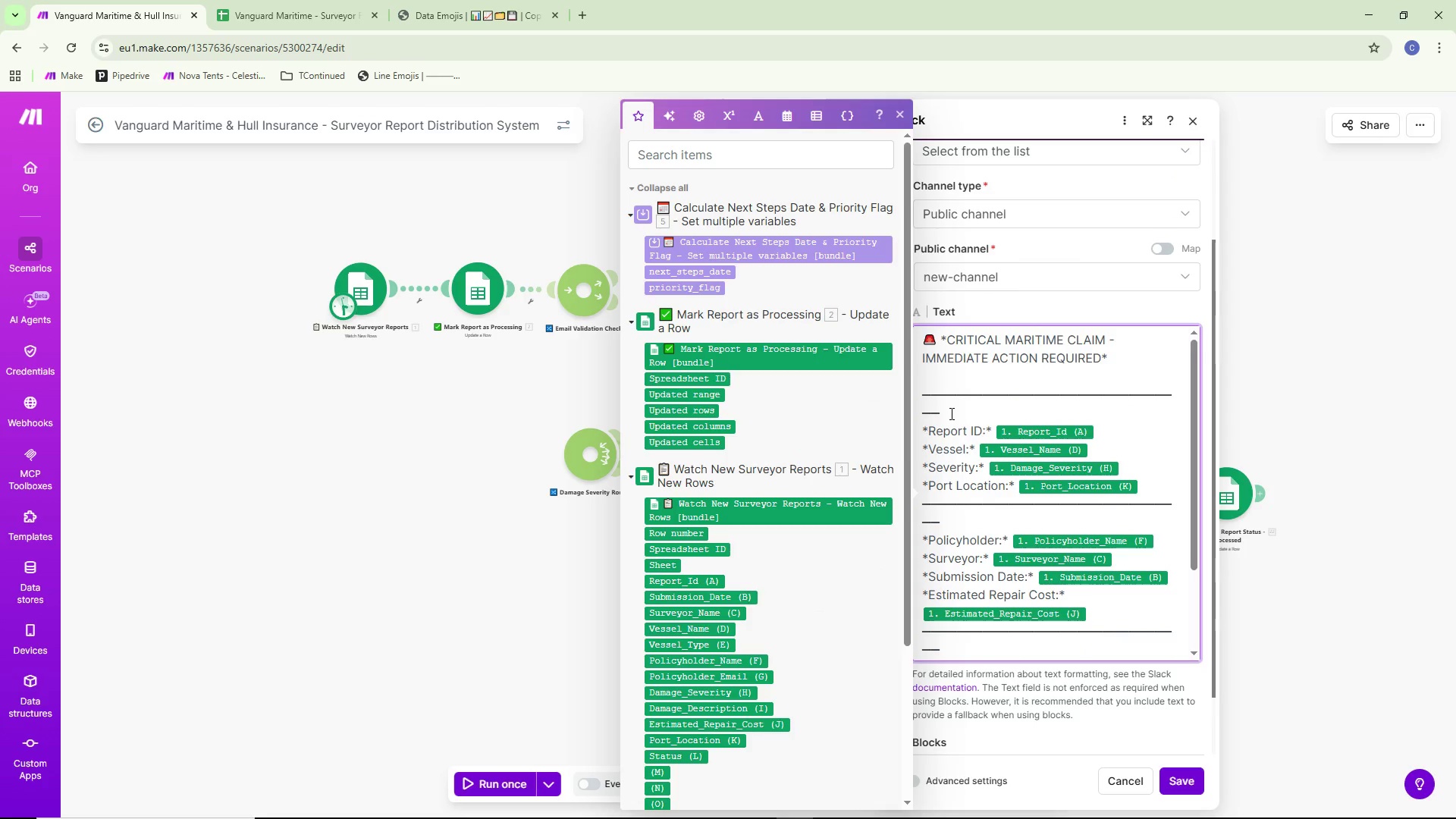 
key(Backspace)
 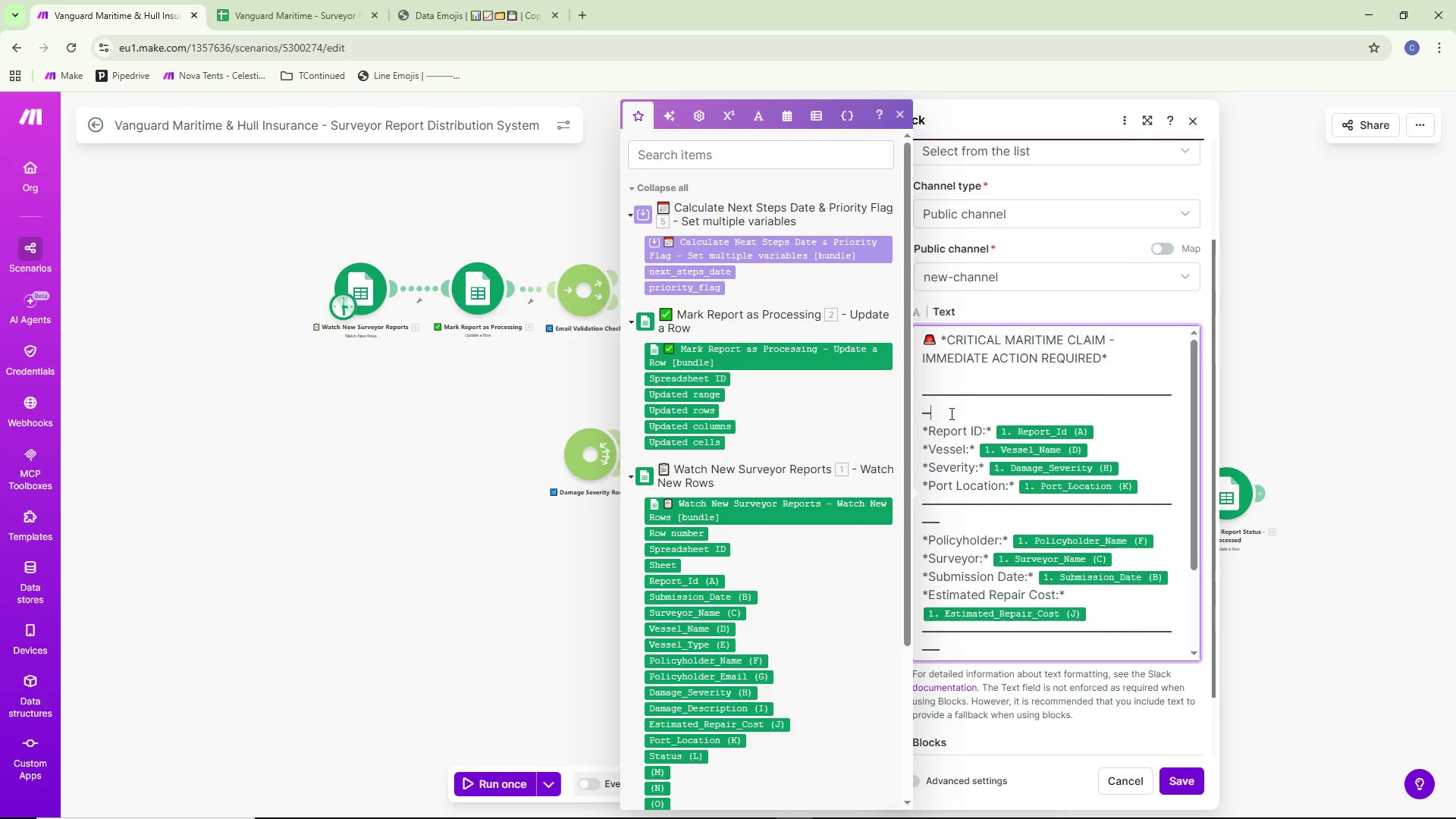 
key(NumpadEnter)
 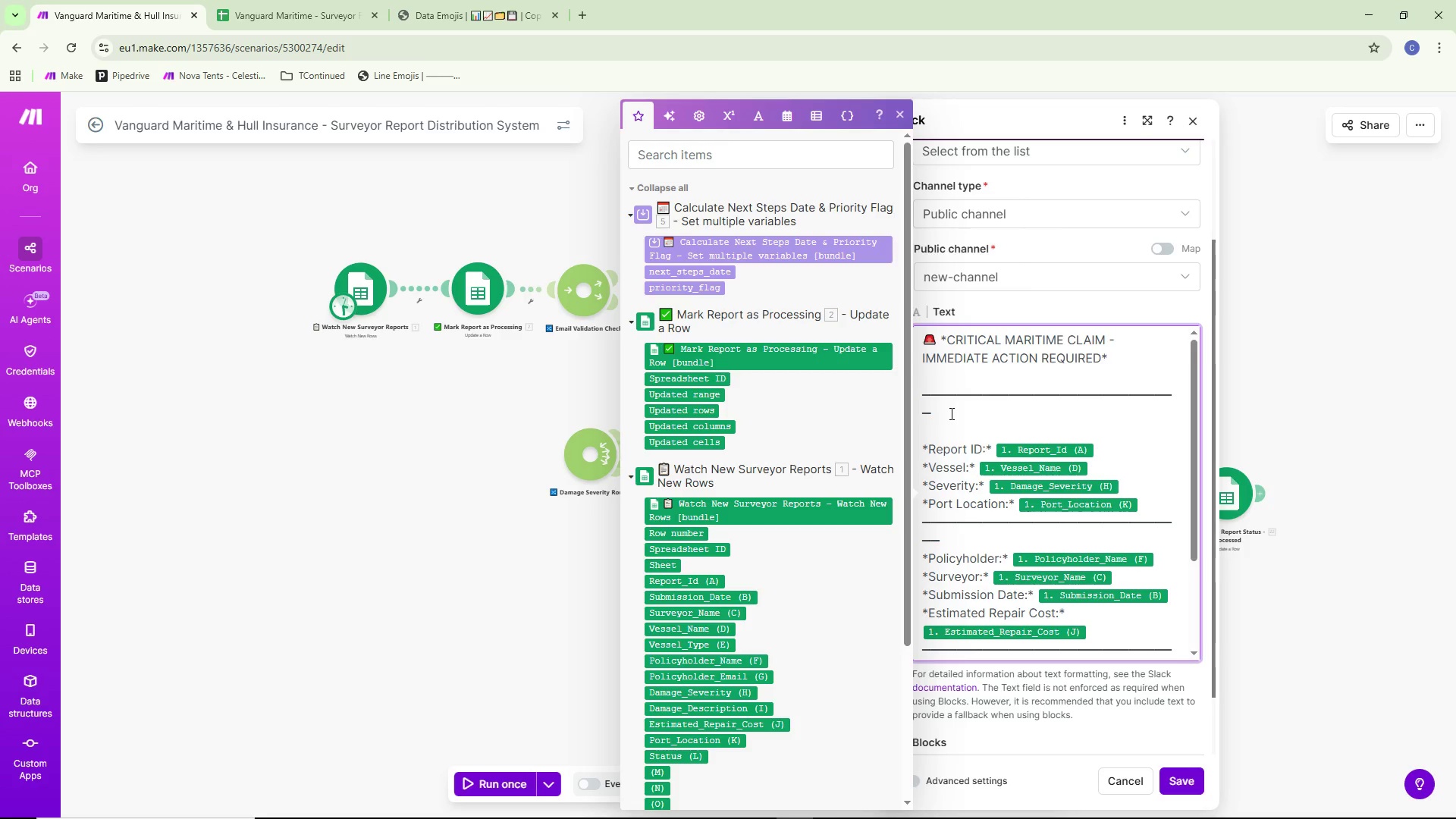 
key(Shift+8)
 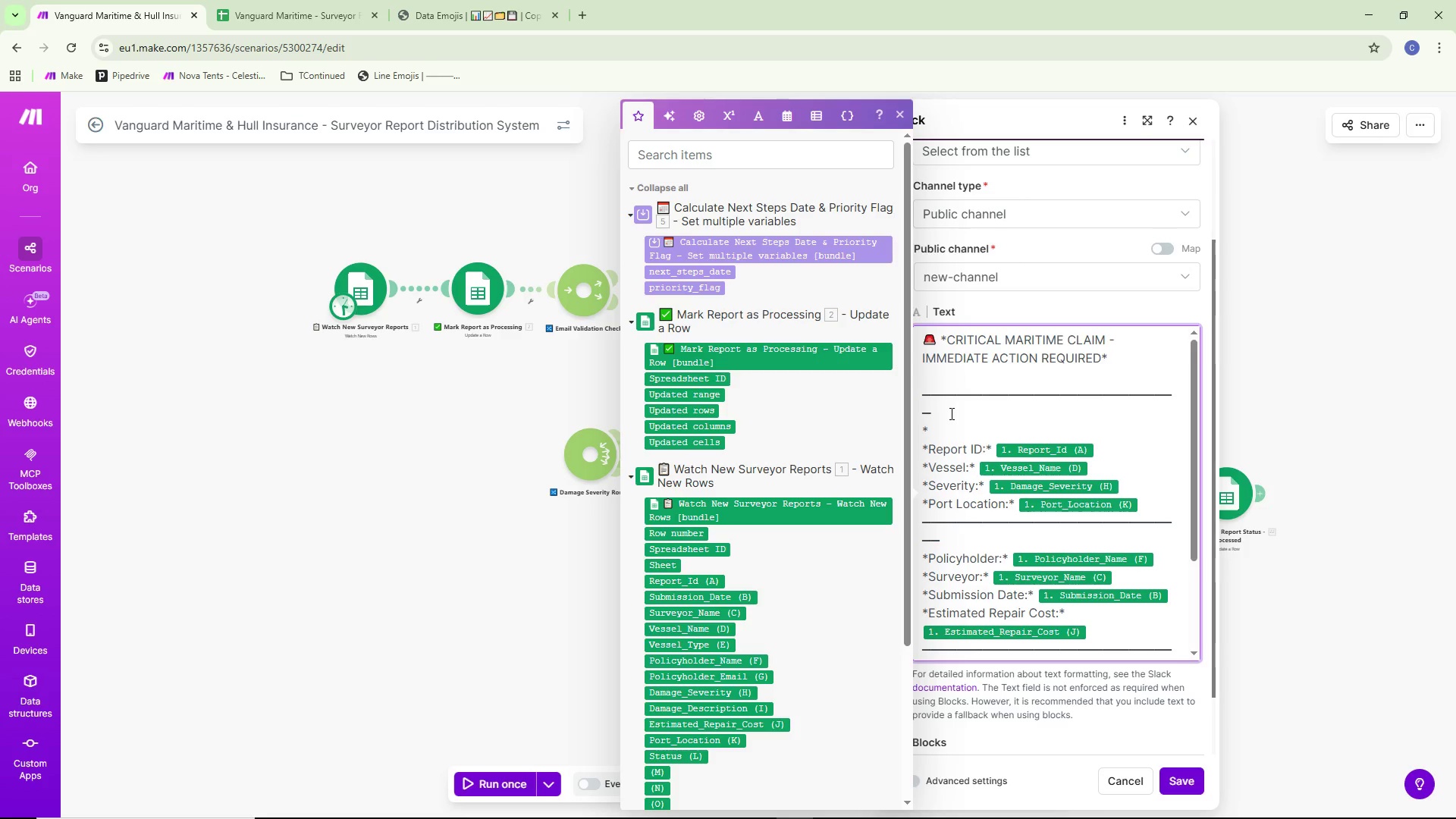 
hold_key(key=ShiftLeft, duration=1.5)
 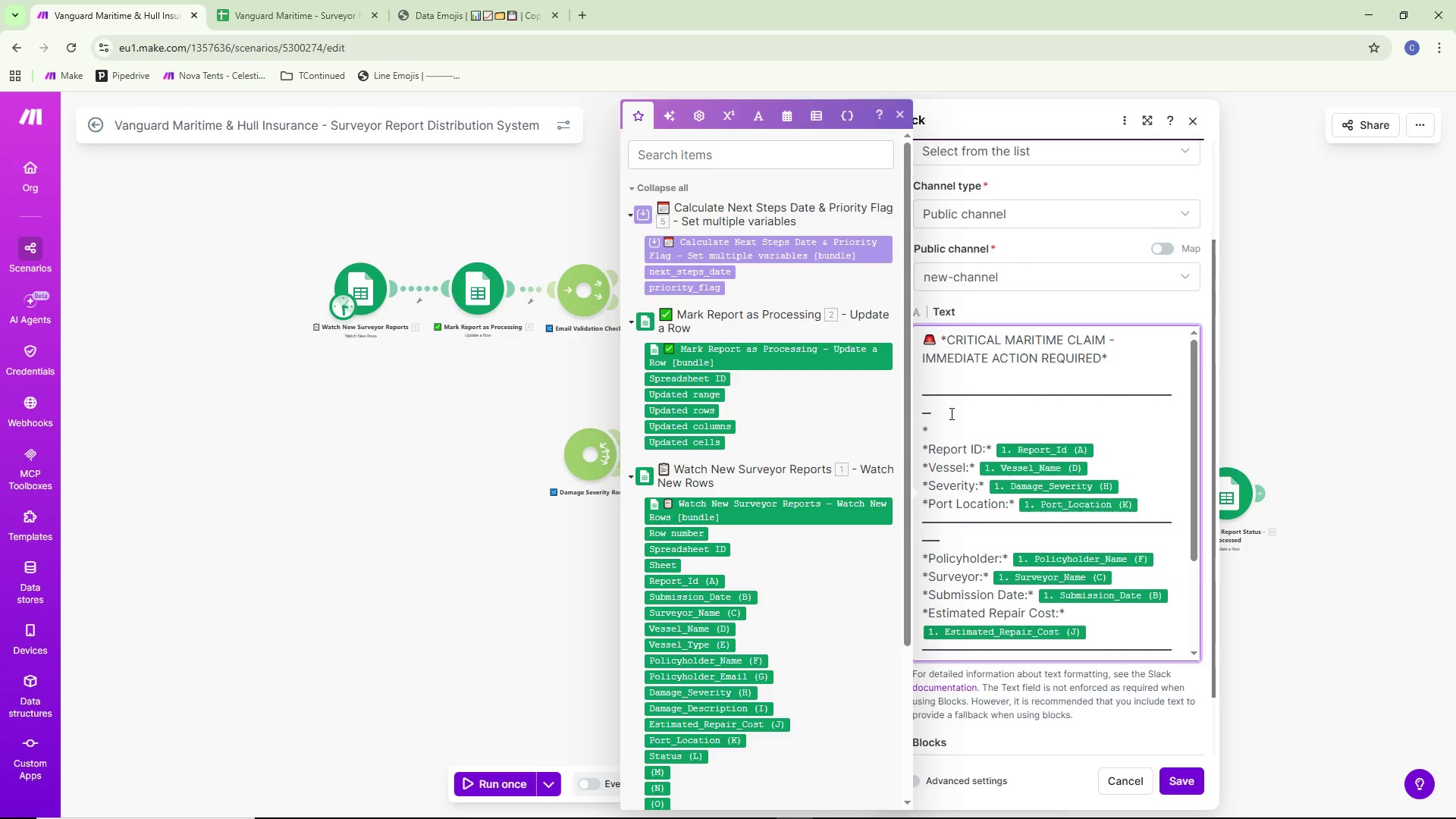 
hold_key(key=ShiftLeft, duration=0.38)
 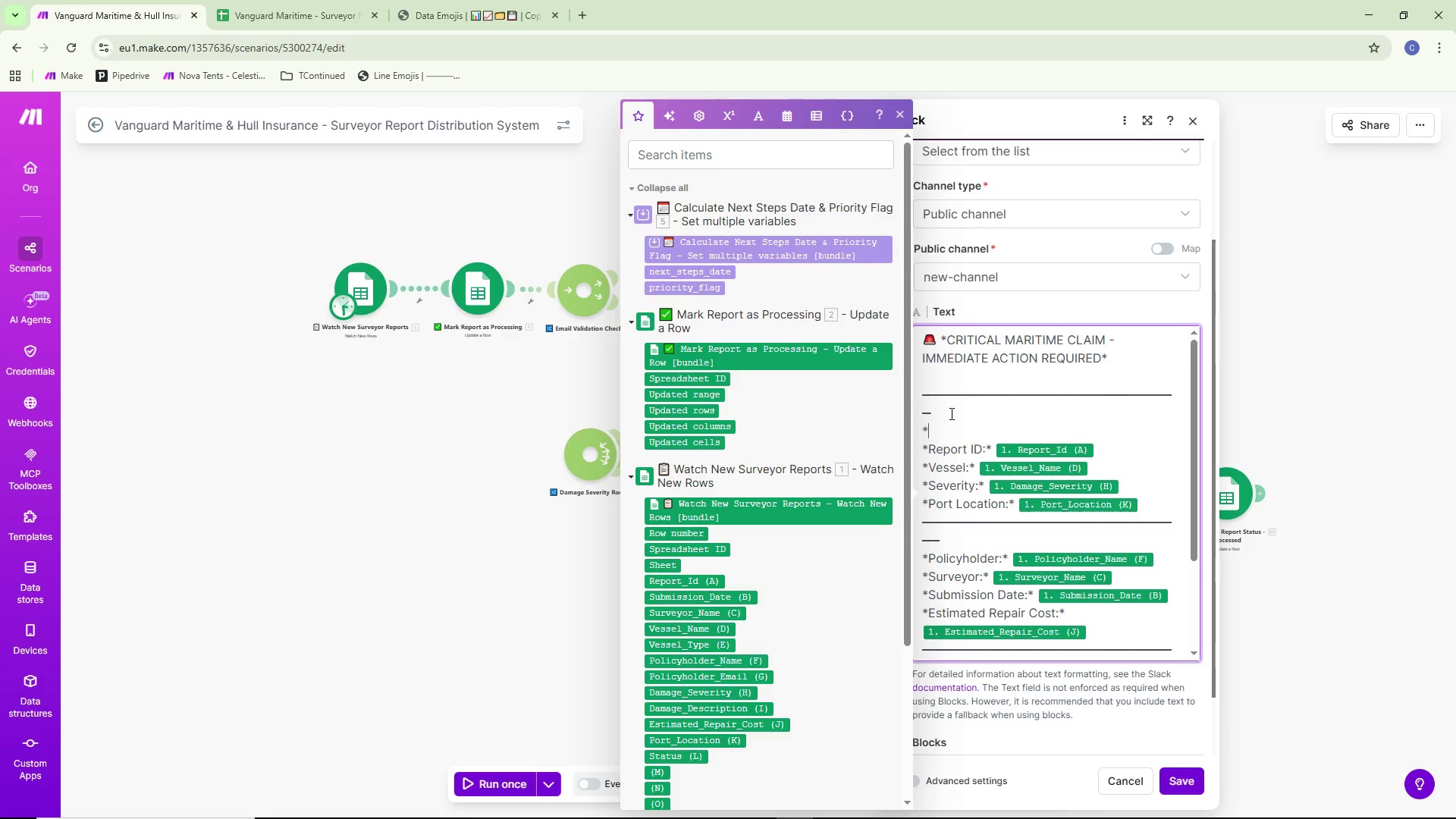 
type(Priority Level:* )
 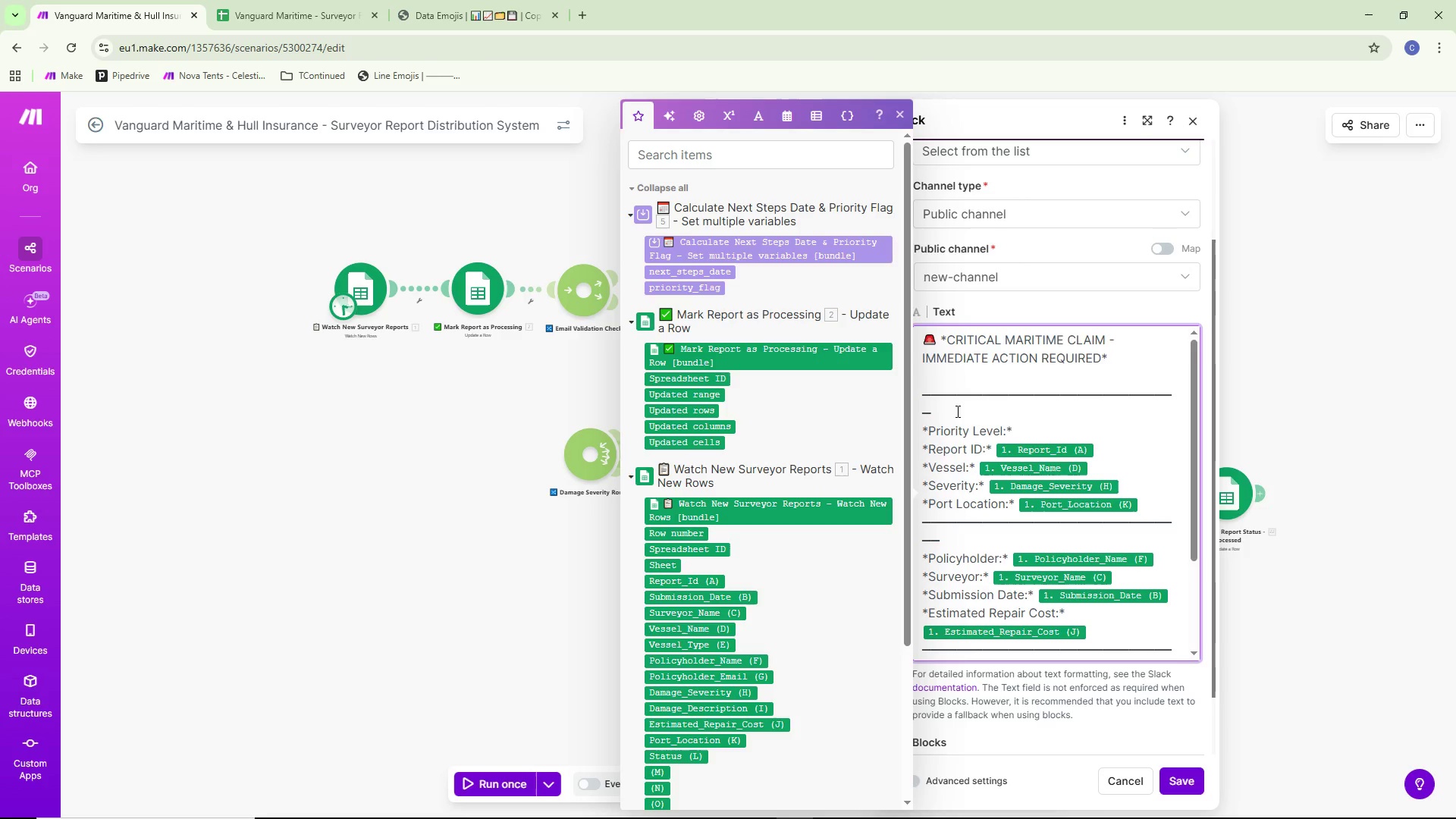 
left_click([703, 287])
 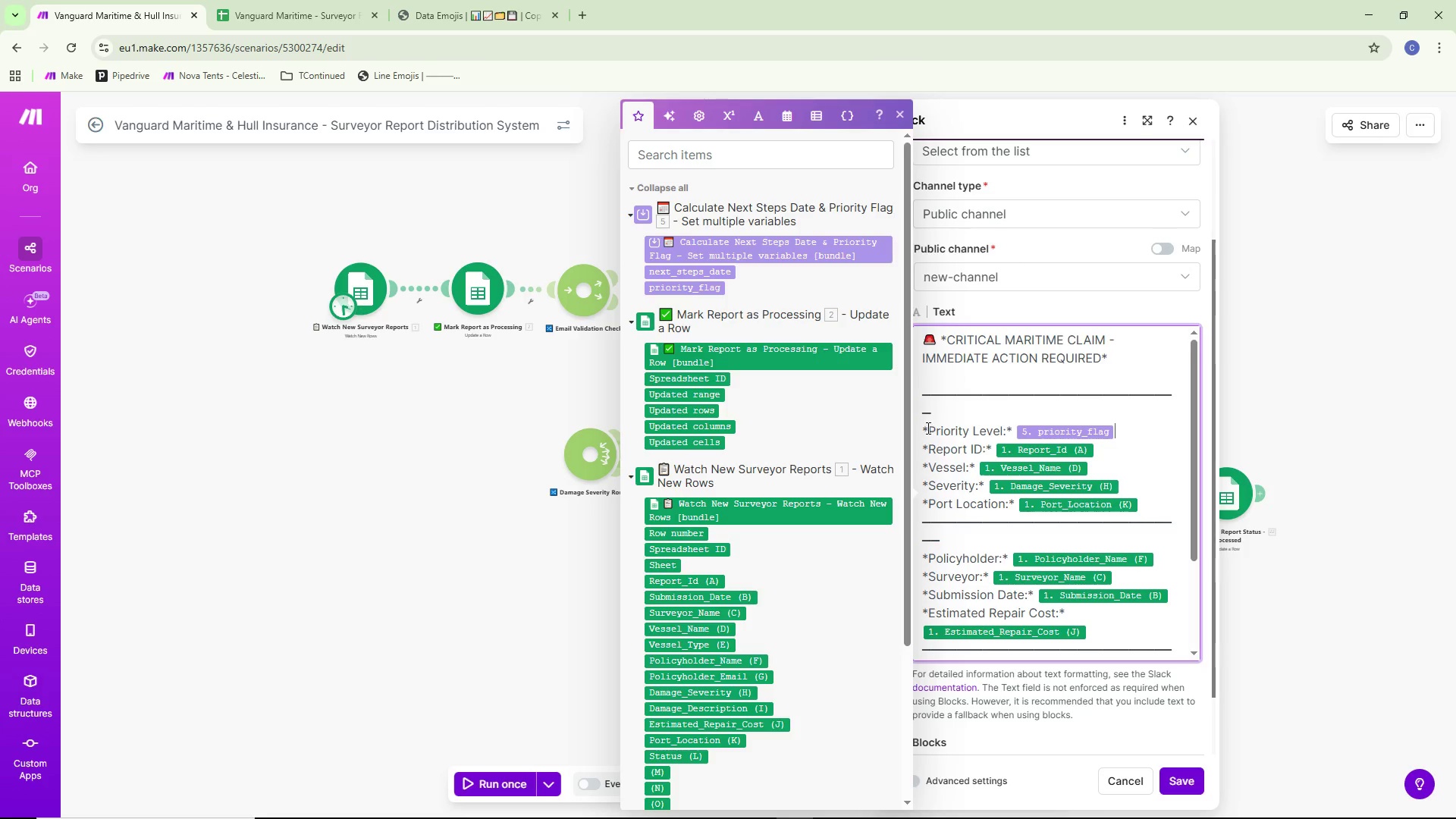 
left_click_drag(start_coordinate=[922, 426], to_coordinate=[1164, 420])
 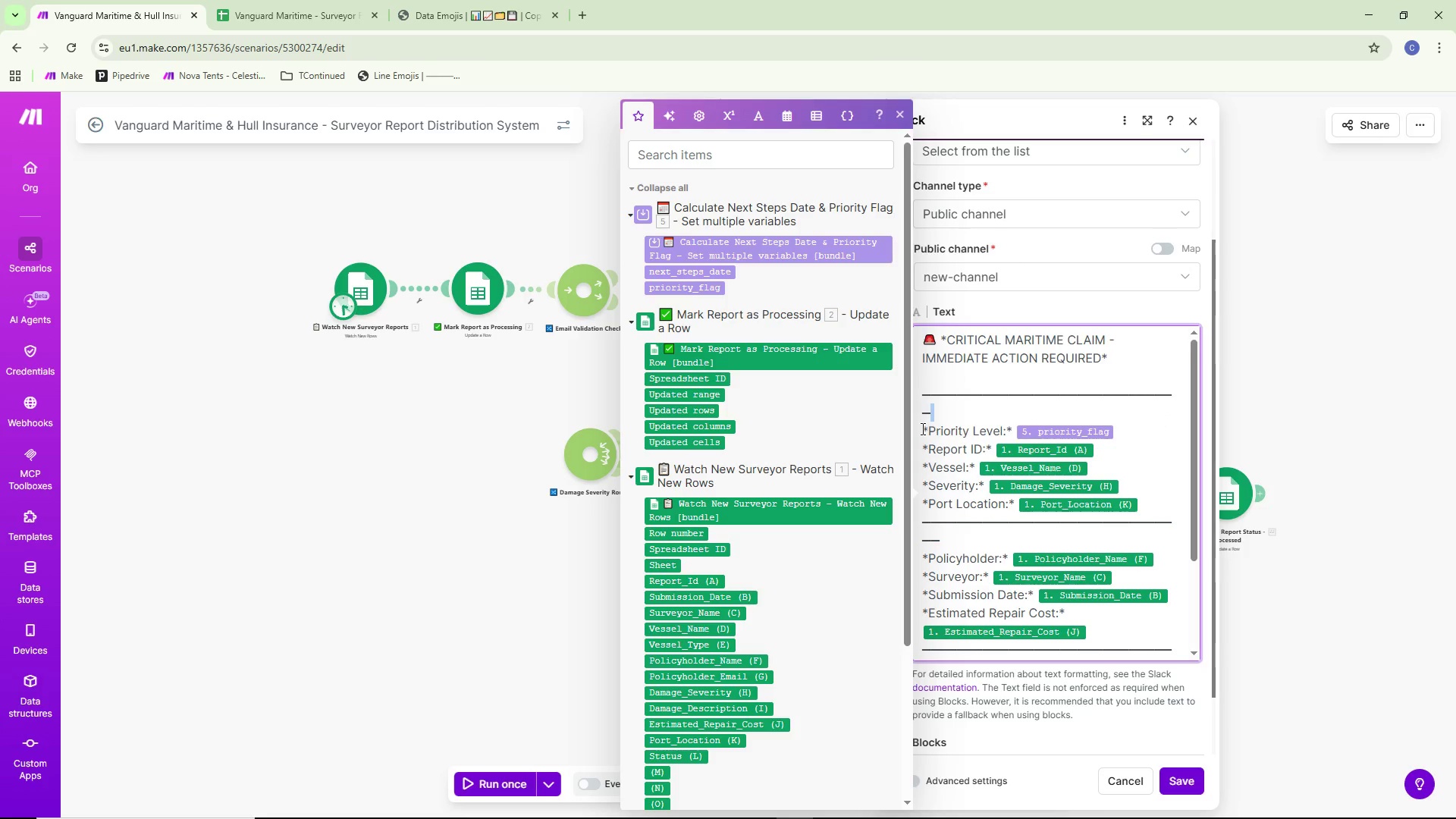 
left_click_drag(start_coordinate=[921, 428], to_coordinate=[1072, 417])
 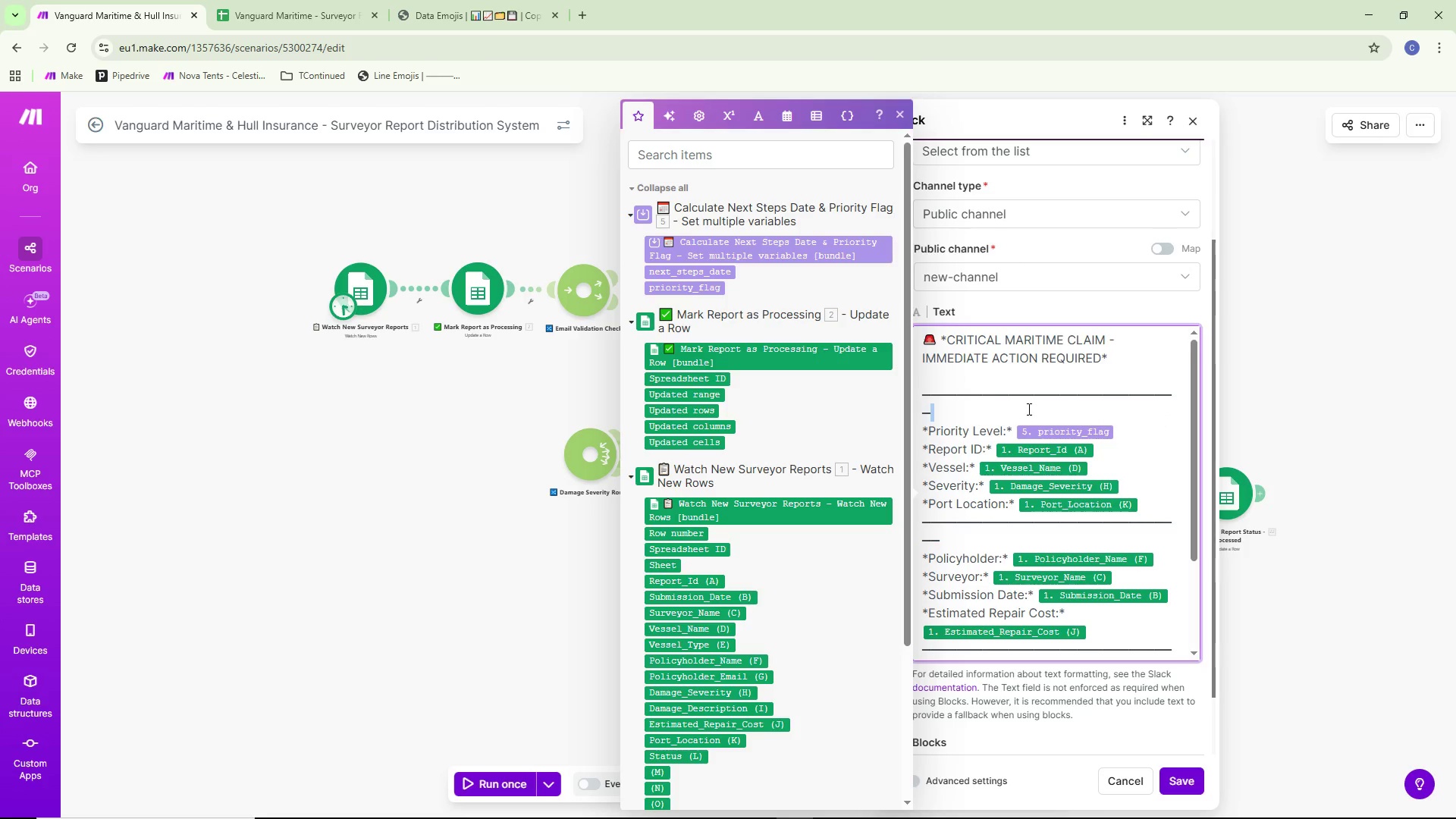 
left_click([1025, 409])
 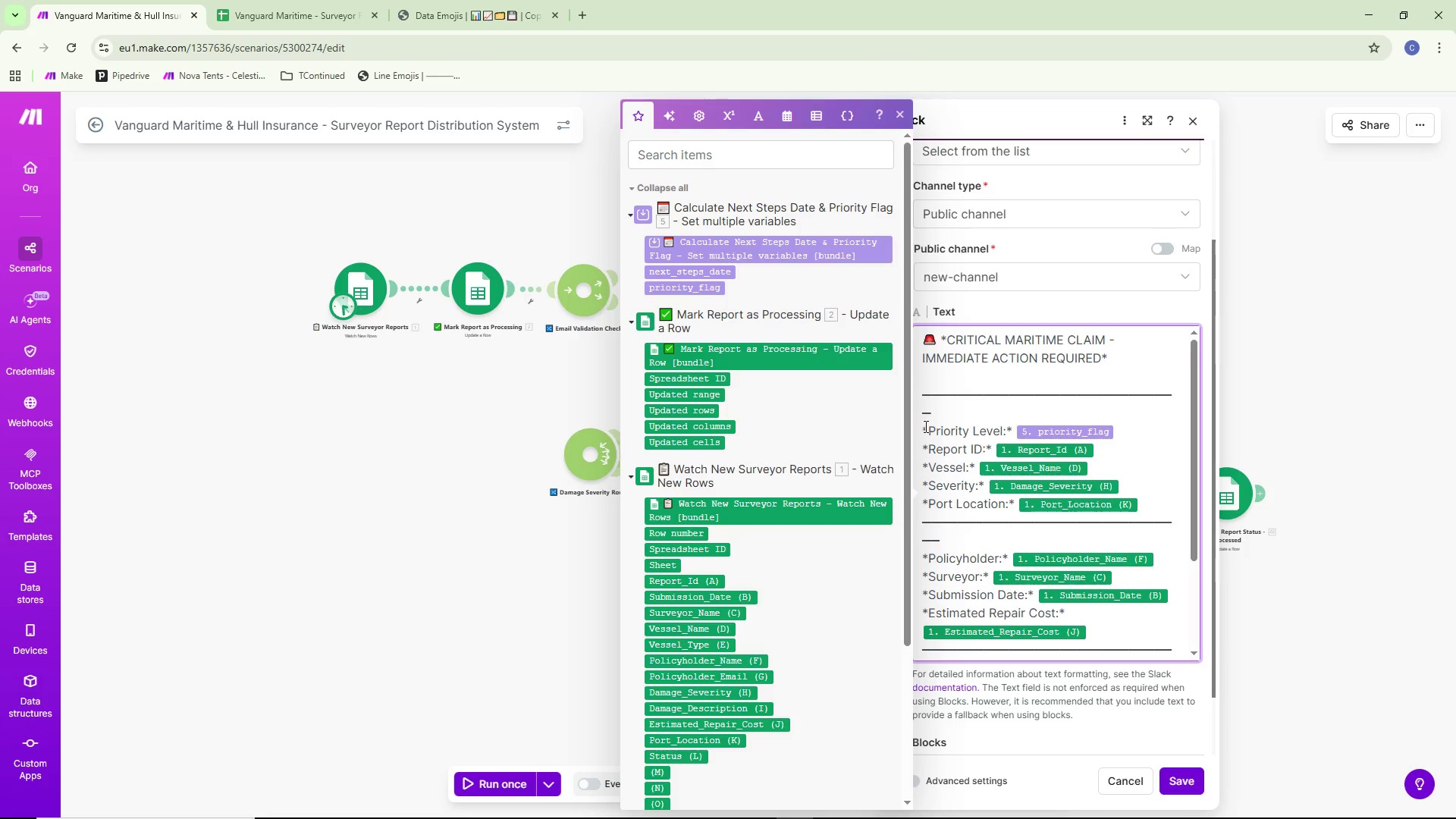 
left_click_drag(start_coordinate=[924, 426], to_coordinate=[1119, 434])
 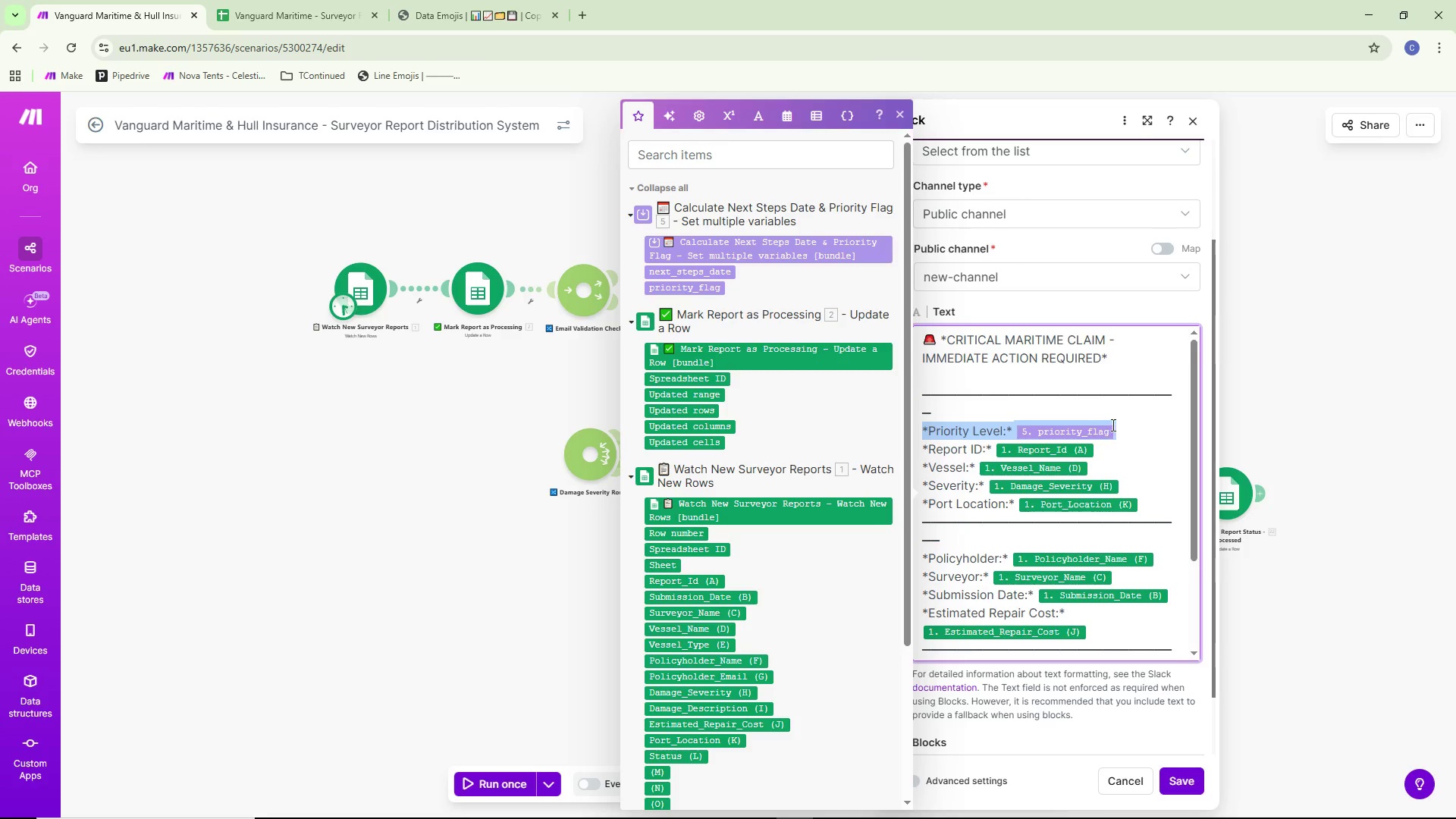 
key(Control+C)
 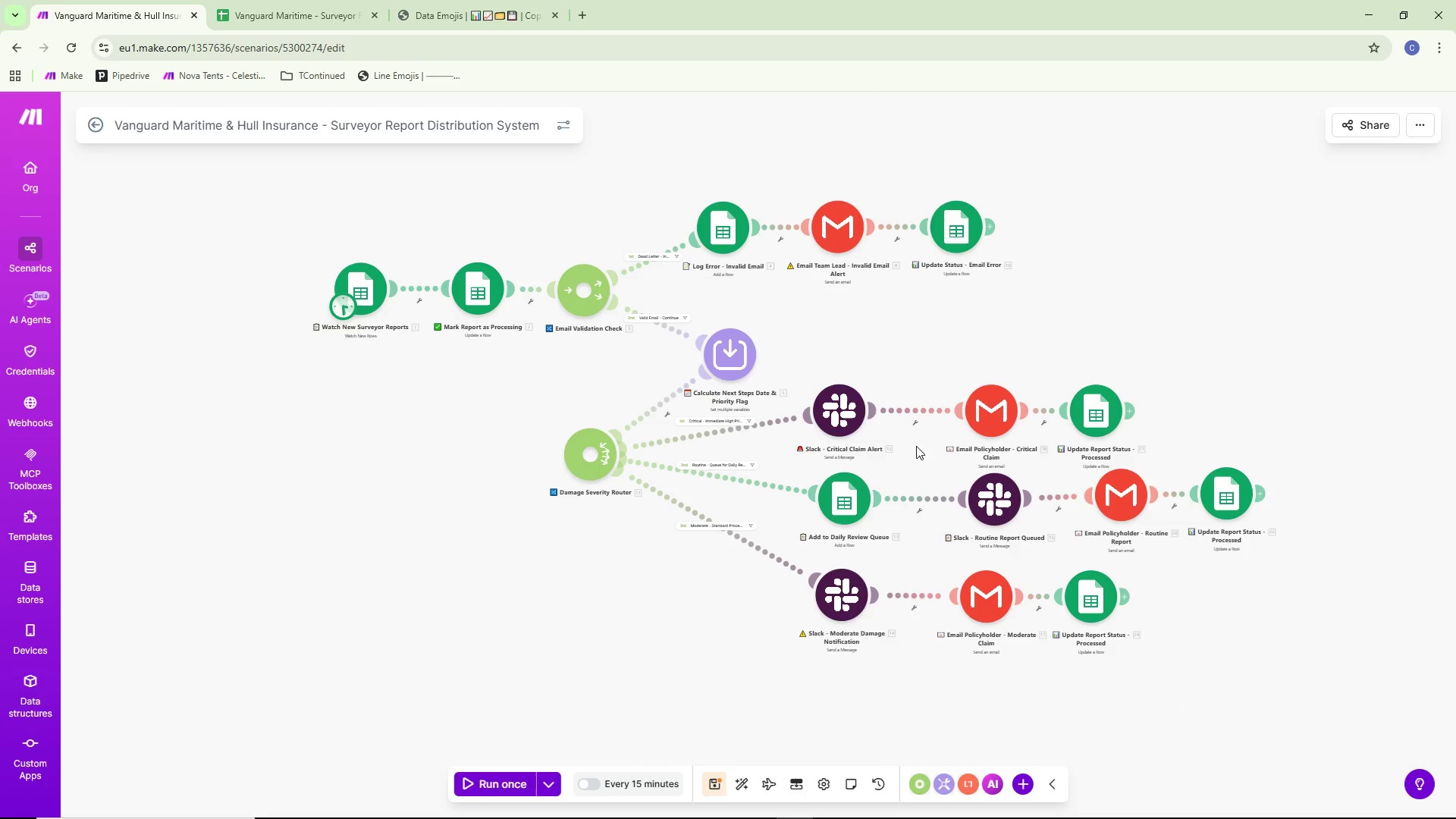 
double_click([1007, 502])
 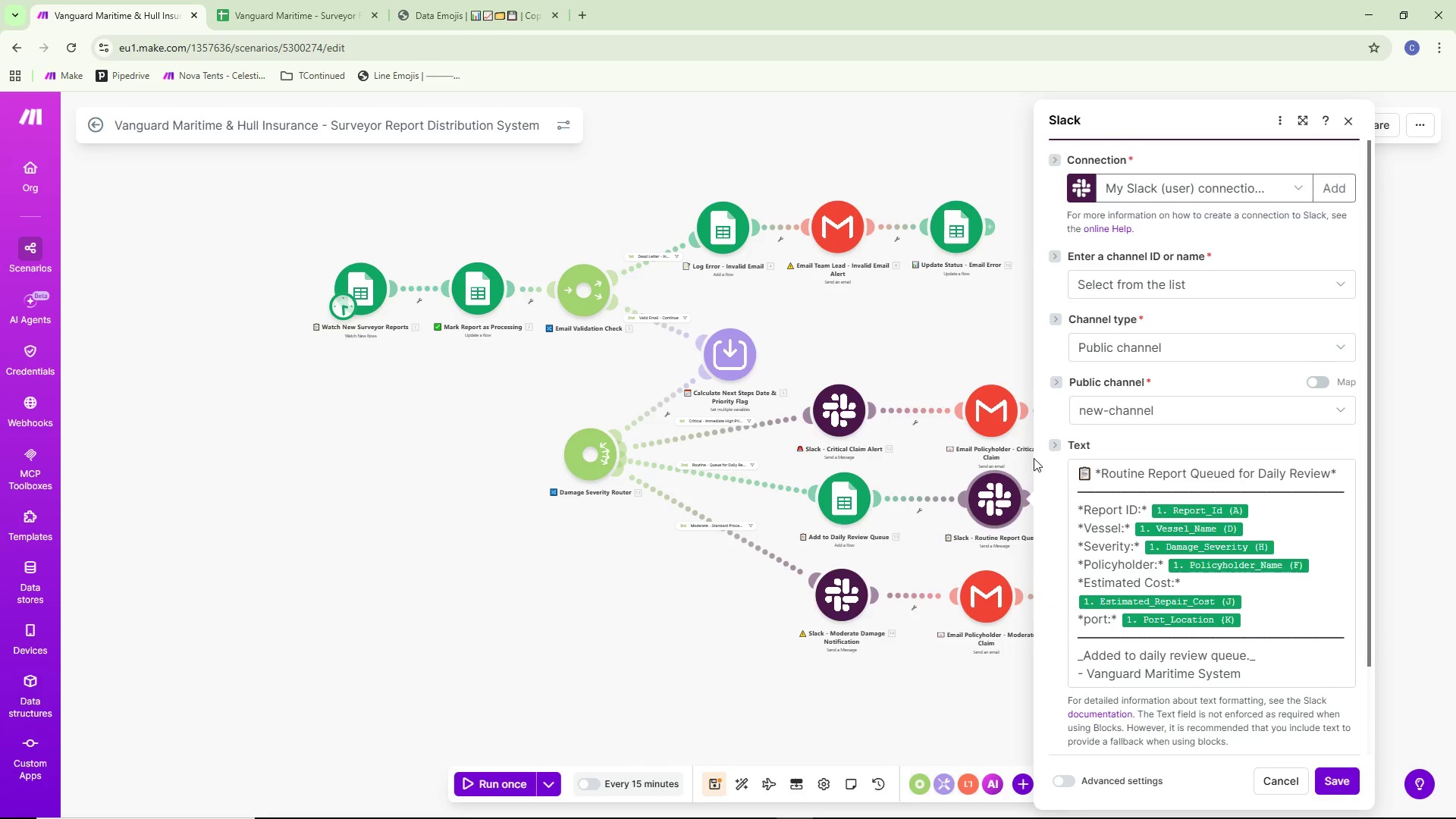 
scroll: coordinate [1121, 493], scroll_direction: down, amount: 1.0
 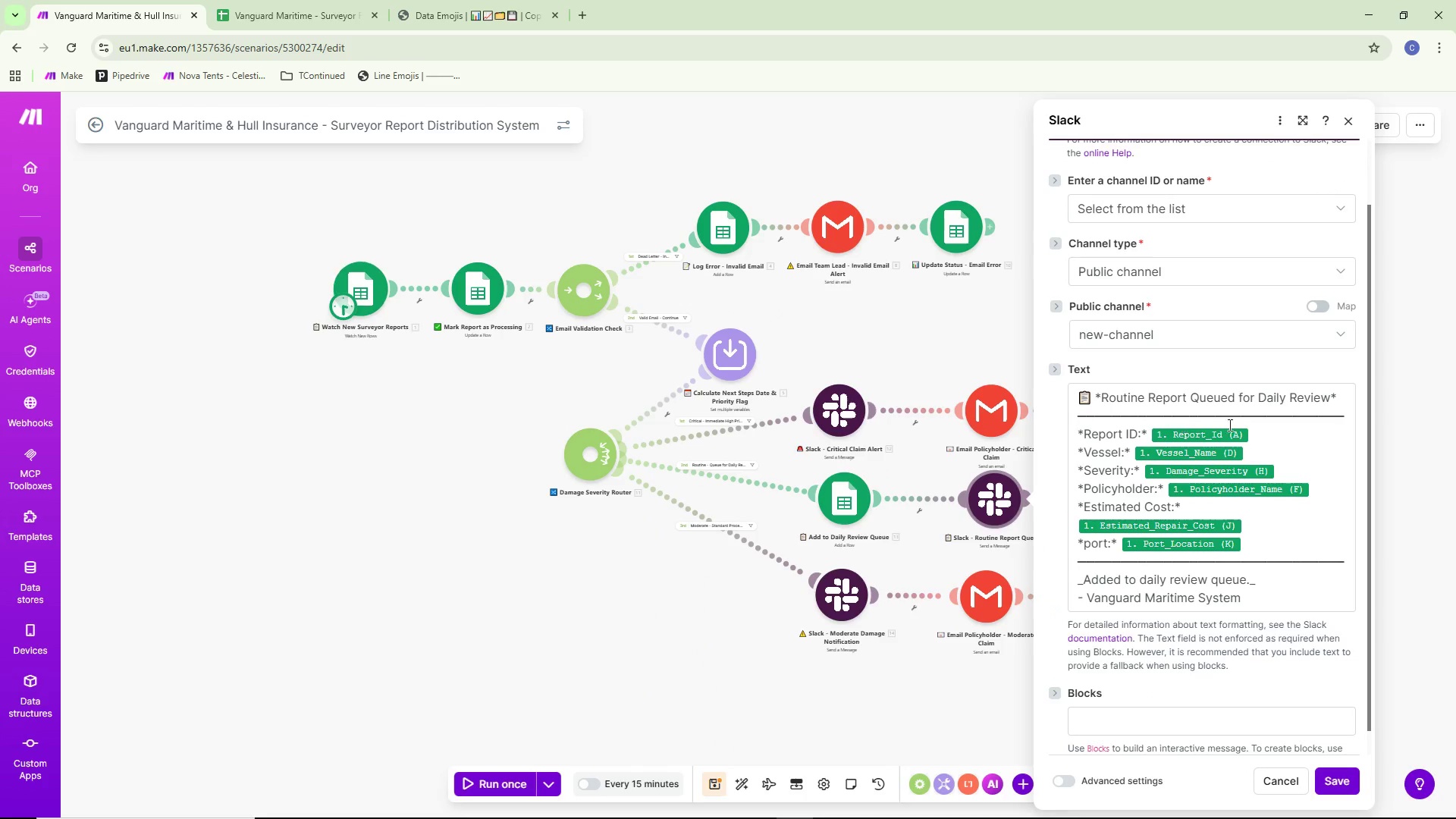 
left_click([1254, 426])
 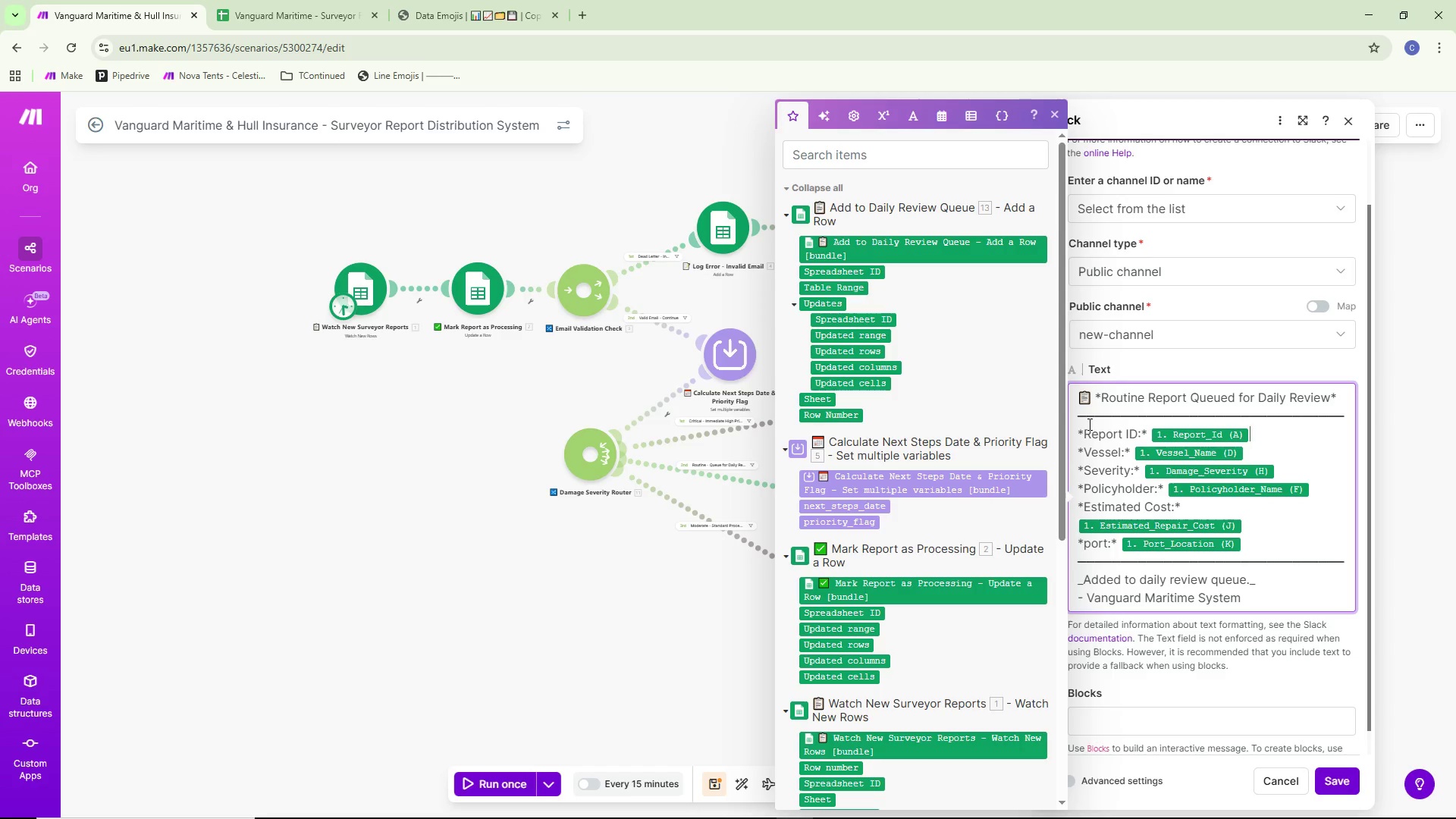 
left_click([1344, 418])
 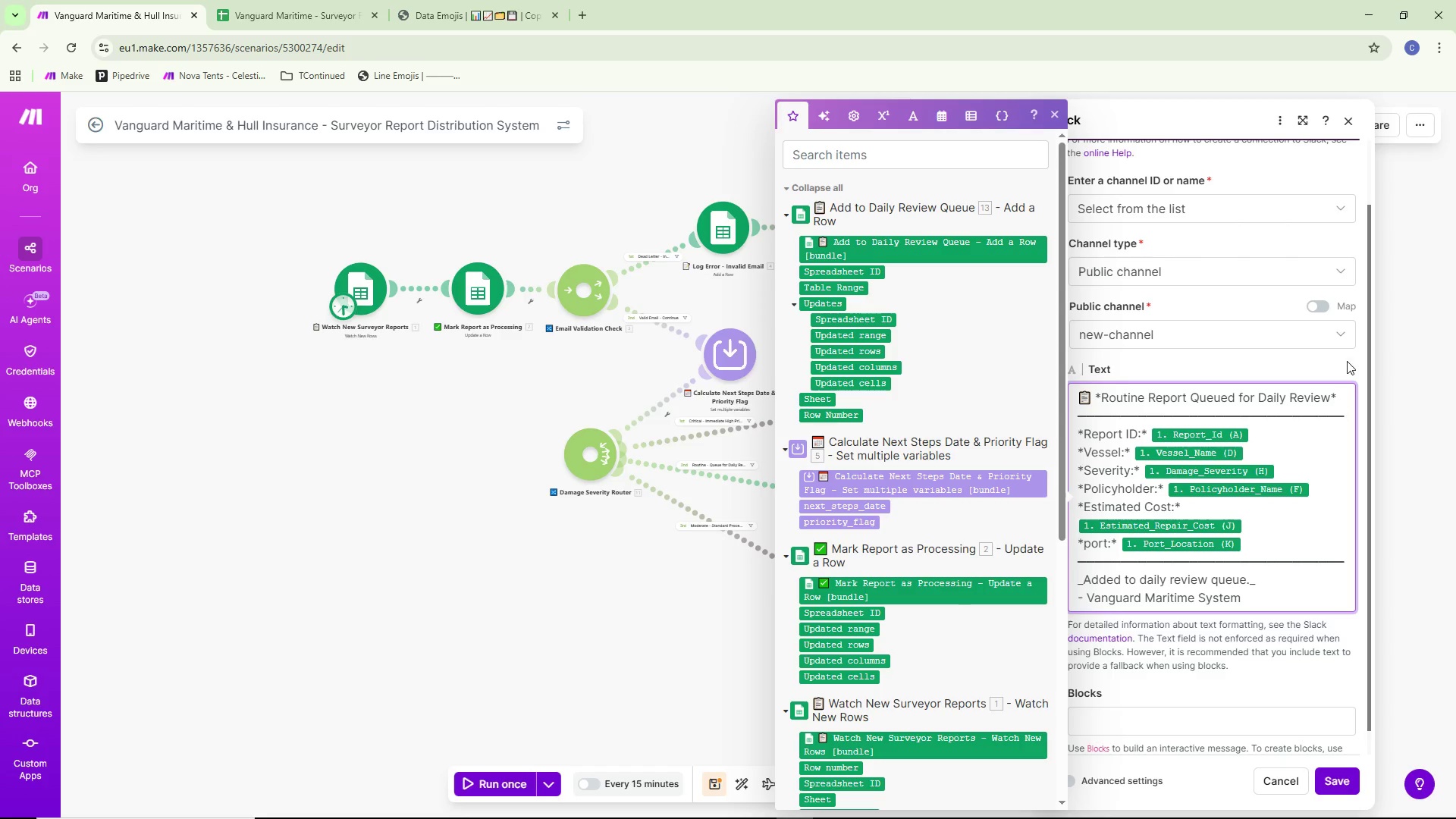 
key(NumpadEnter)
 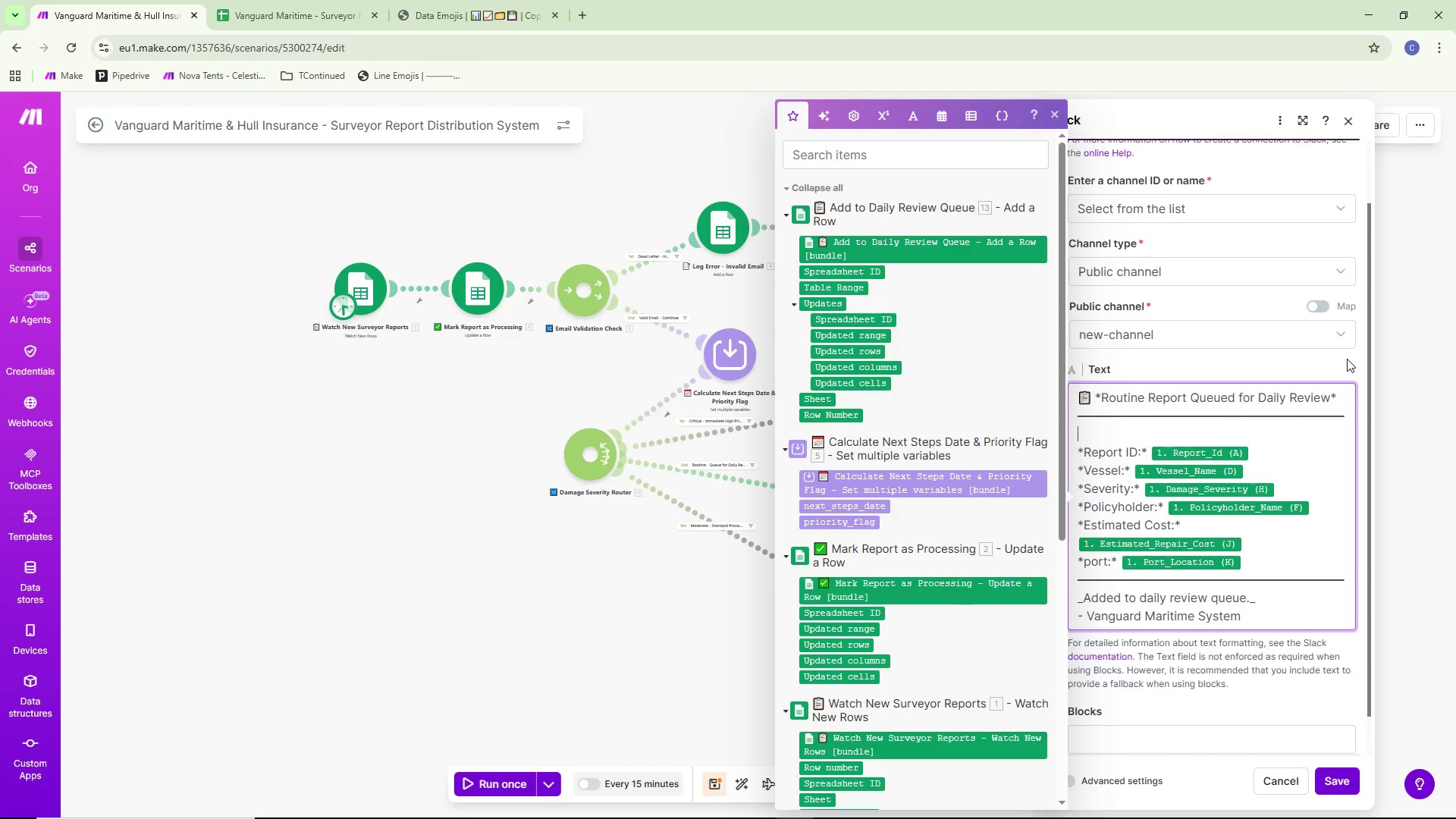 
key(Control+ControlLeft)
 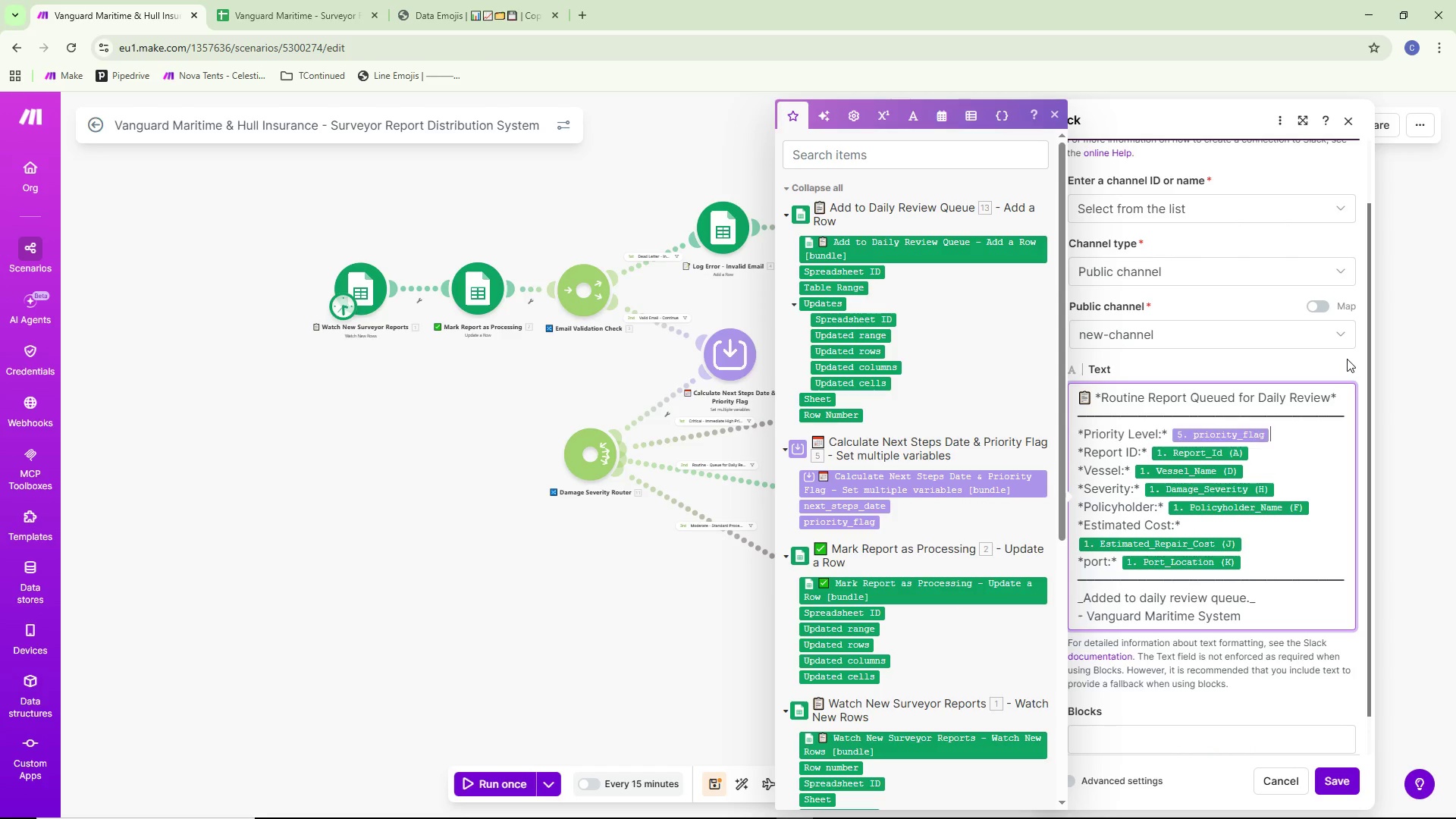 
key(Control+V)
 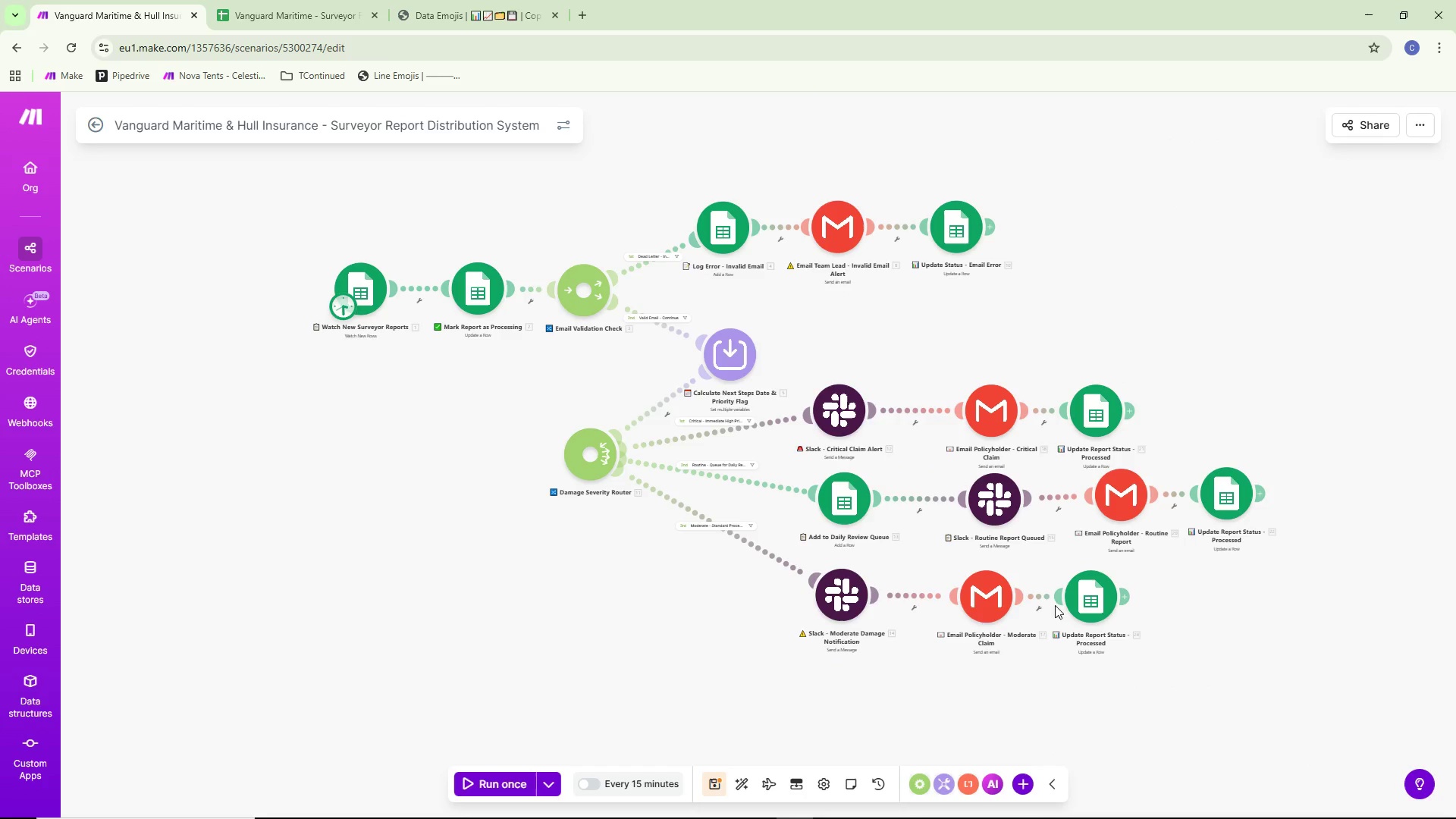 
double_click([854, 589])
 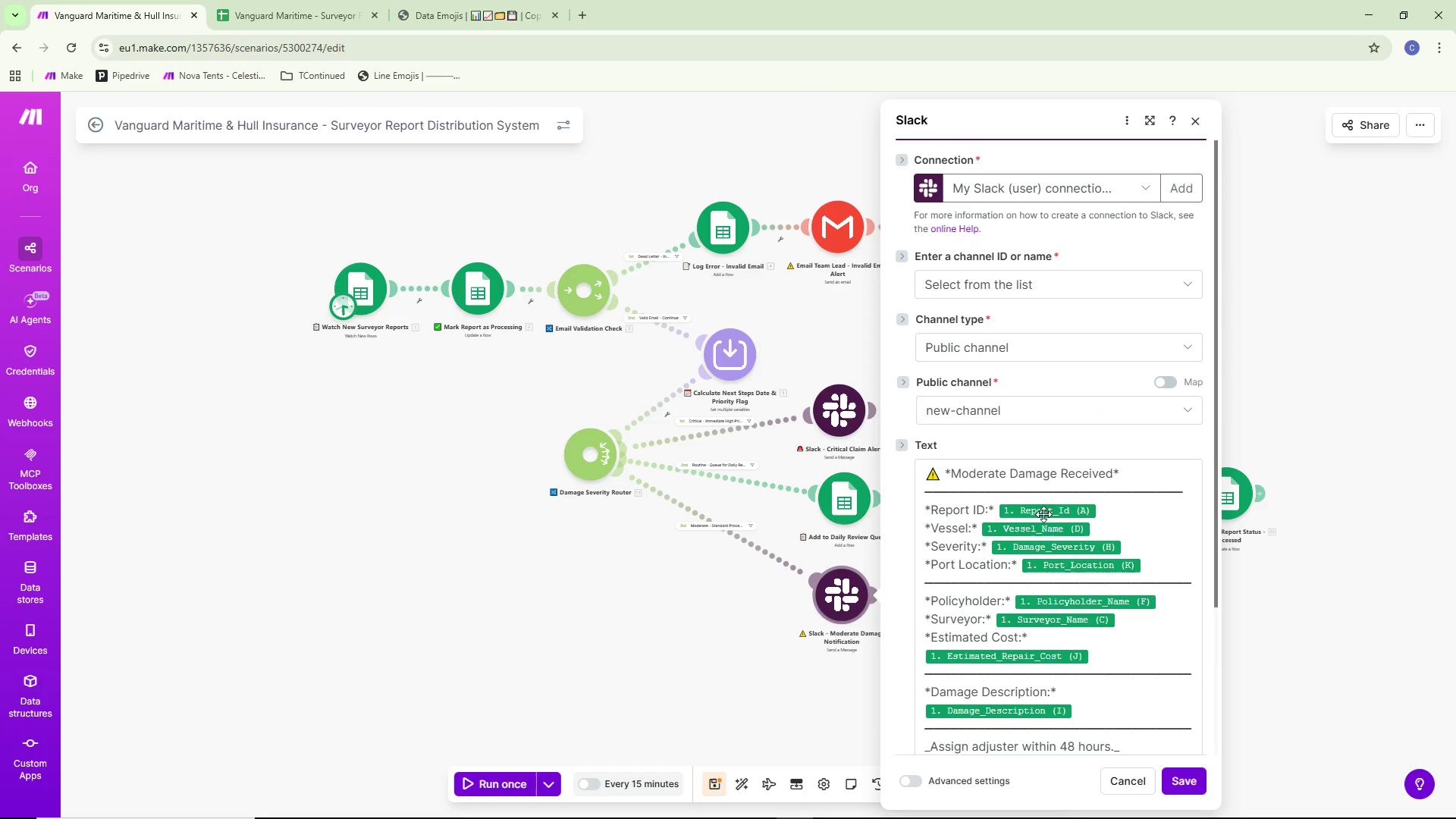 
scroll: coordinate [1047, 532], scroll_direction: down, amount: 2.0
 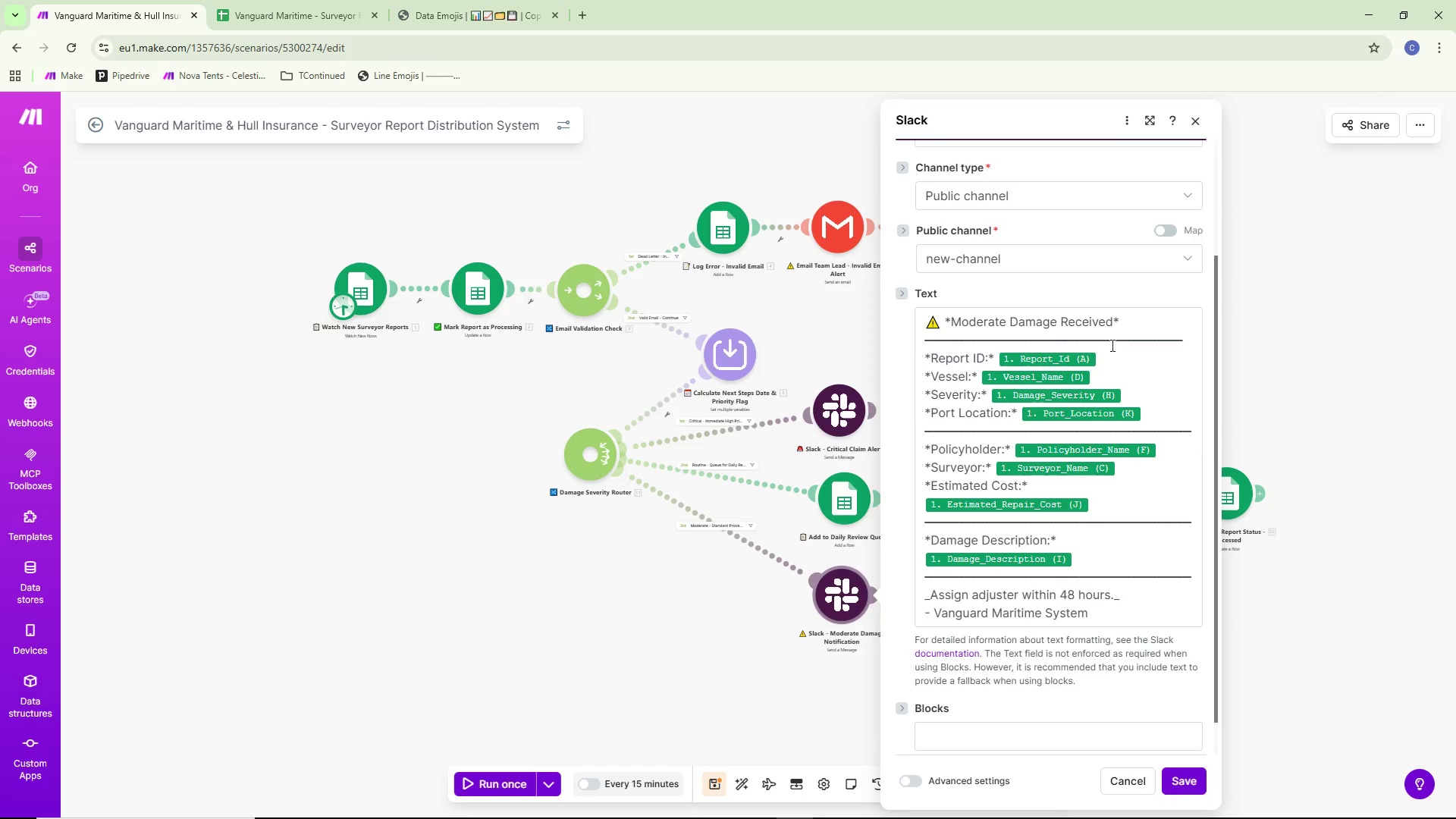 
left_click([1106, 357])
 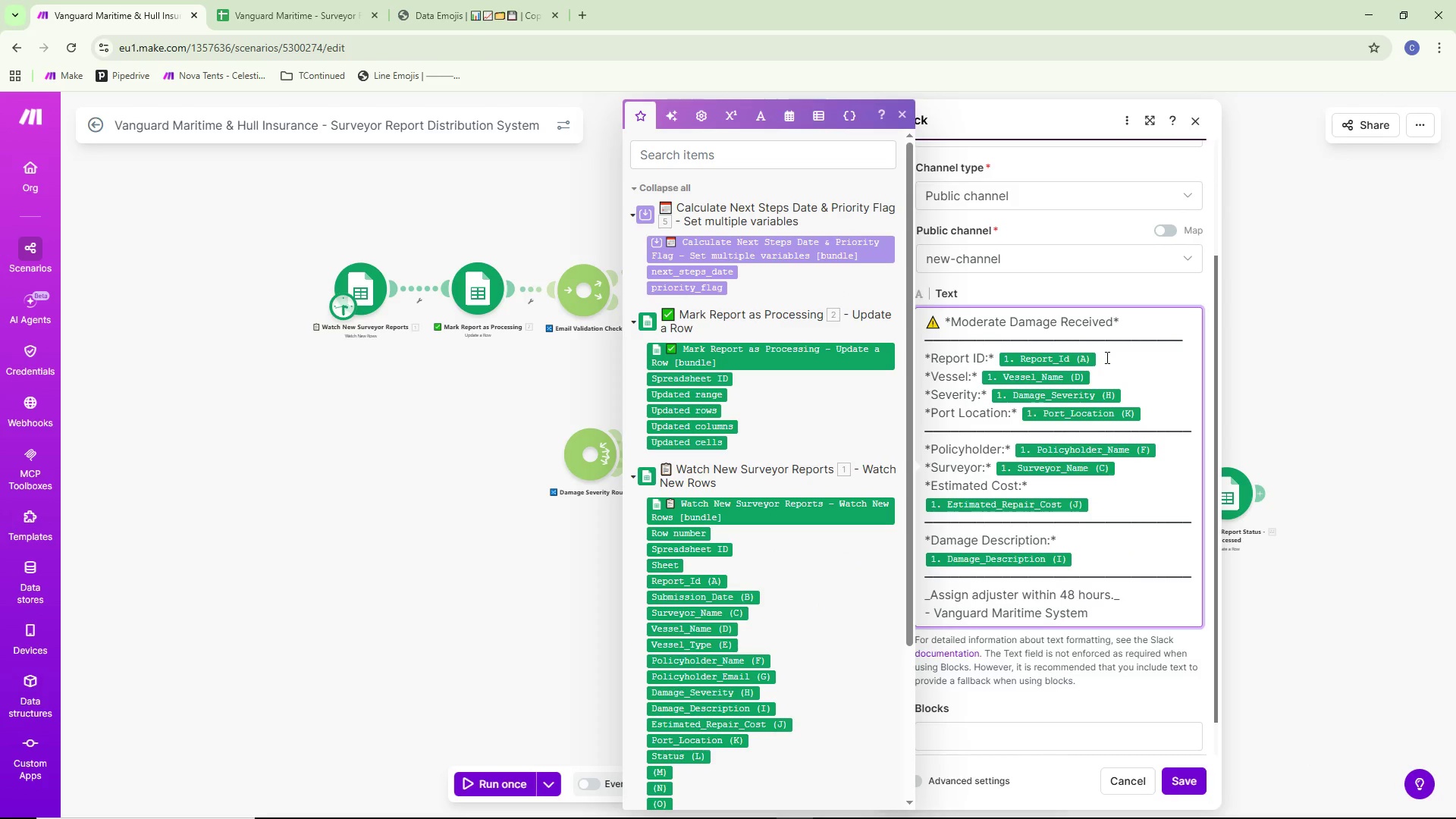 
key(NumpadEnter)
 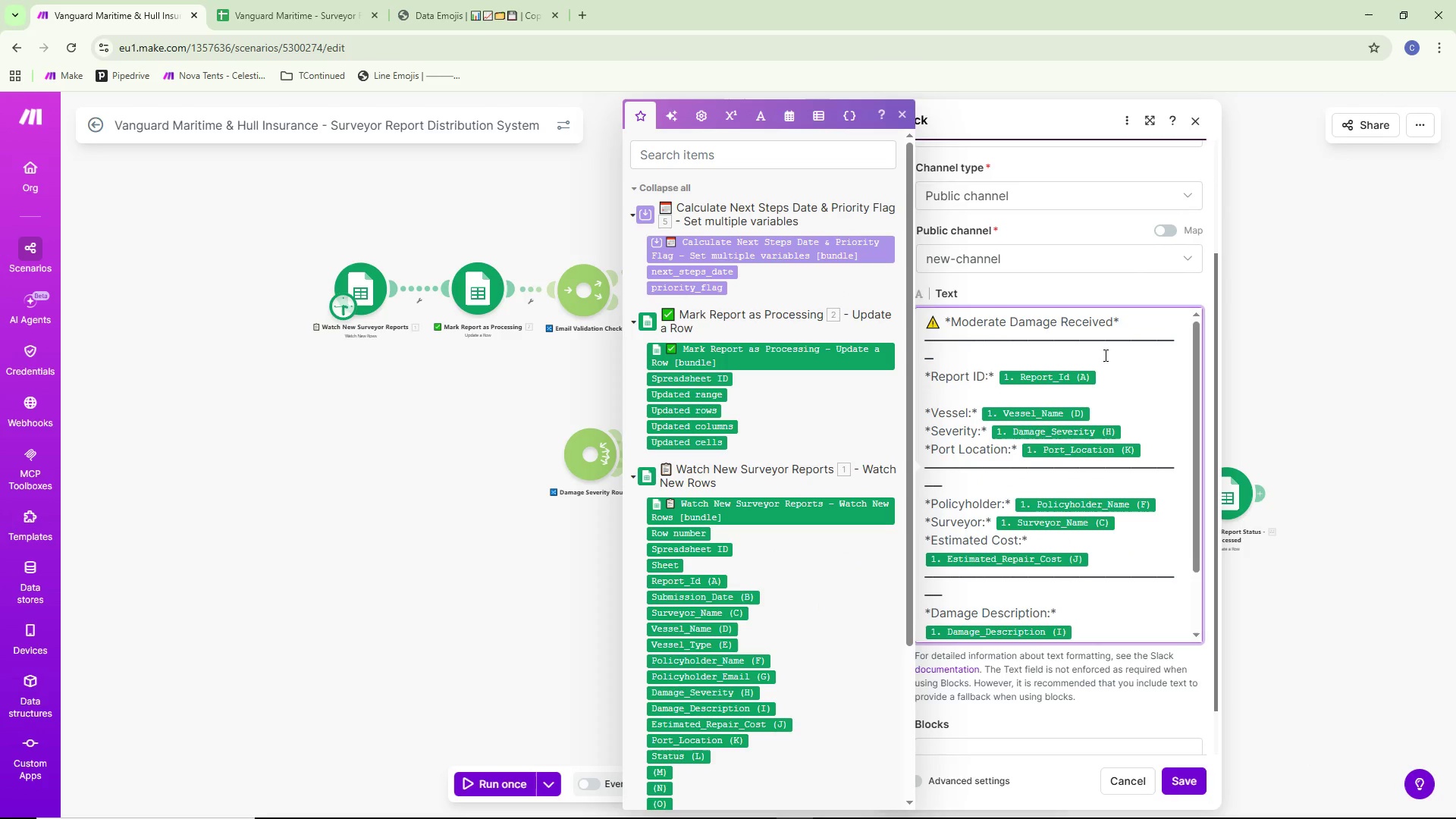 
key(Backspace)
 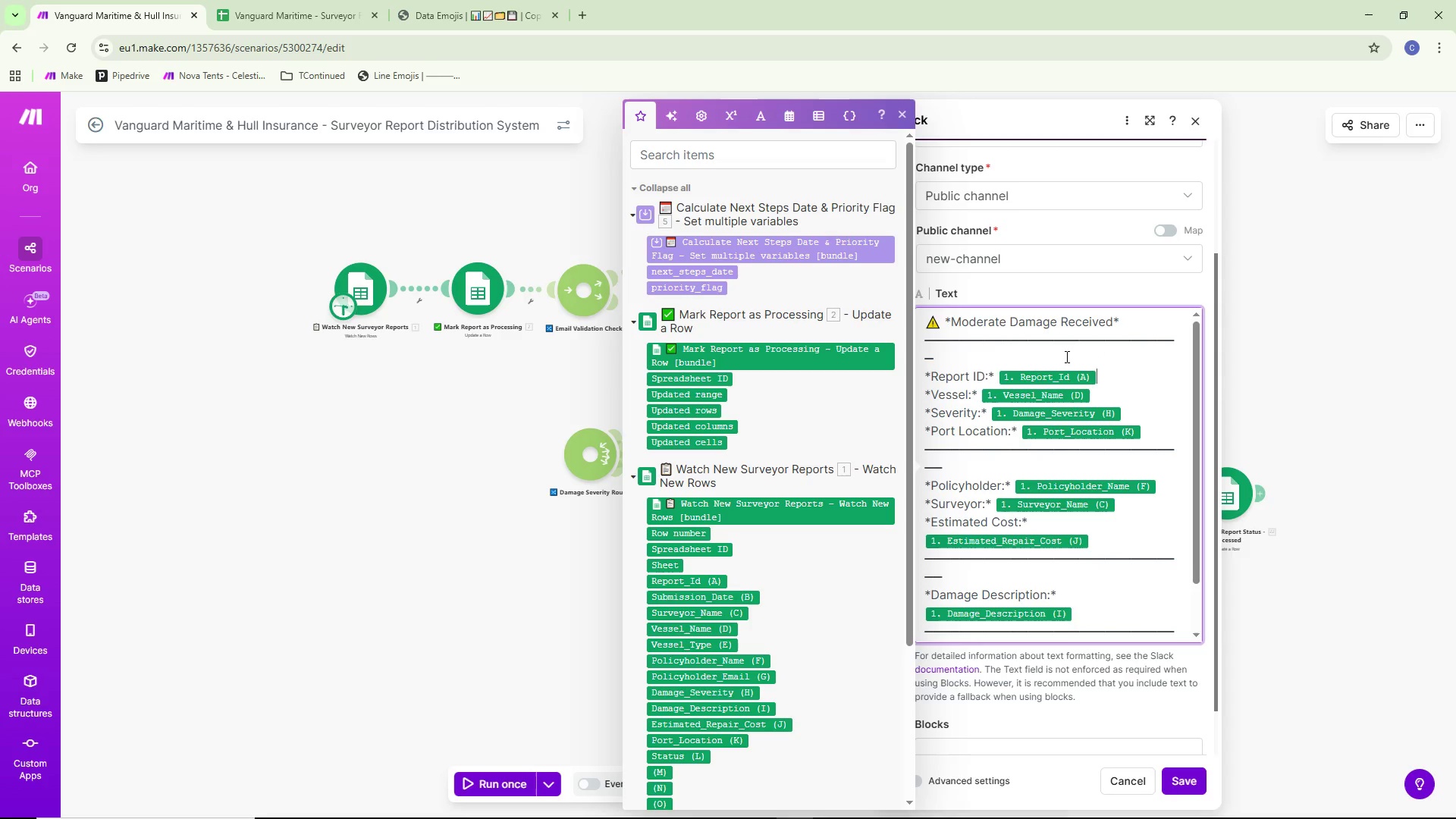 
left_click([993, 351])
 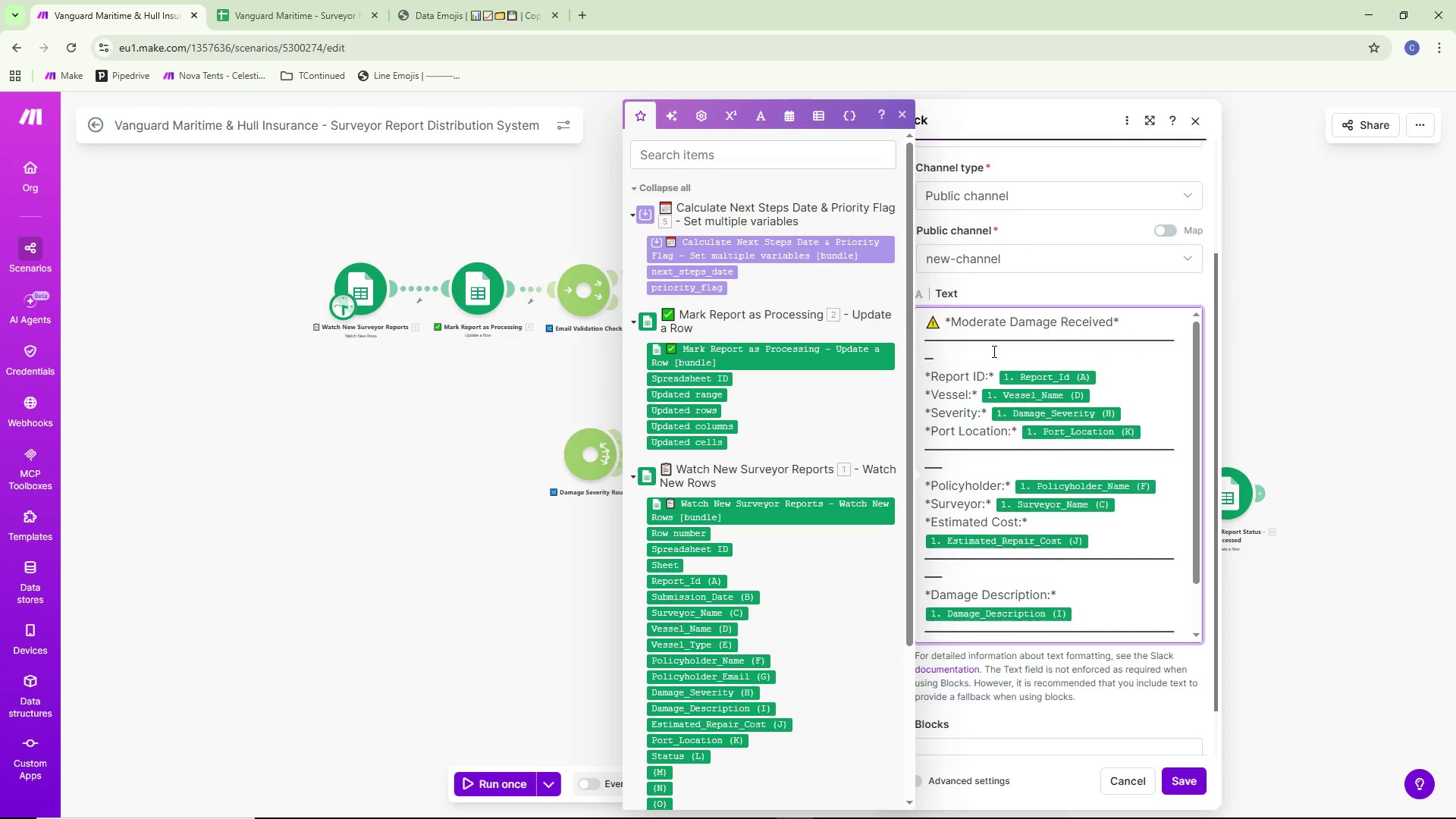 
key(NumpadEnter)
 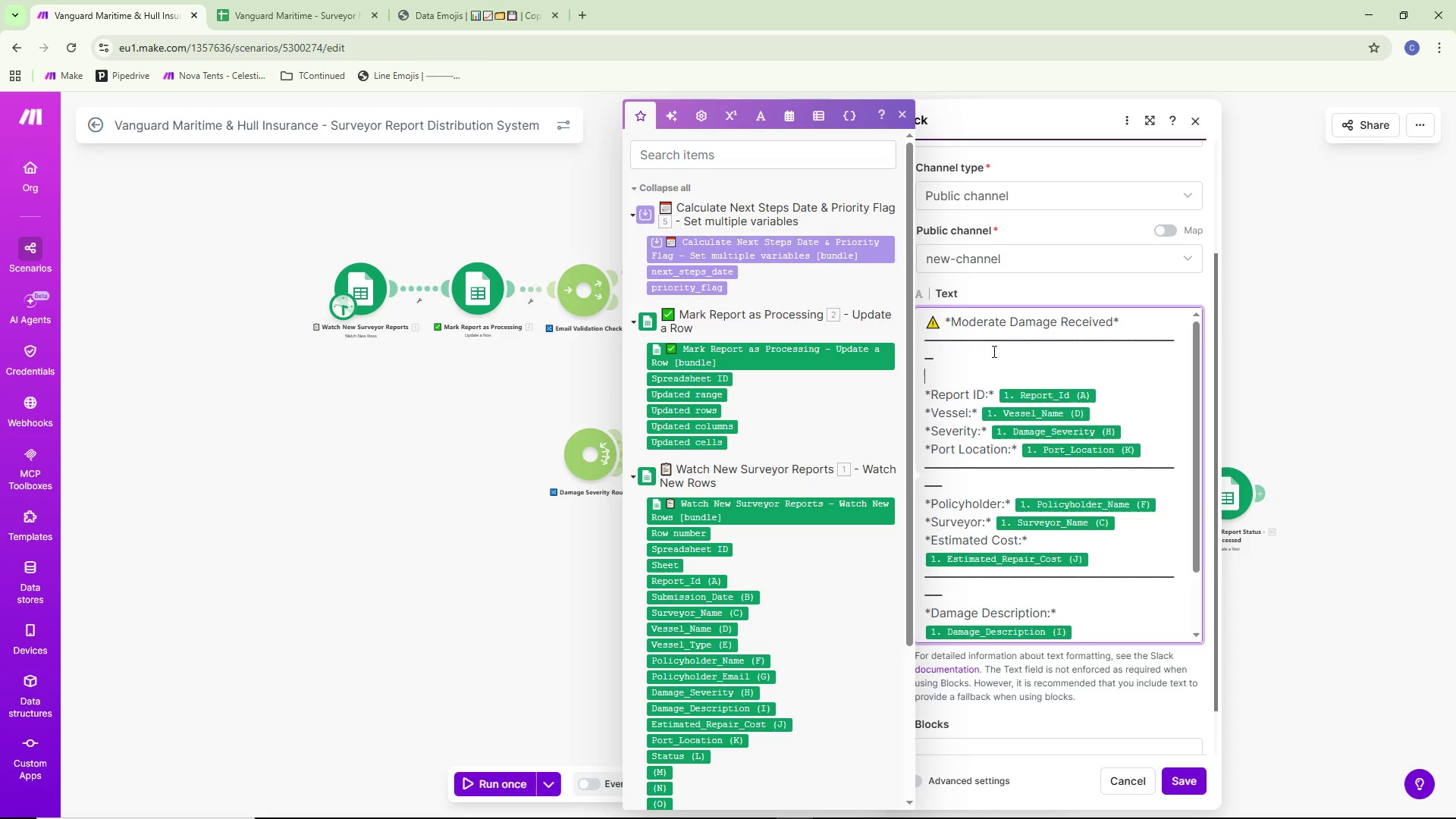 
key(Control+ControlLeft)
 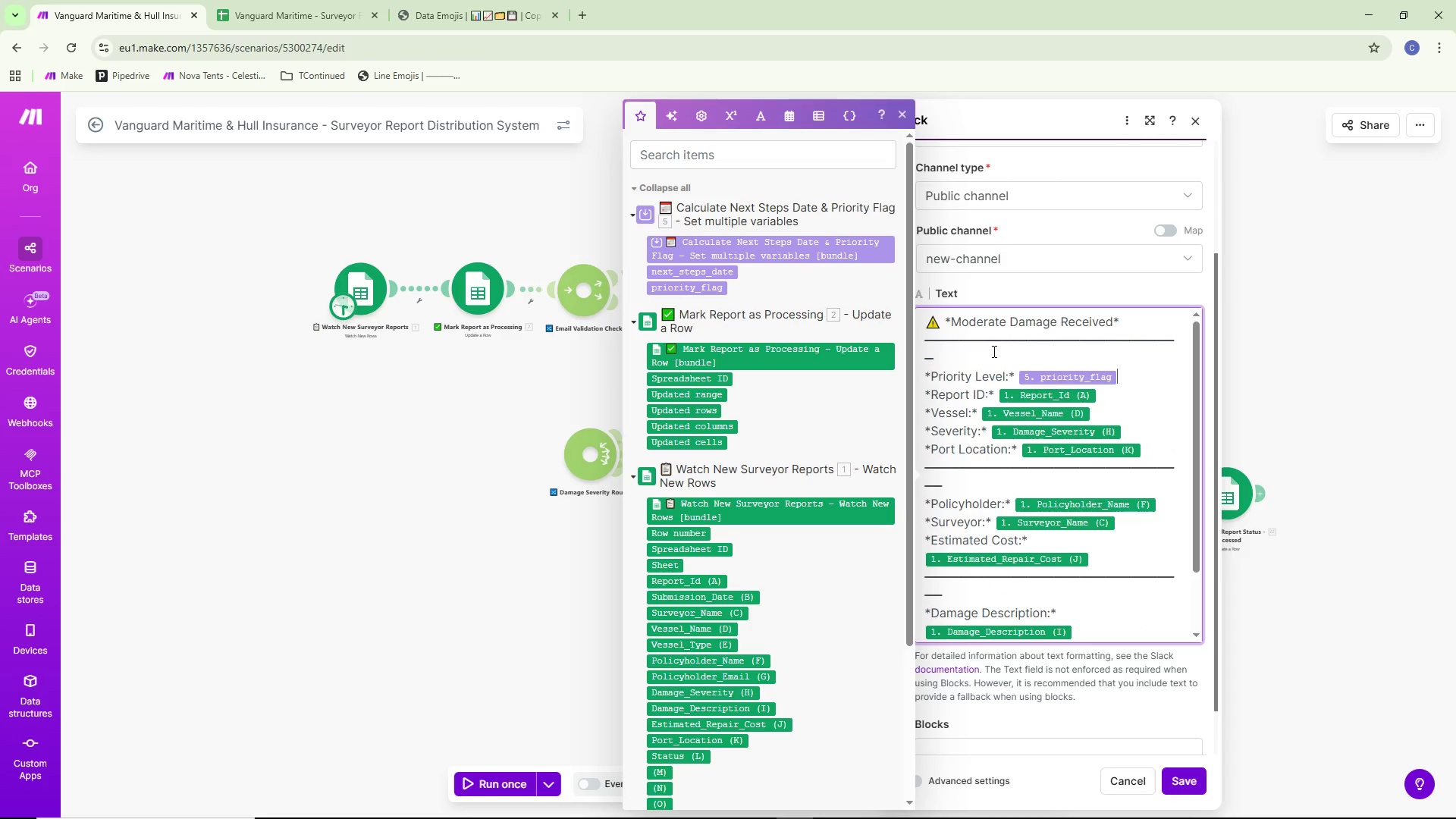 
key(Control+V)
 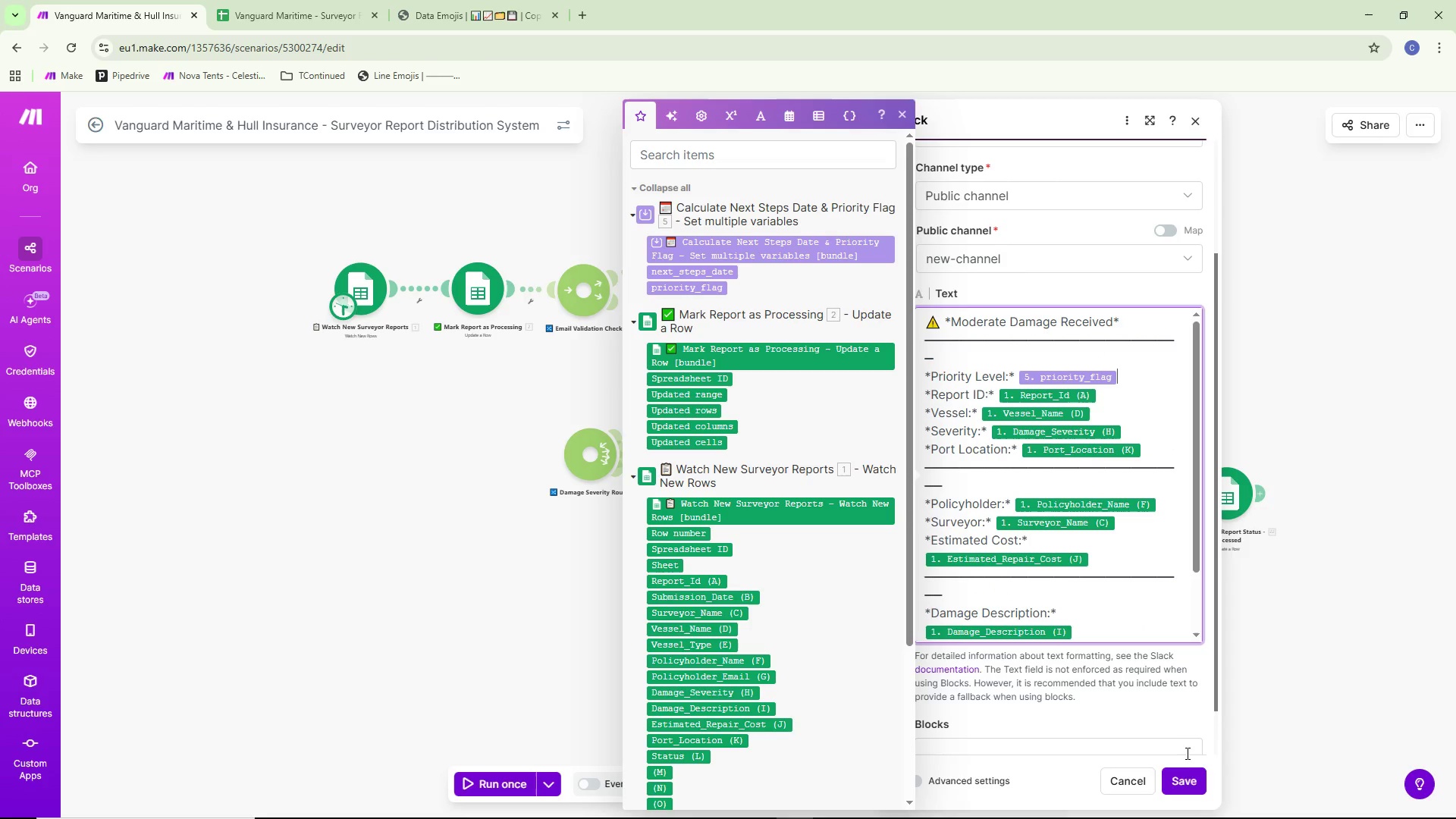 
left_click([1185, 777])
 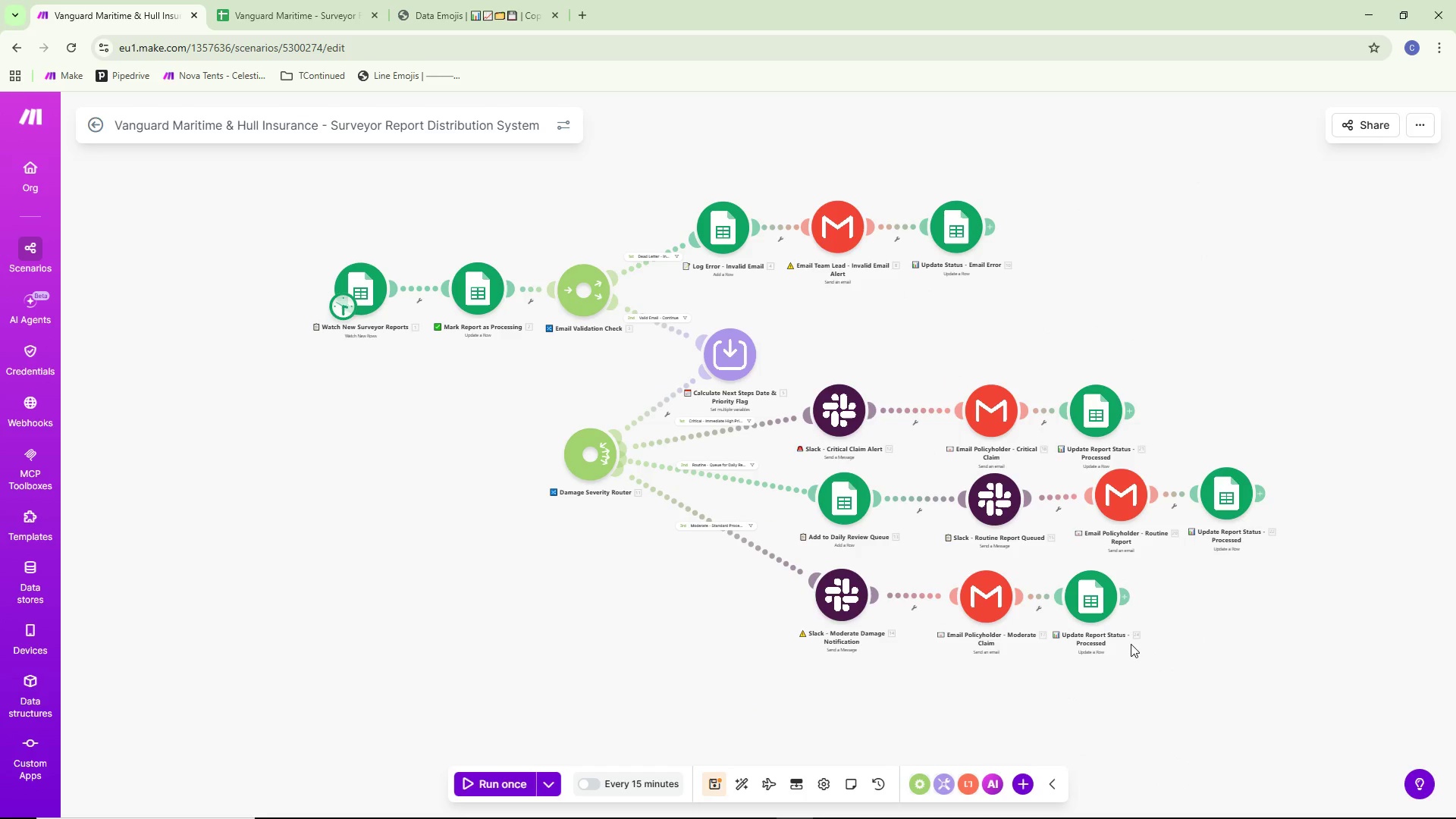 
key(Control+ControlLeft)
 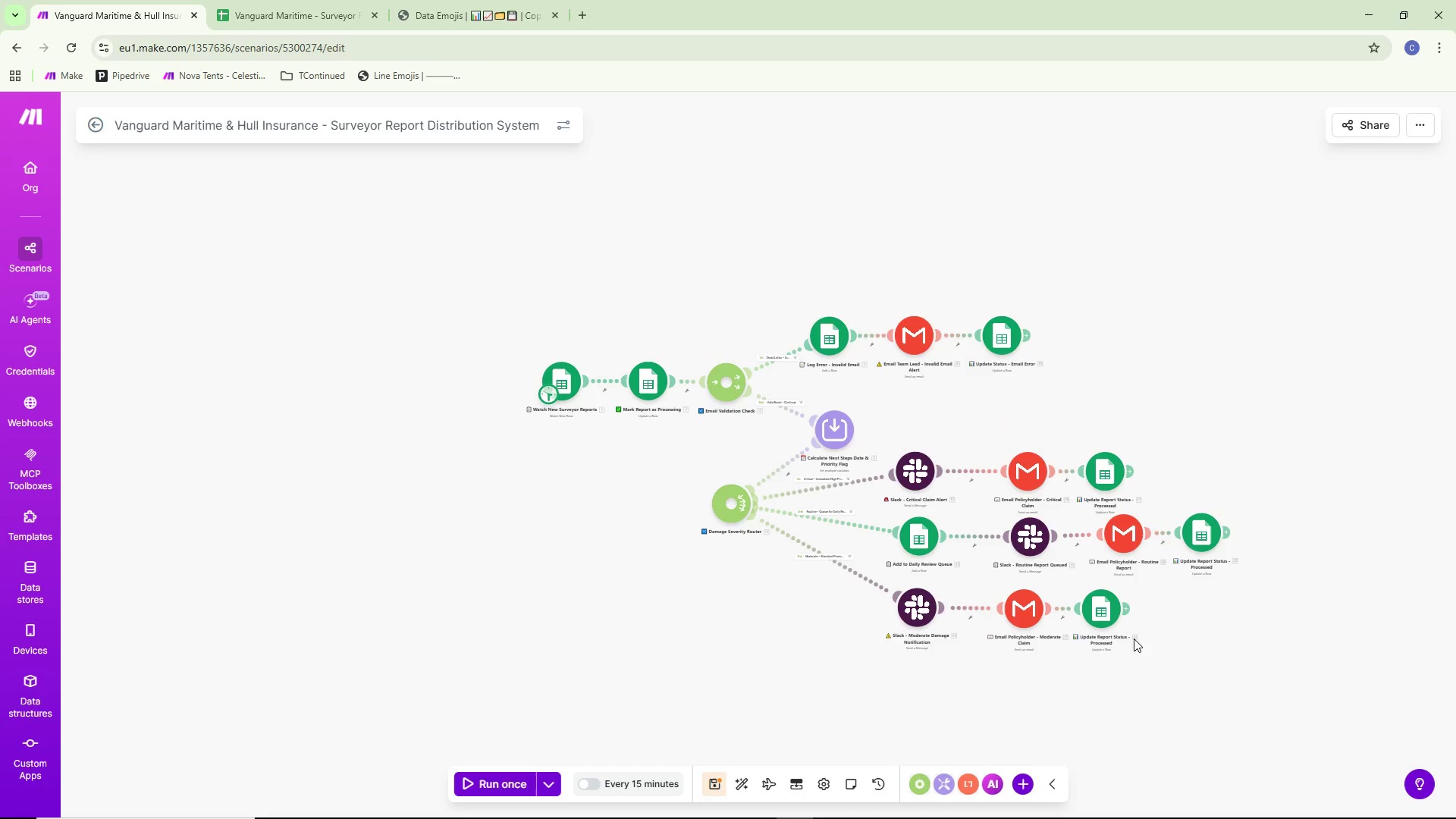 
scroll: coordinate [1131, 643], scroll_direction: down, amount: 1.0
 